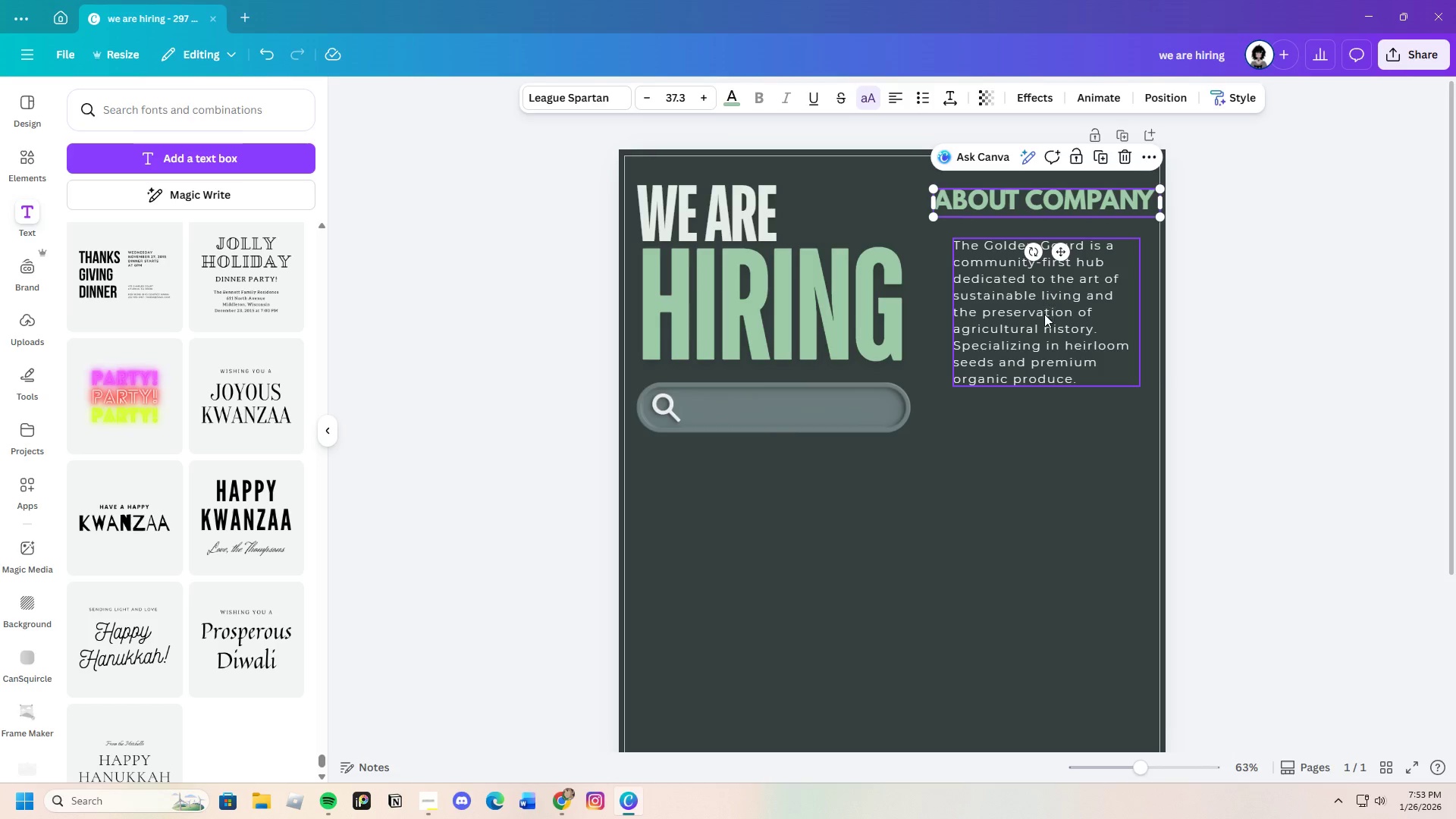 
left_click([1044, 314])
 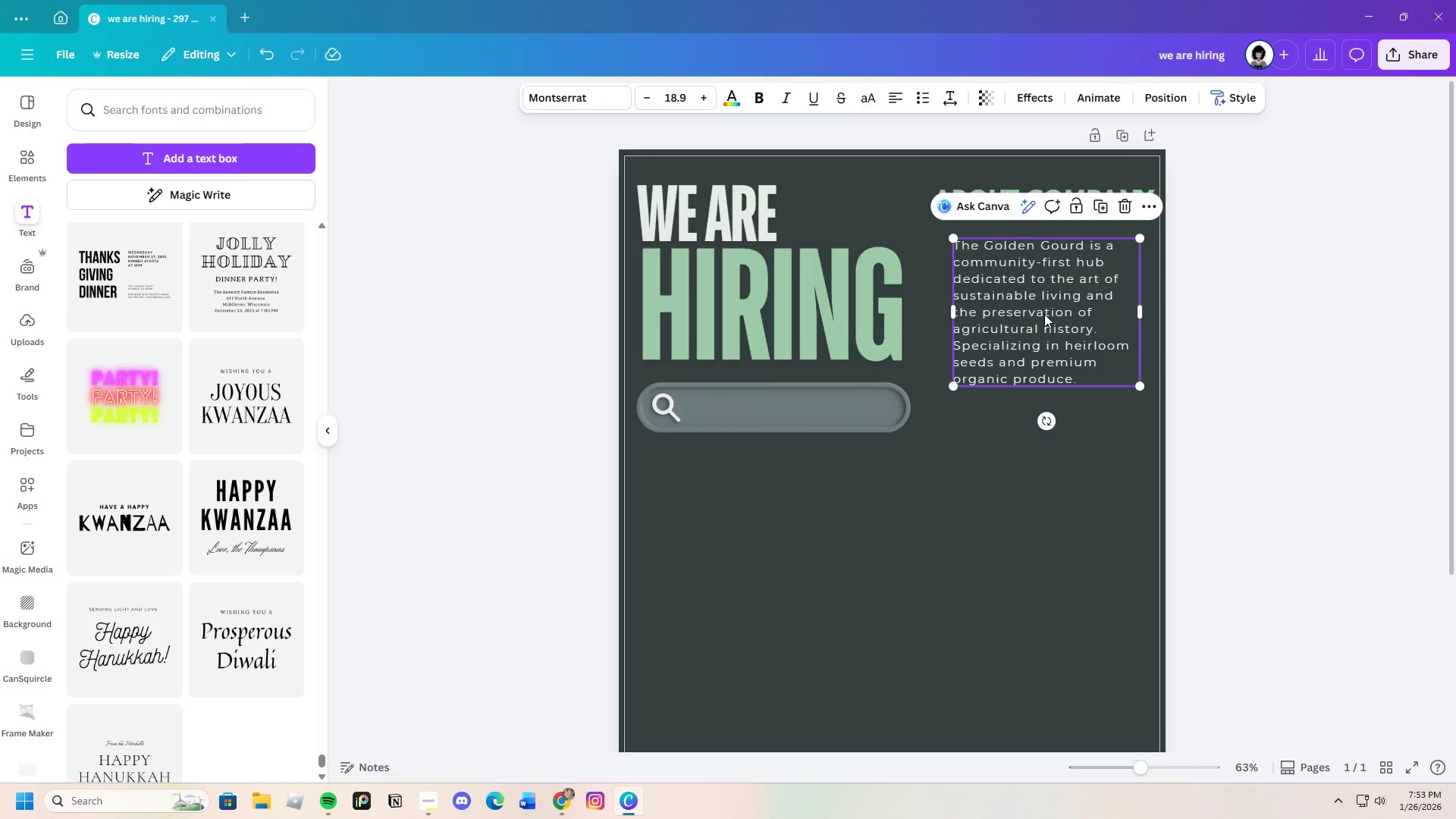 
left_click_drag(start_coordinate=[1044, 314], to_coordinate=[1041, 295])
 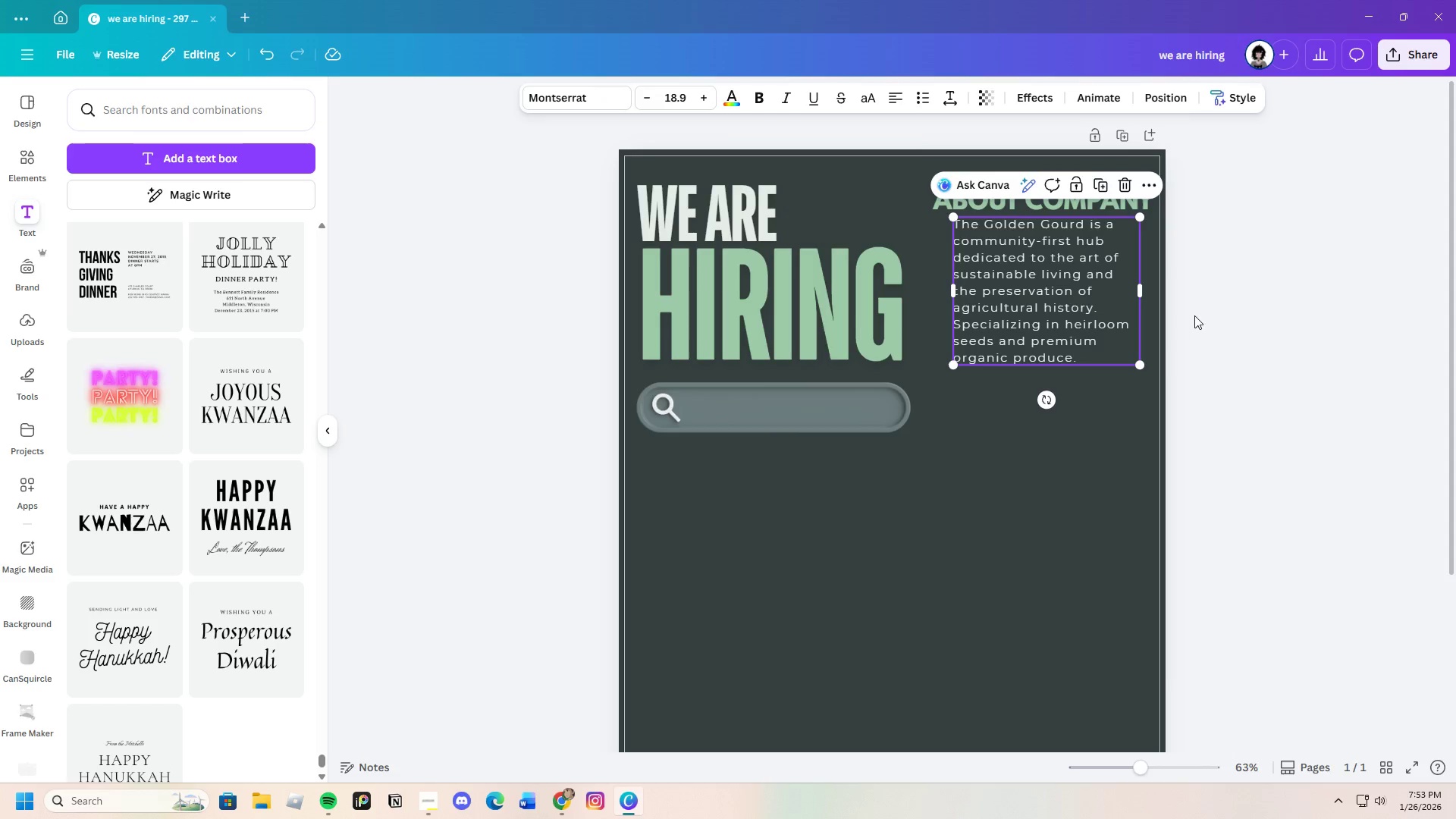 
left_click([1194, 315])
 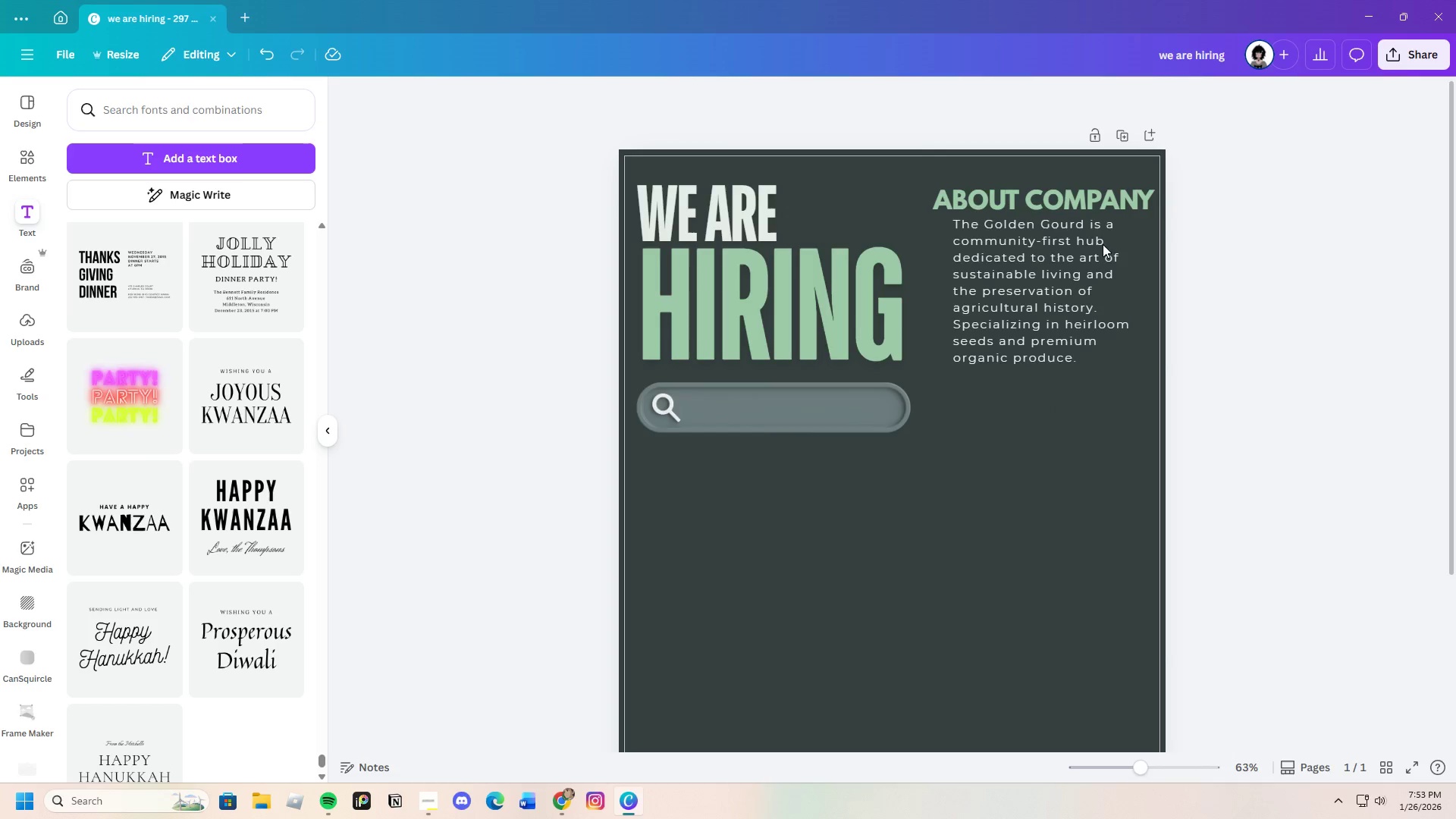 
left_click([1021, 194])
 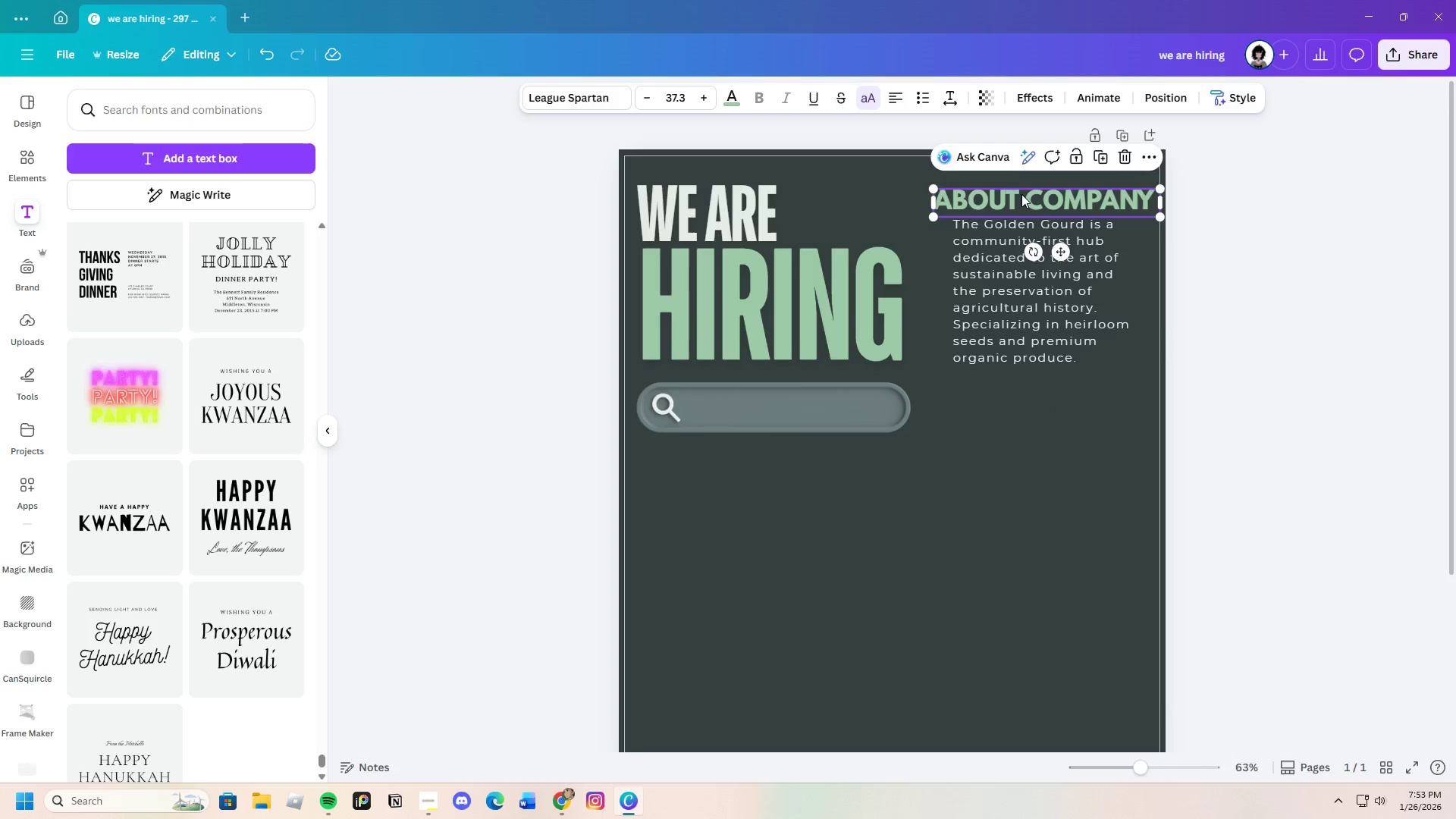 
left_click_drag(start_coordinate=[1021, 194], to_coordinate=[1021, 187])
 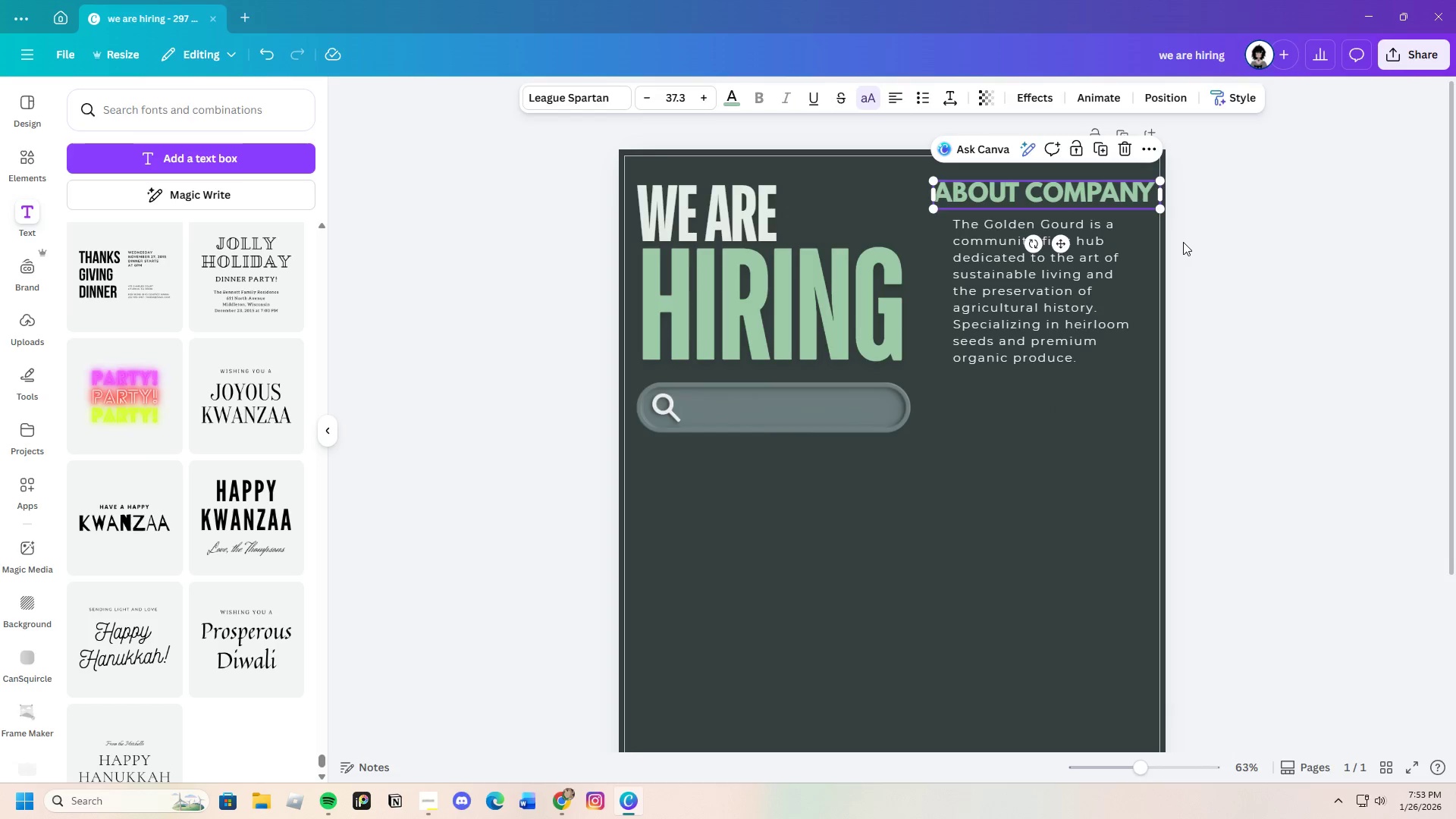 
left_click([1183, 242])
 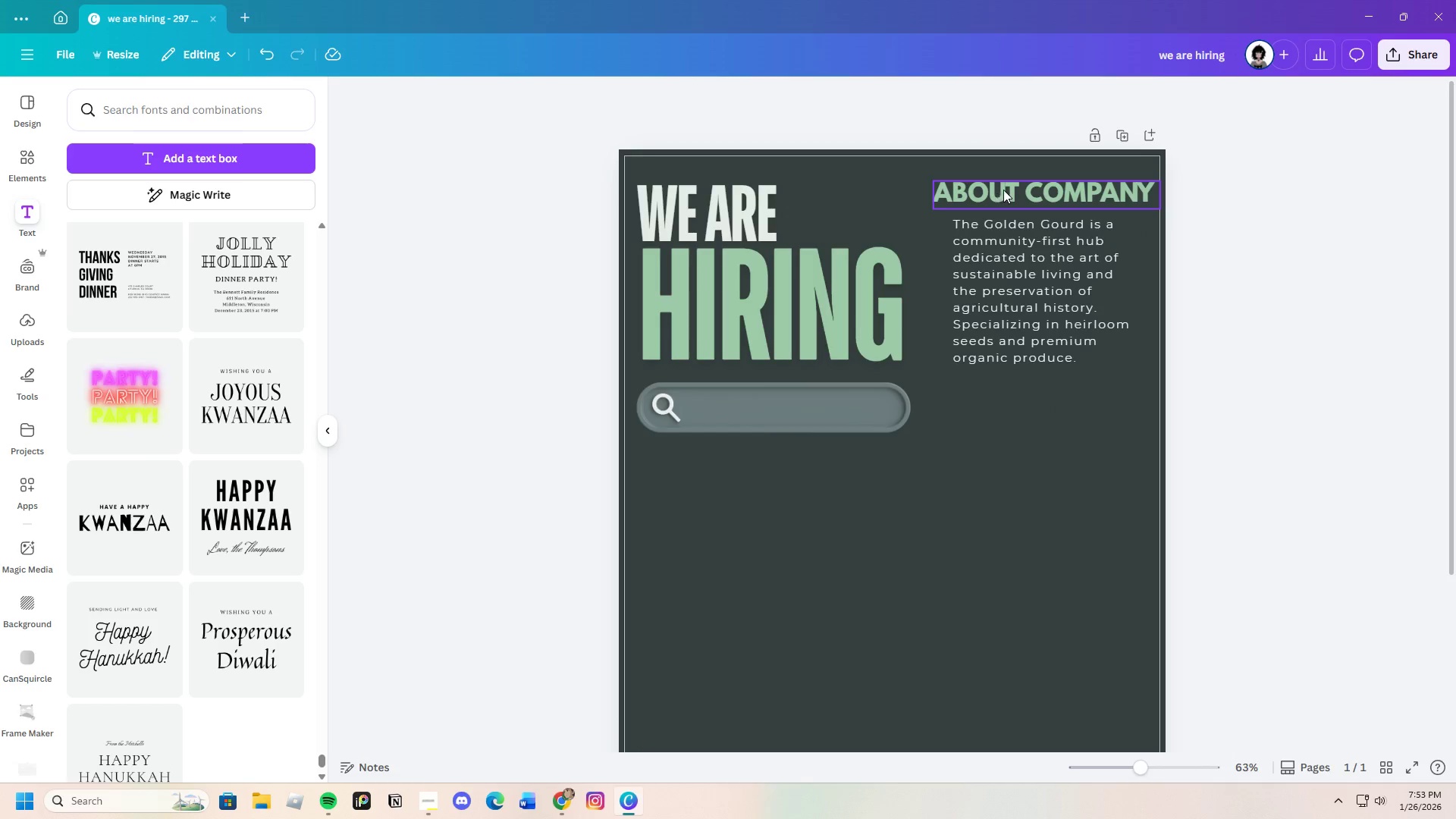 
left_click_drag(start_coordinate=[1016, 193], to_coordinate=[1014, 201])
 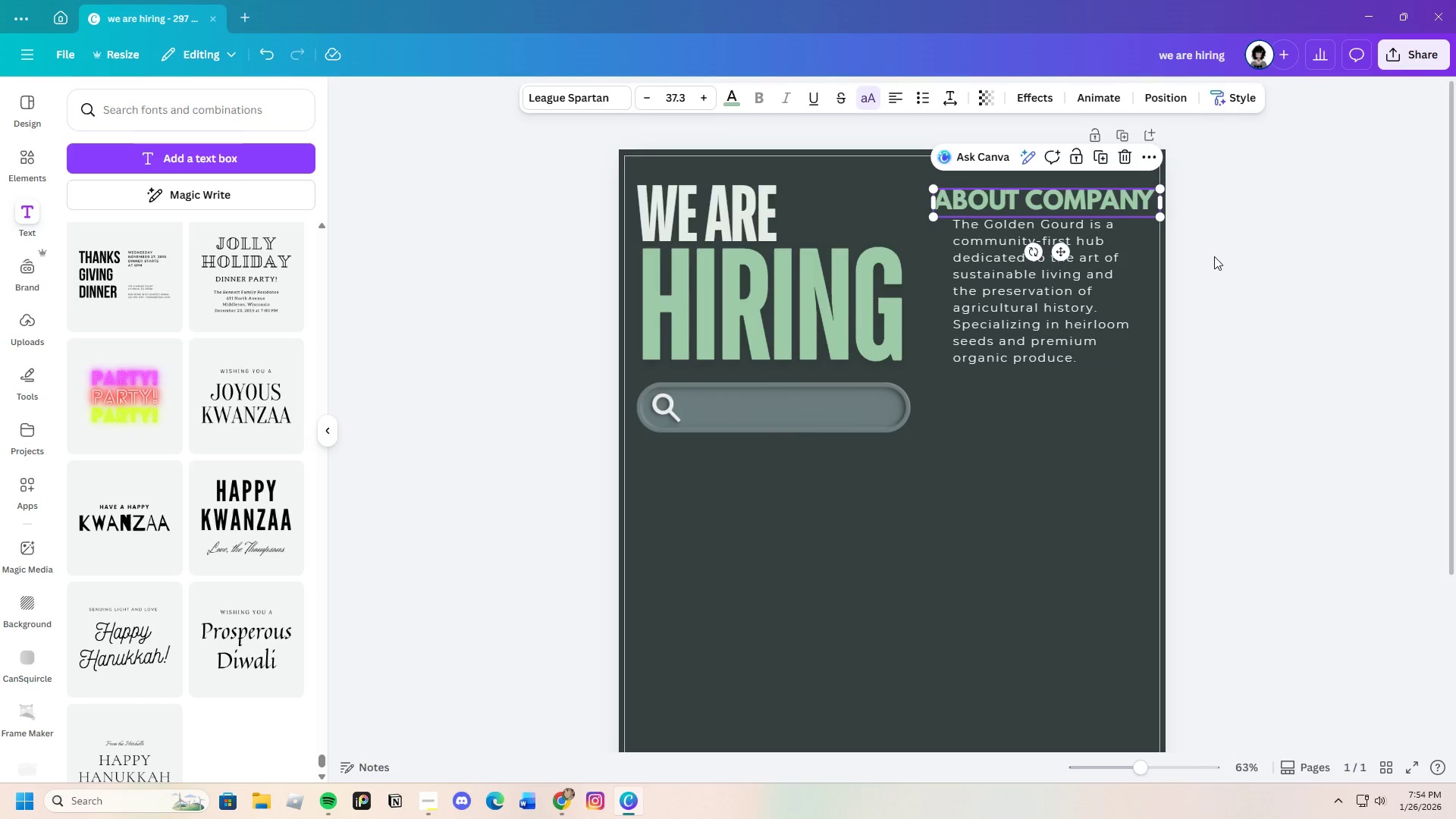 
left_click([1214, 256])
 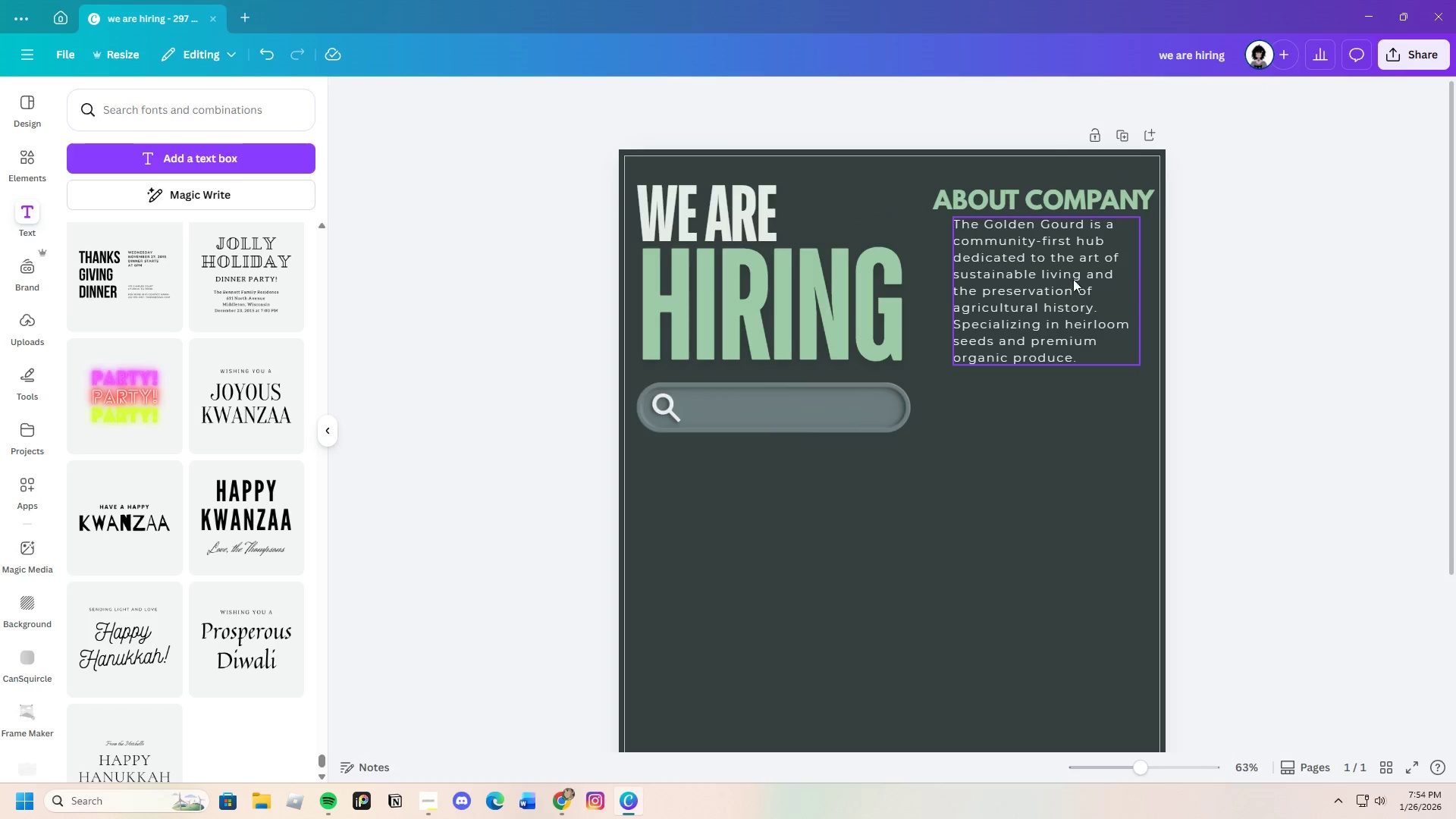 
left_click([1044, 279])
 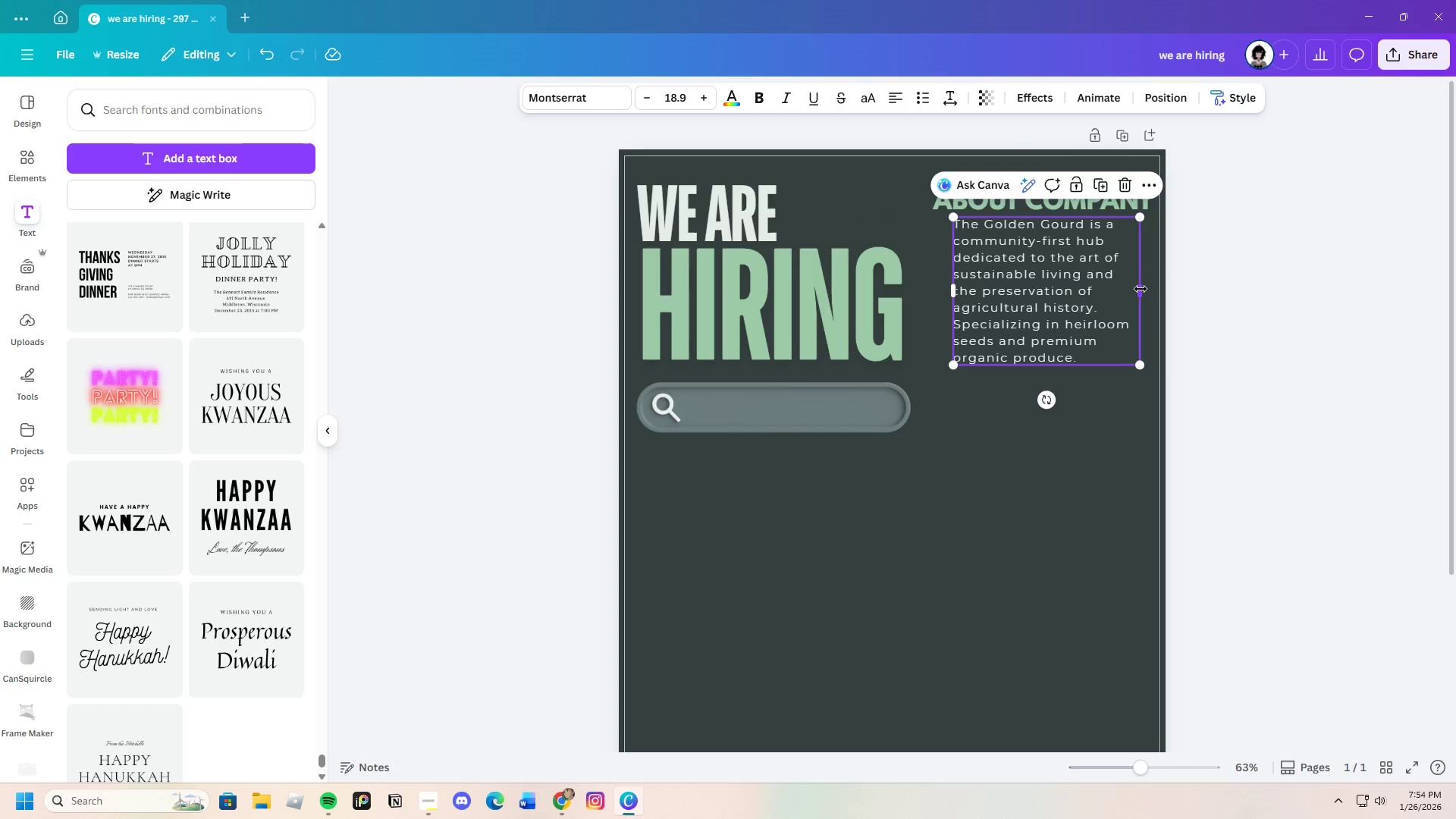 
left_click_drag(start_coordinate=[1141, 289], to_coordinate=[1164, 287])
 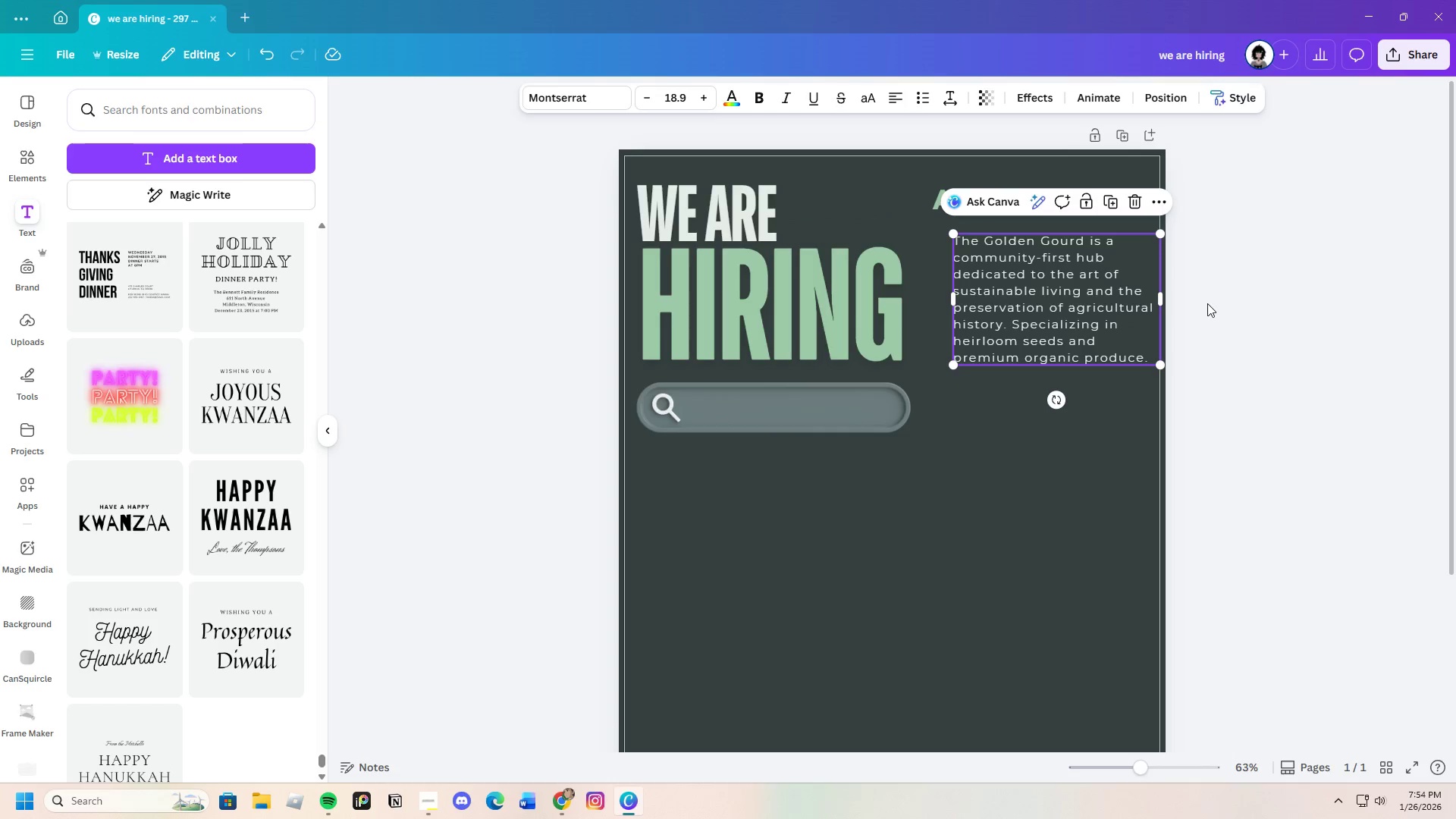 
left_click([1207, 303])
 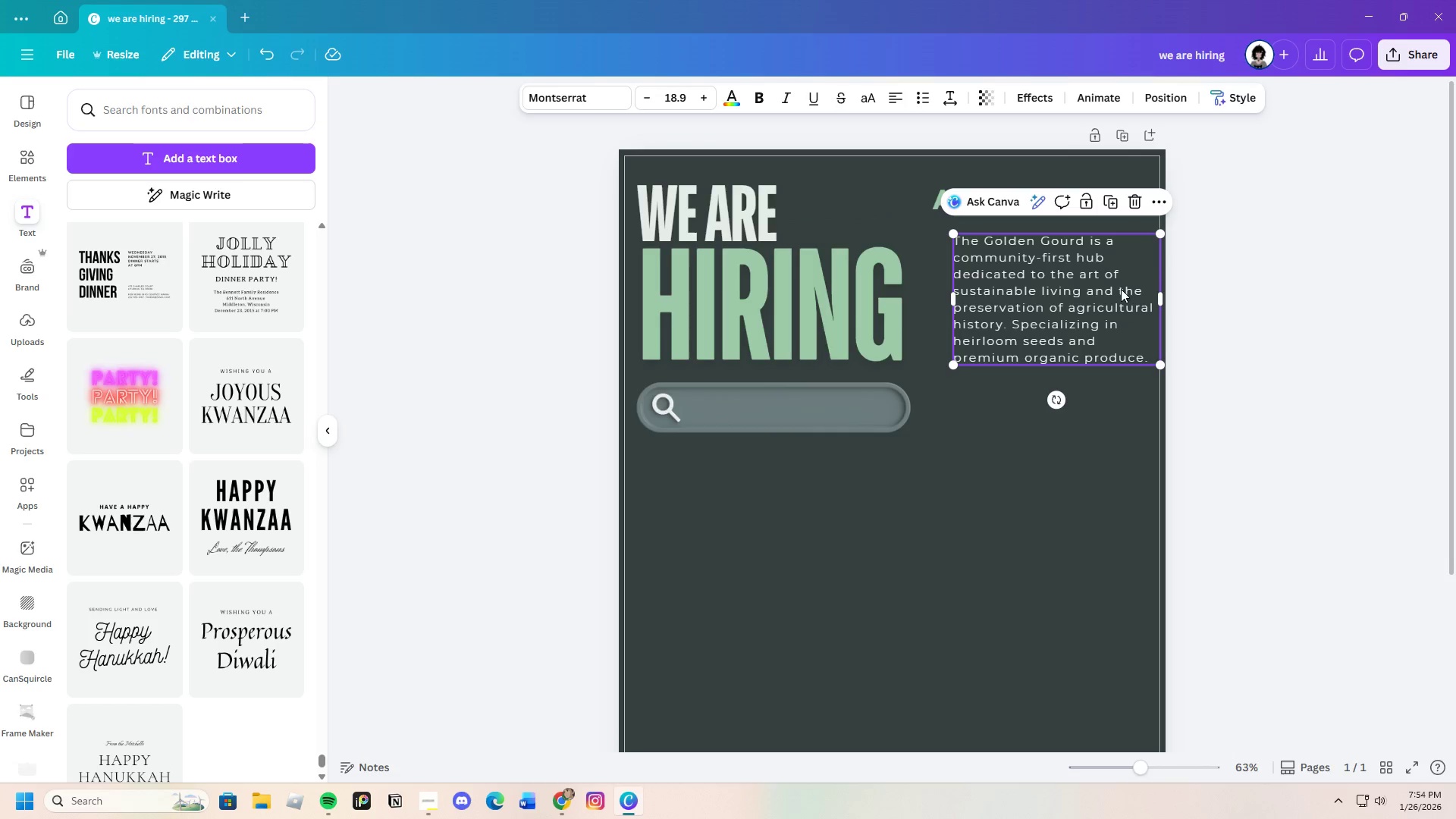 
left_click_drag(start_coordinate=[1160, 295], to_coordinate=[1150, 296])
 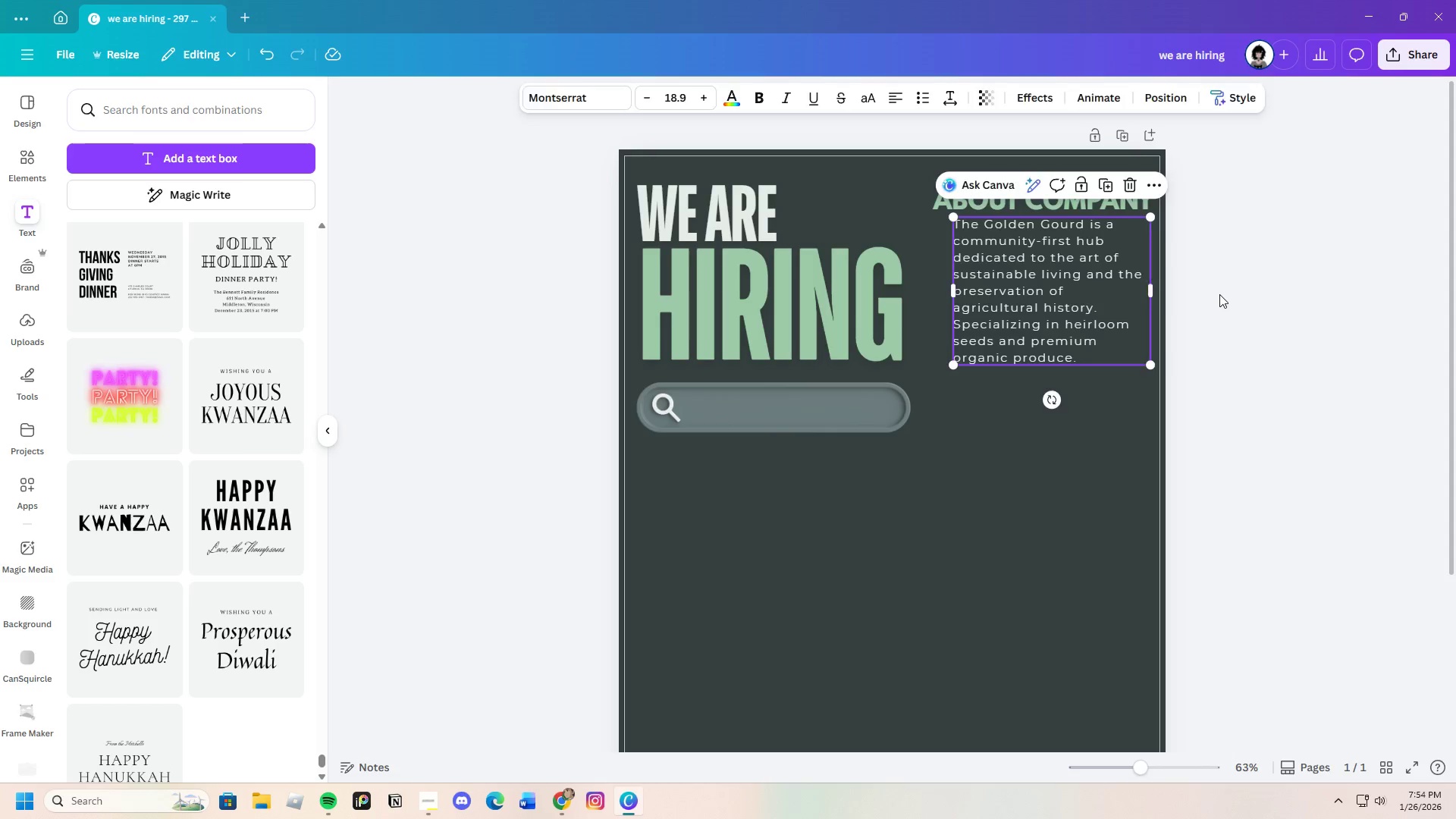 
left_click([1219, 294])
 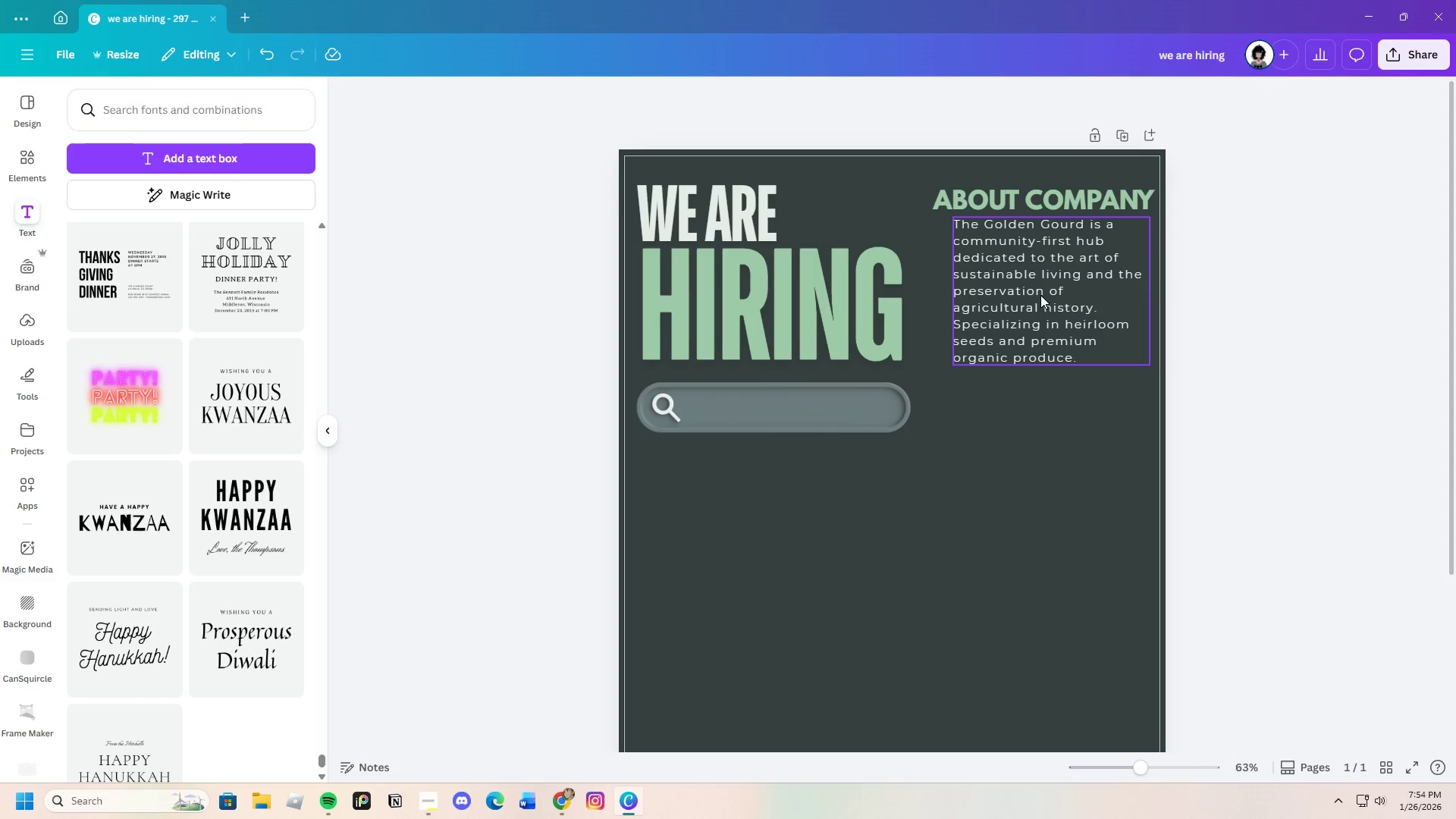 
left_click([1040, 295])
 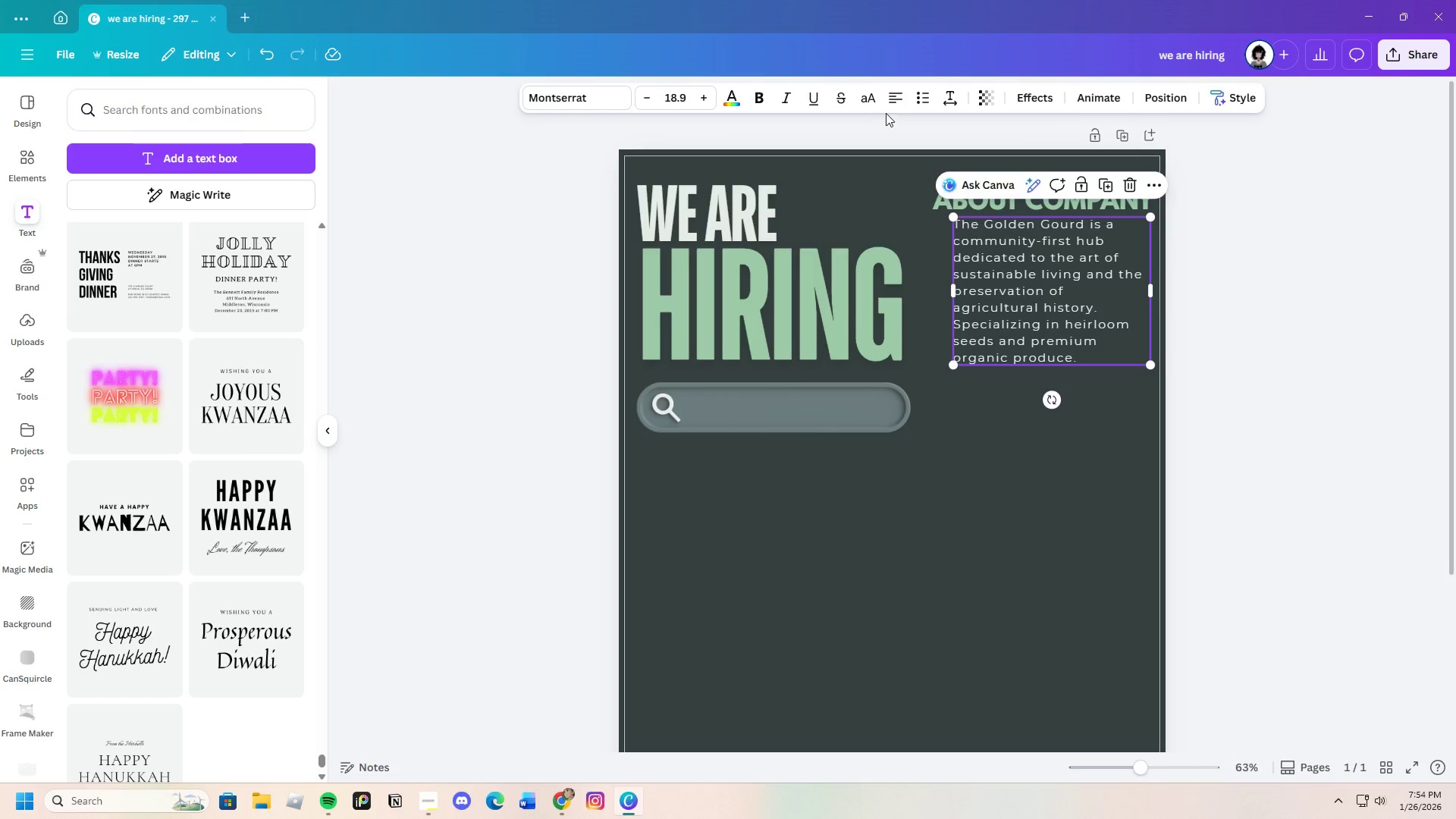 
left_click([889, 99])
 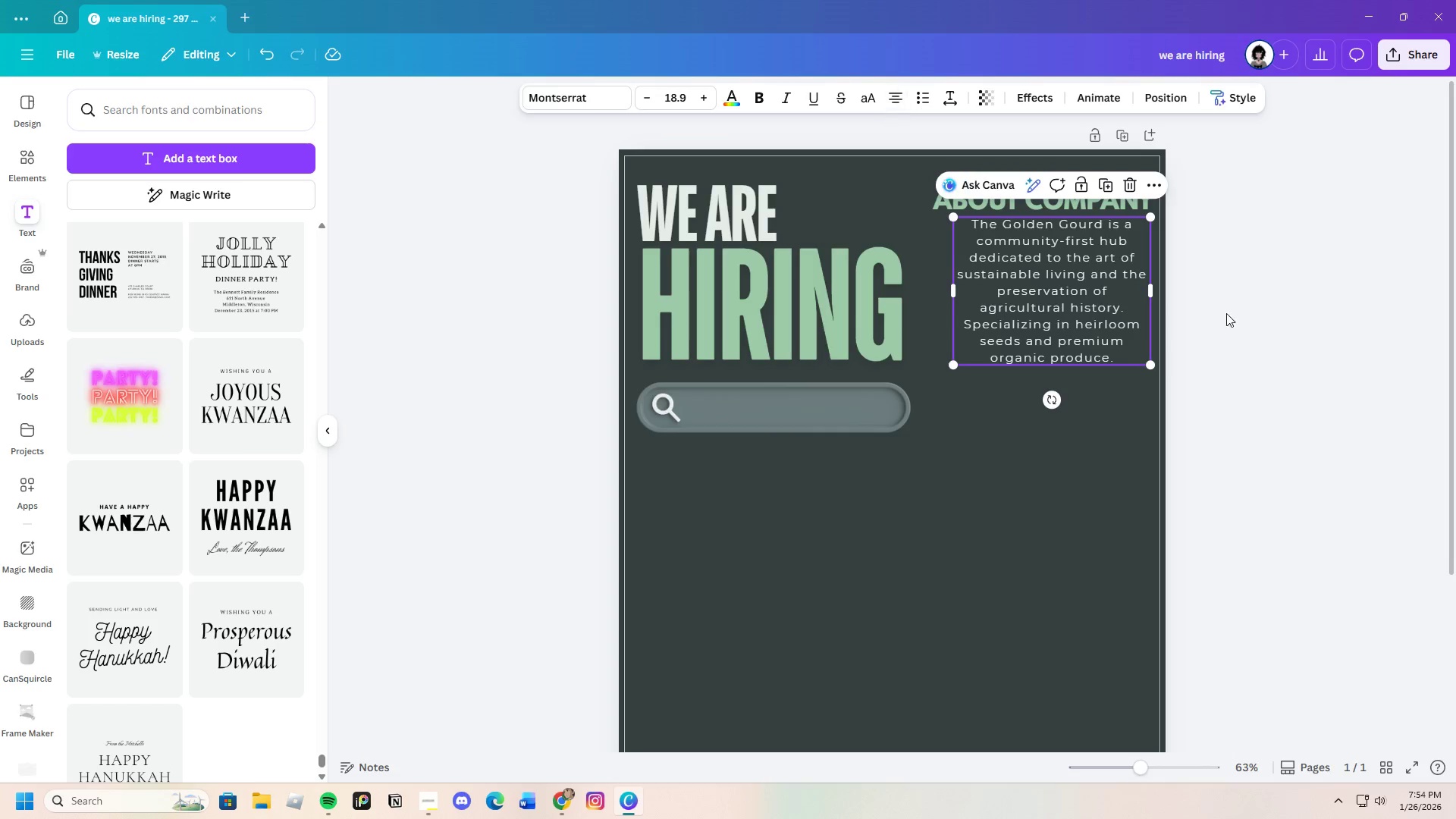 
left_click([1276, 330])
 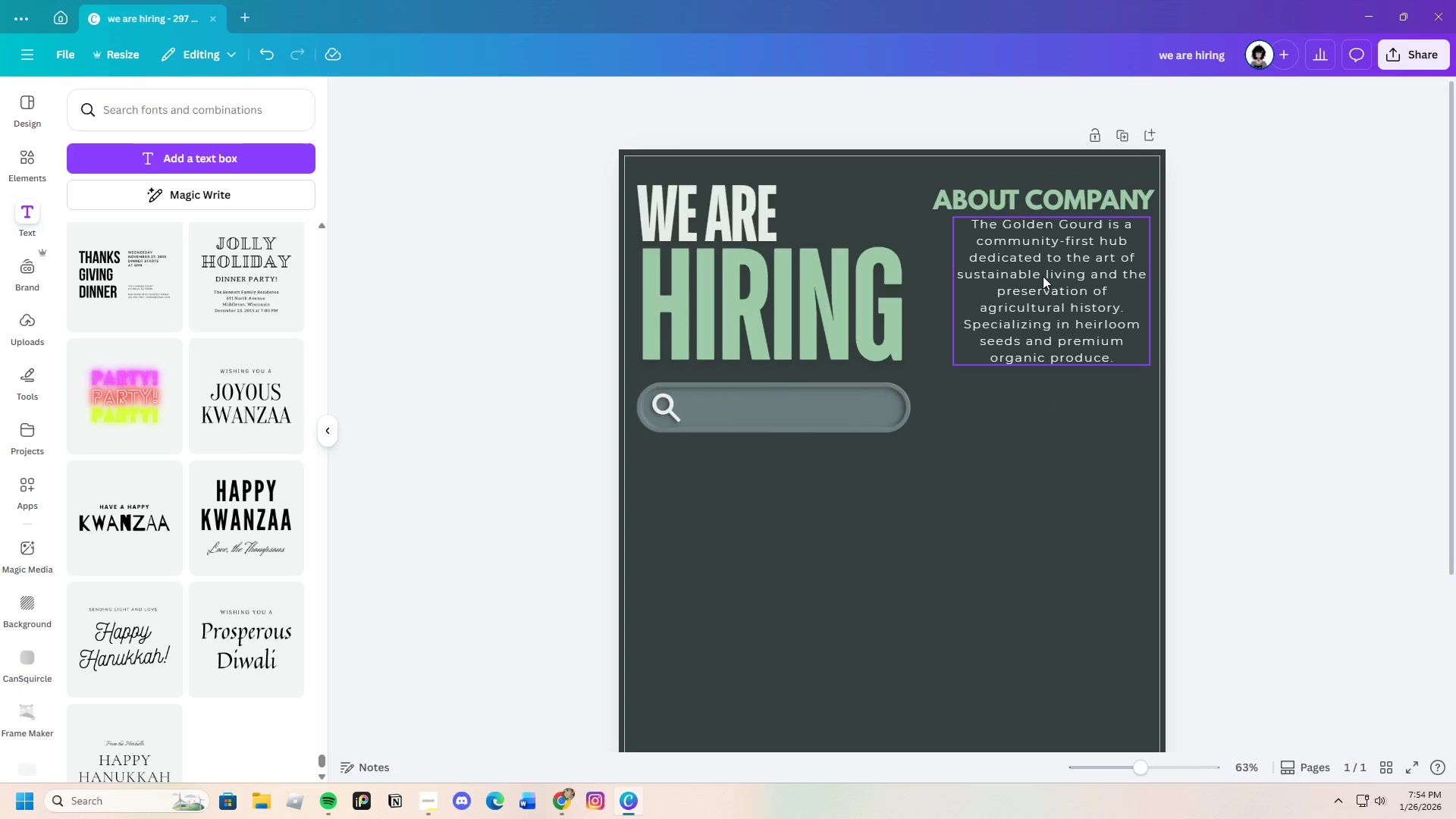 
left_click_drag(start_coordinate=[1044, 275], to_coordinate=[1044, 279])
 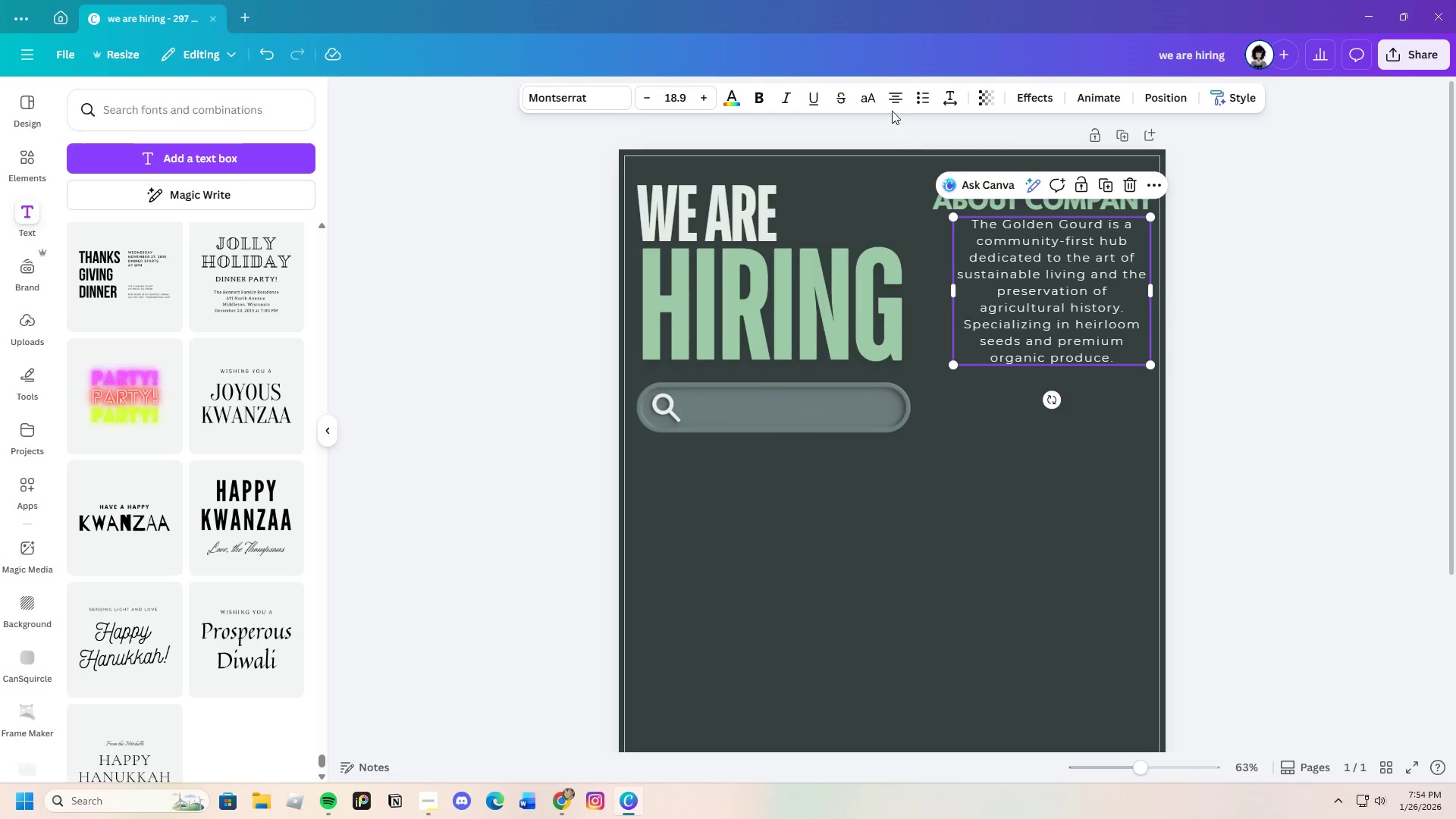 
left_click([890, 93])
 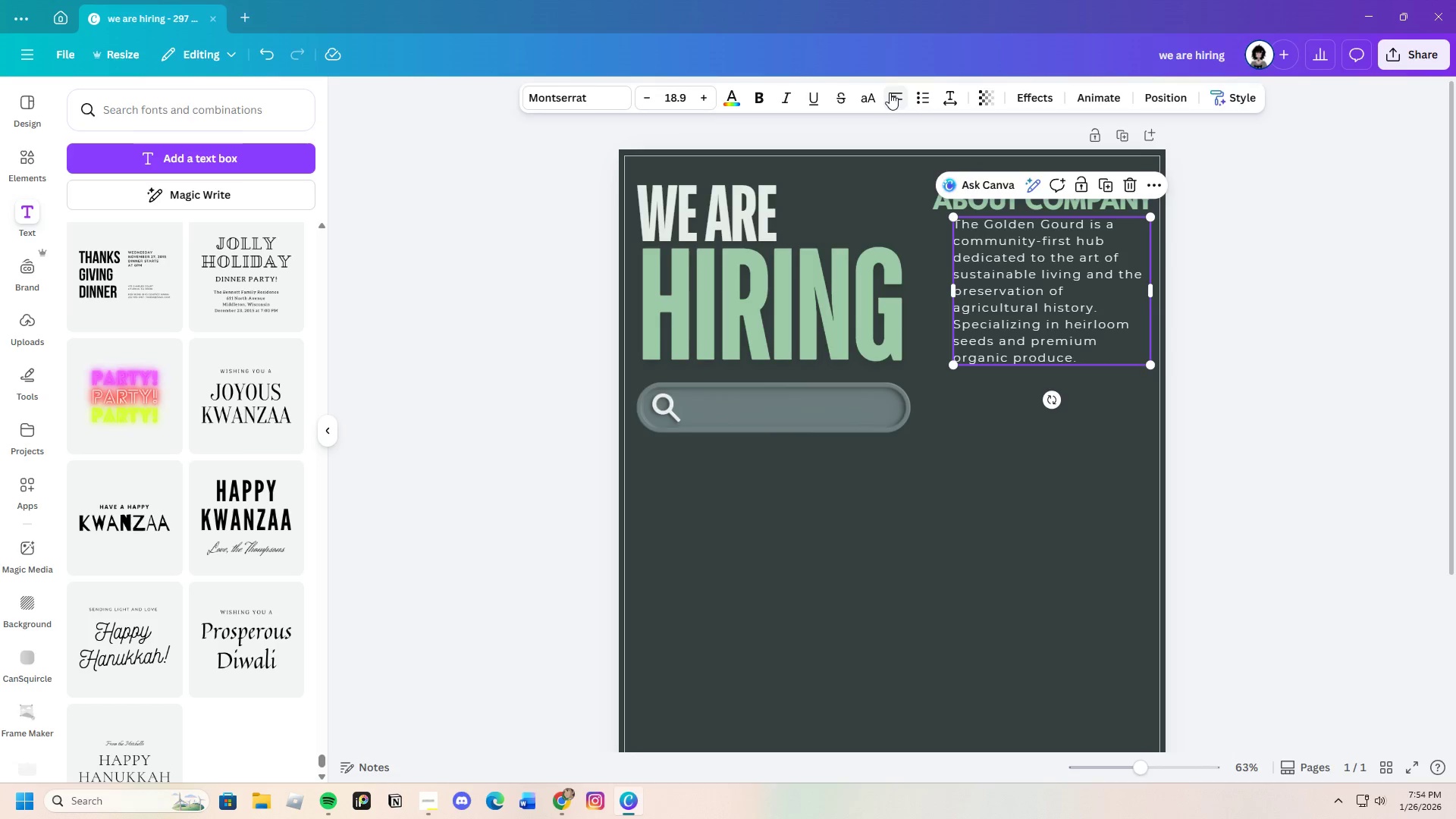 
left_click([890, 93])
 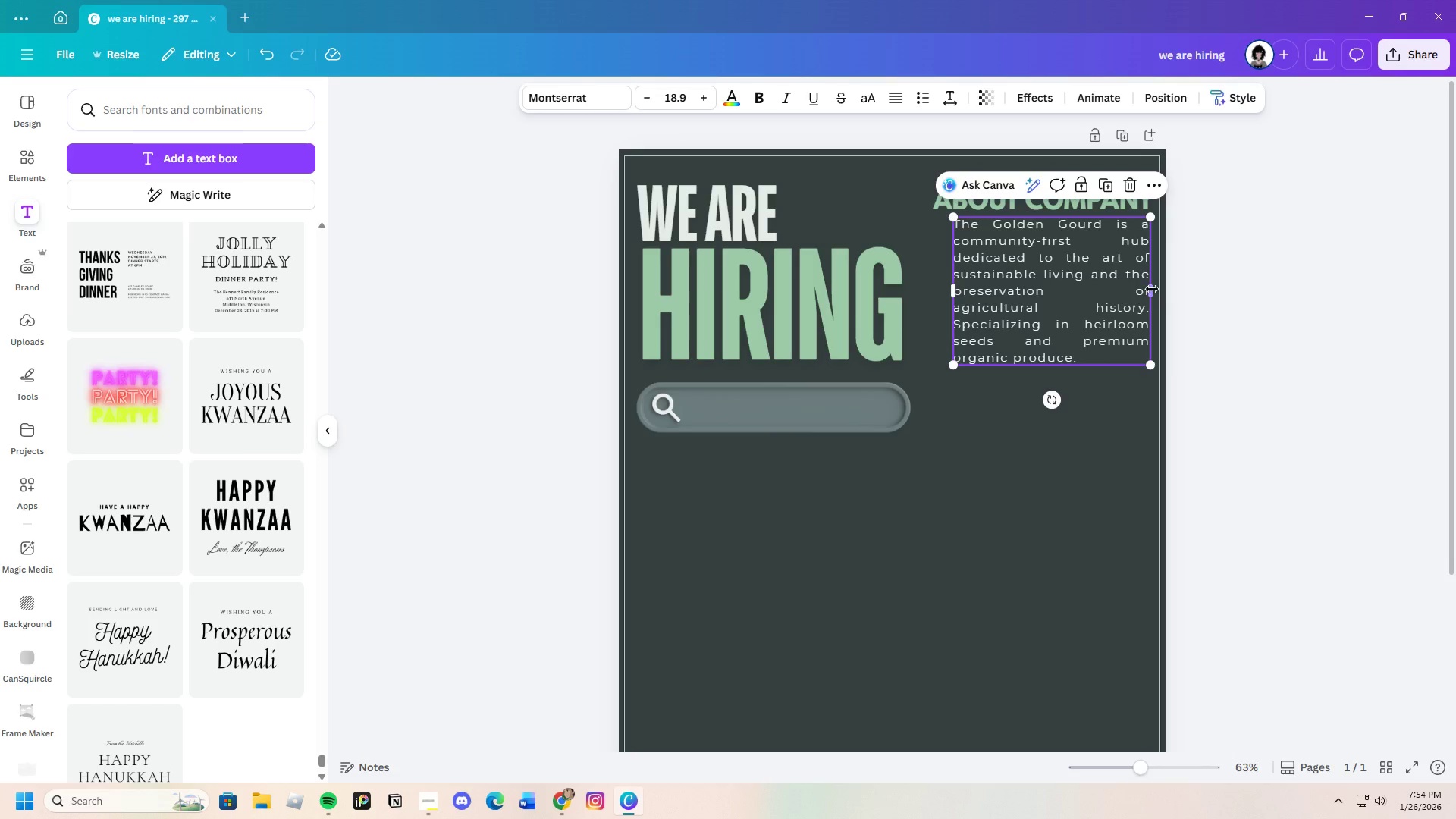 
left_click_drag(start_coordinate=[1152, 289], to_coordinate=[1124, 287])
 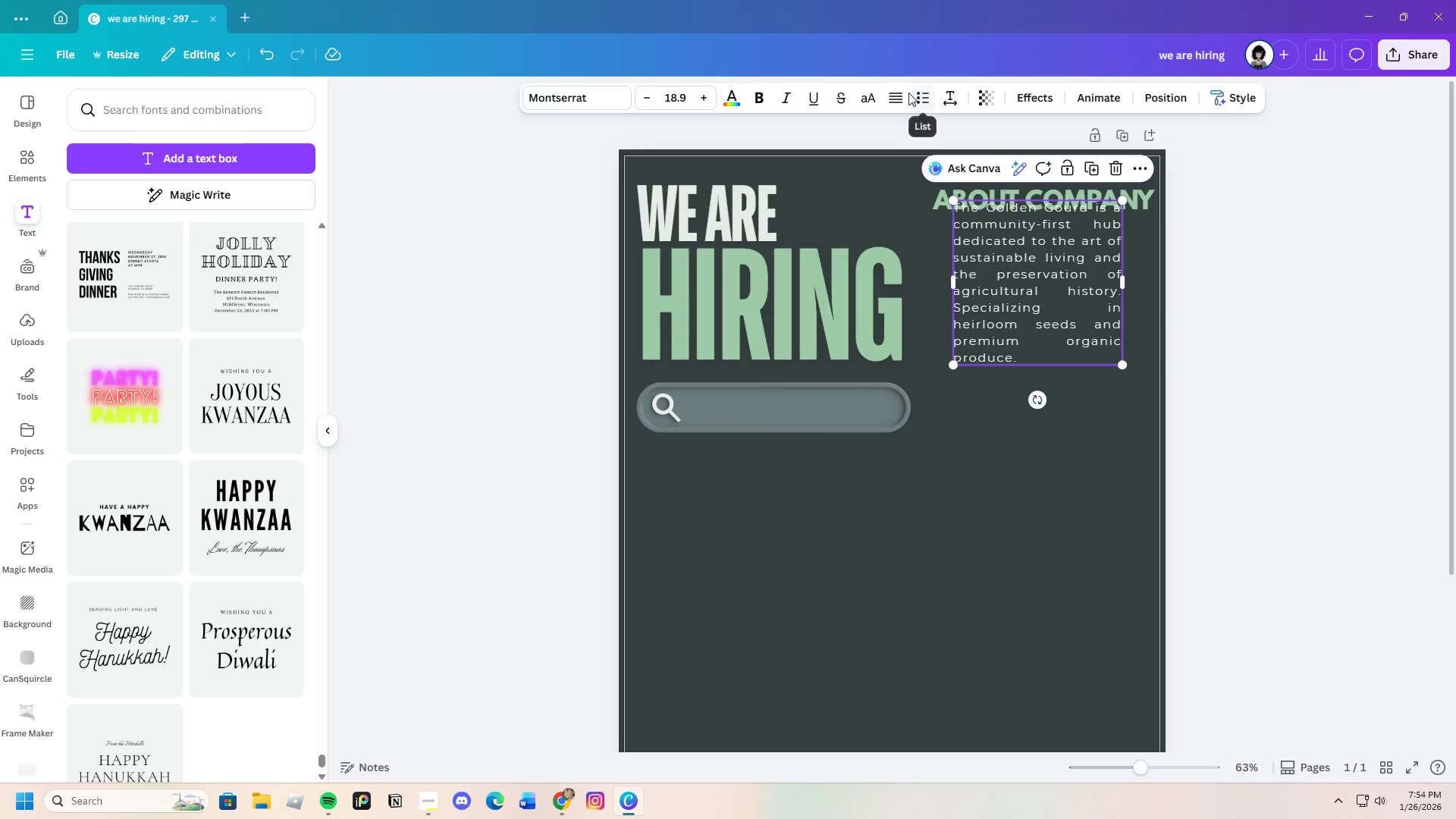 
left_click([900, 93])
 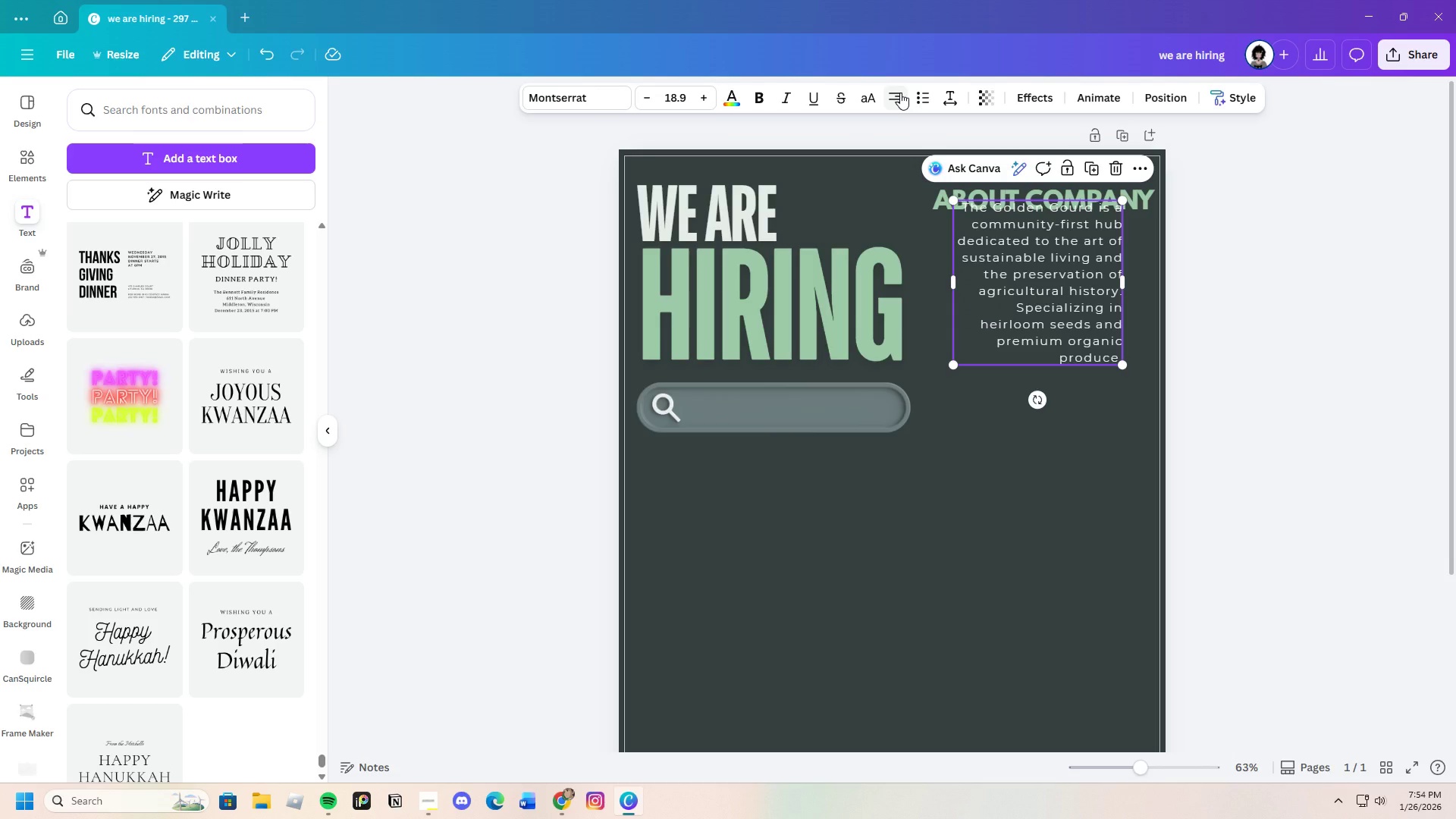 
left_click([900, 93])
 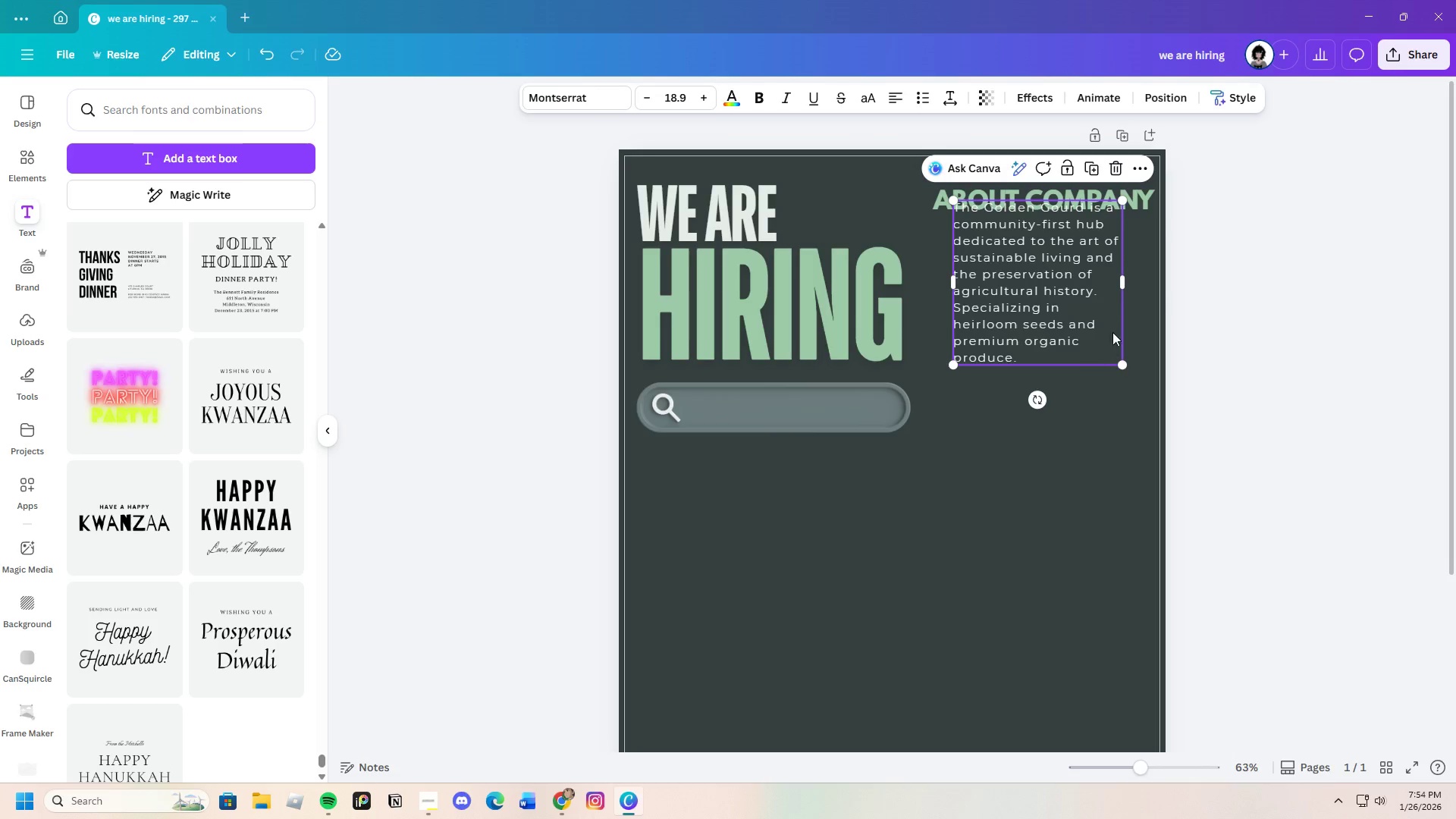 
left_click_drag(start_coordinate=[1123, 277], to_coordinate=[1145, 276])
 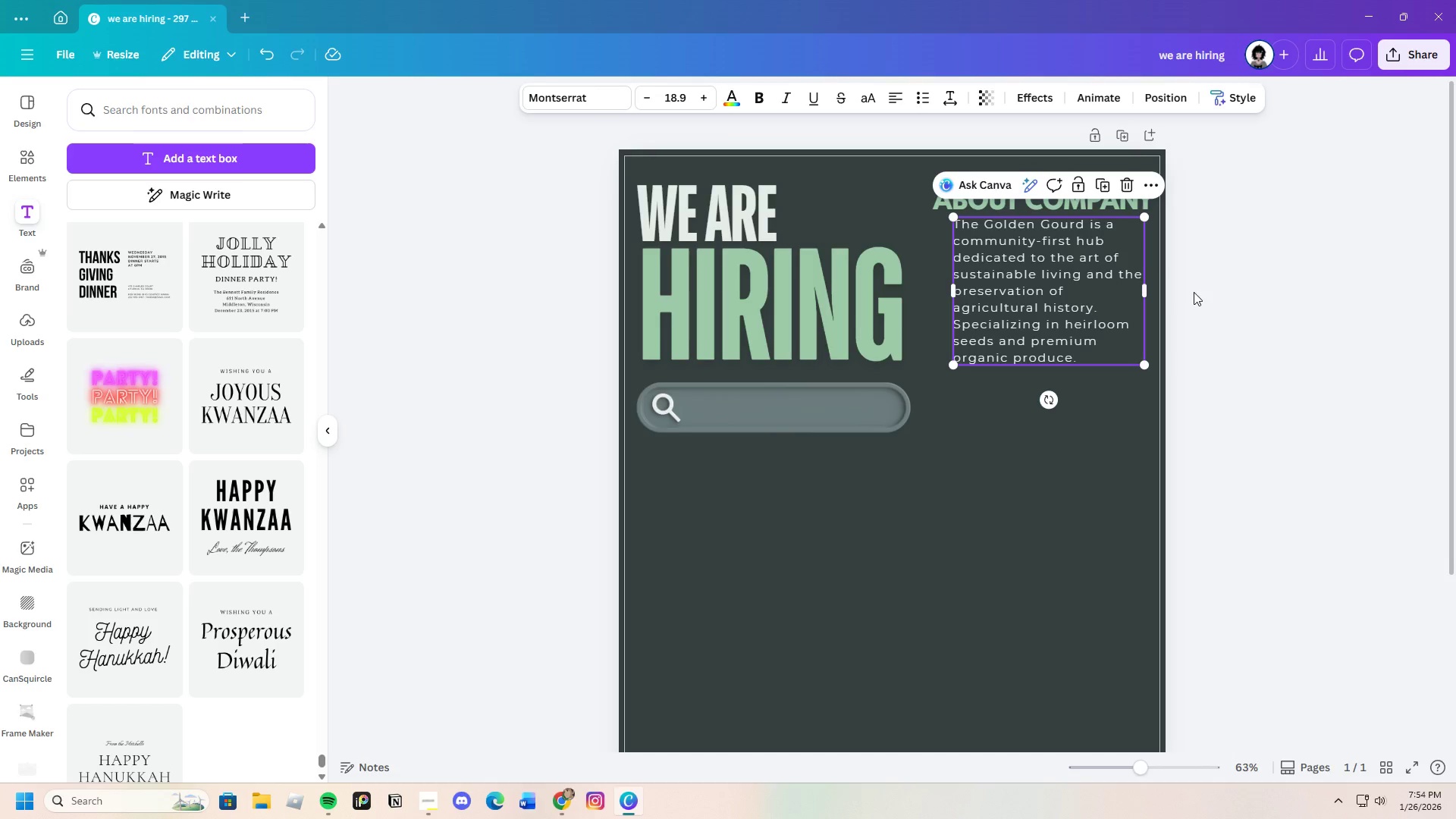 
left_click([1194, 292])
 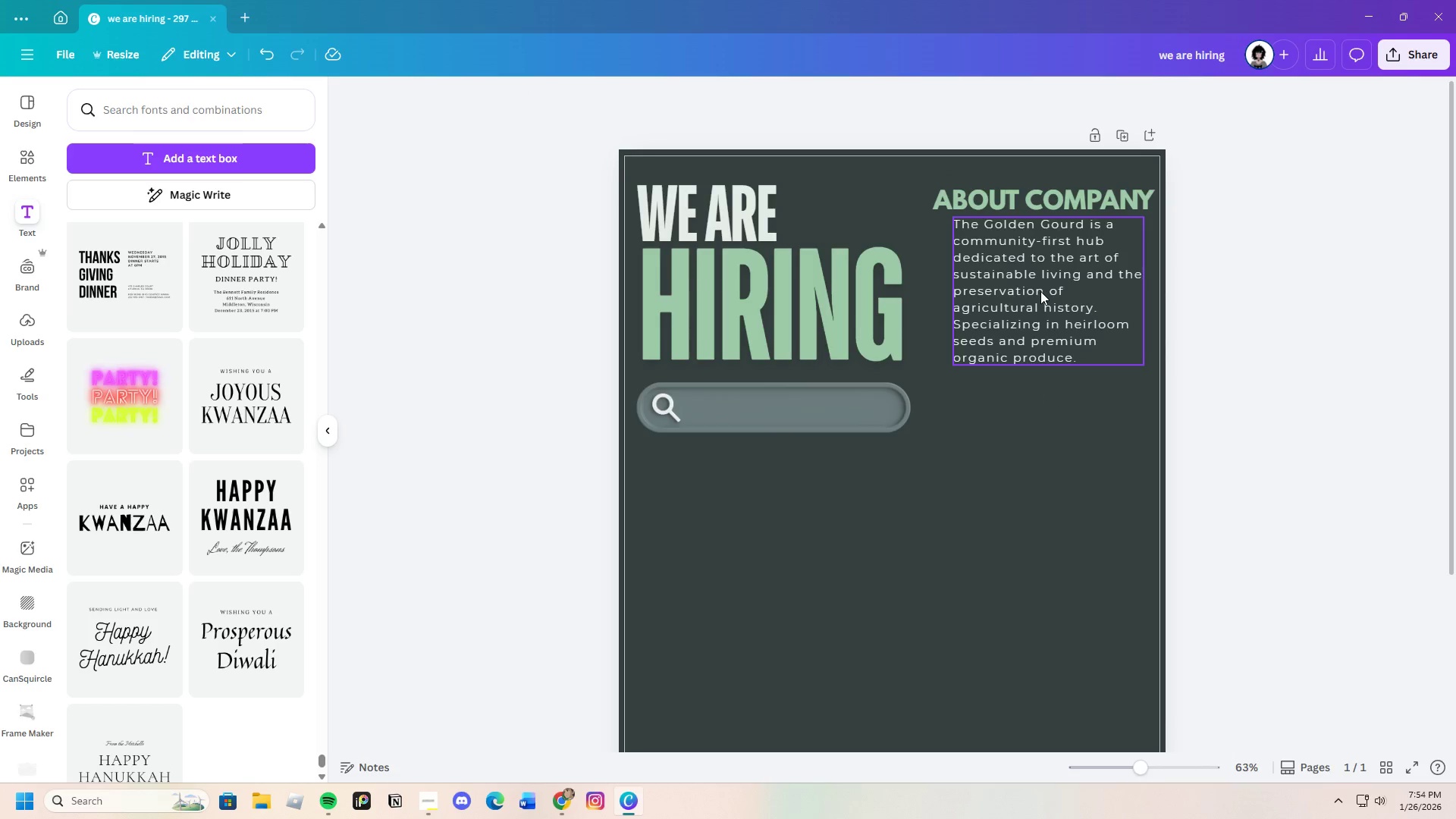 
left_click_drag(start_coordinate=[1040, 291], to_coordinate=[1048, 295])
 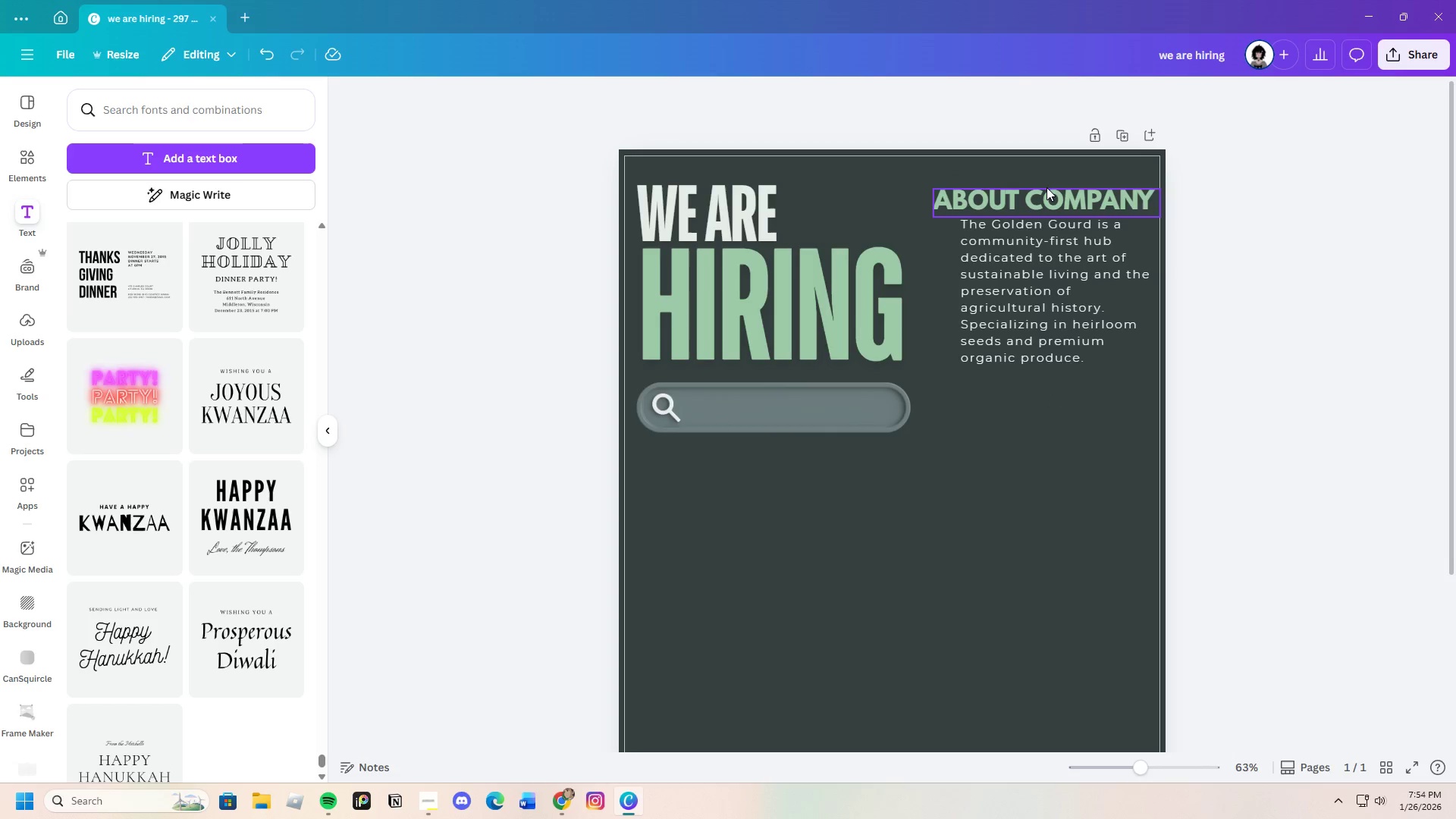 
left_click([730, 206])
 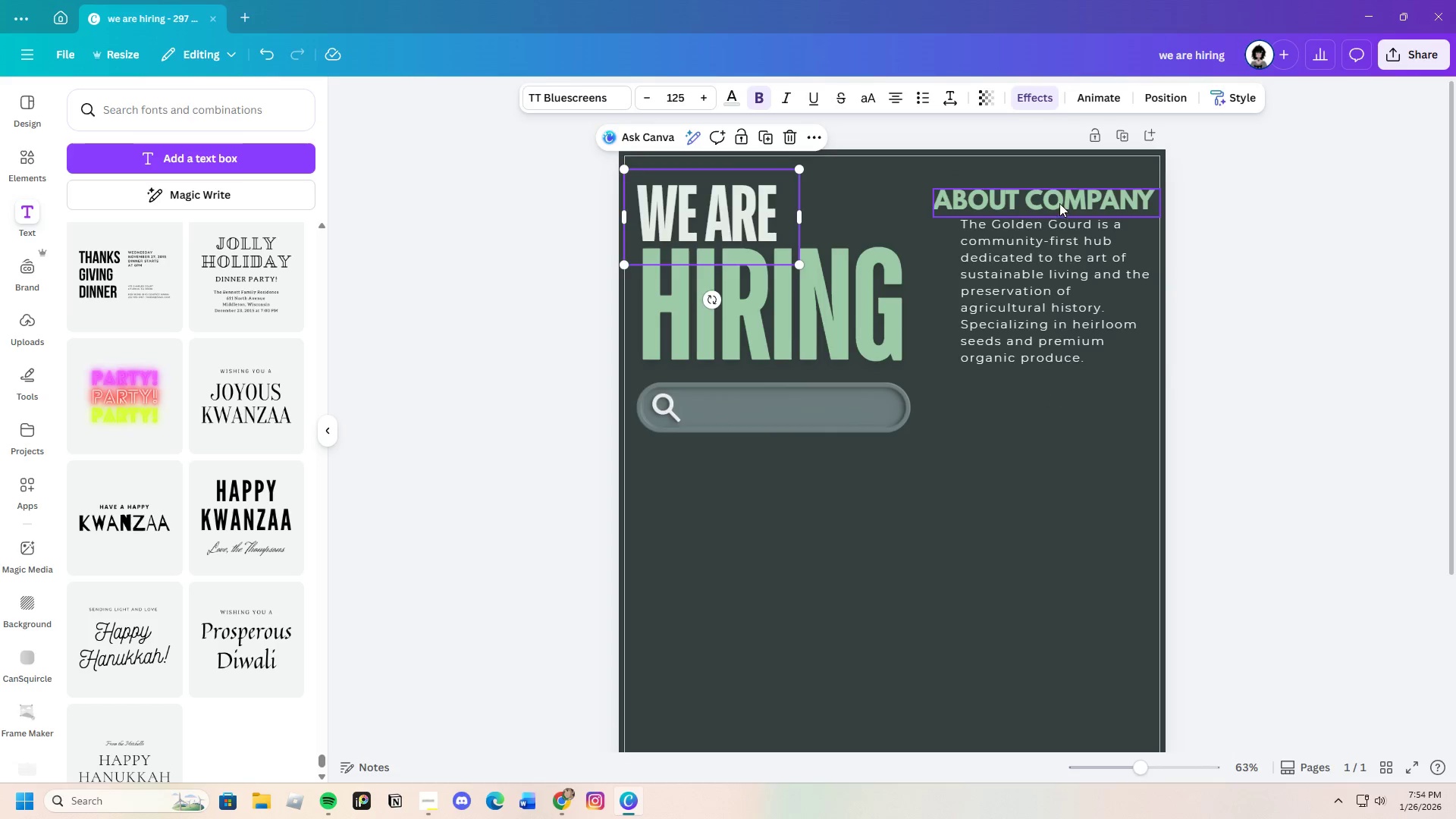 
left_click([1061, 201])
 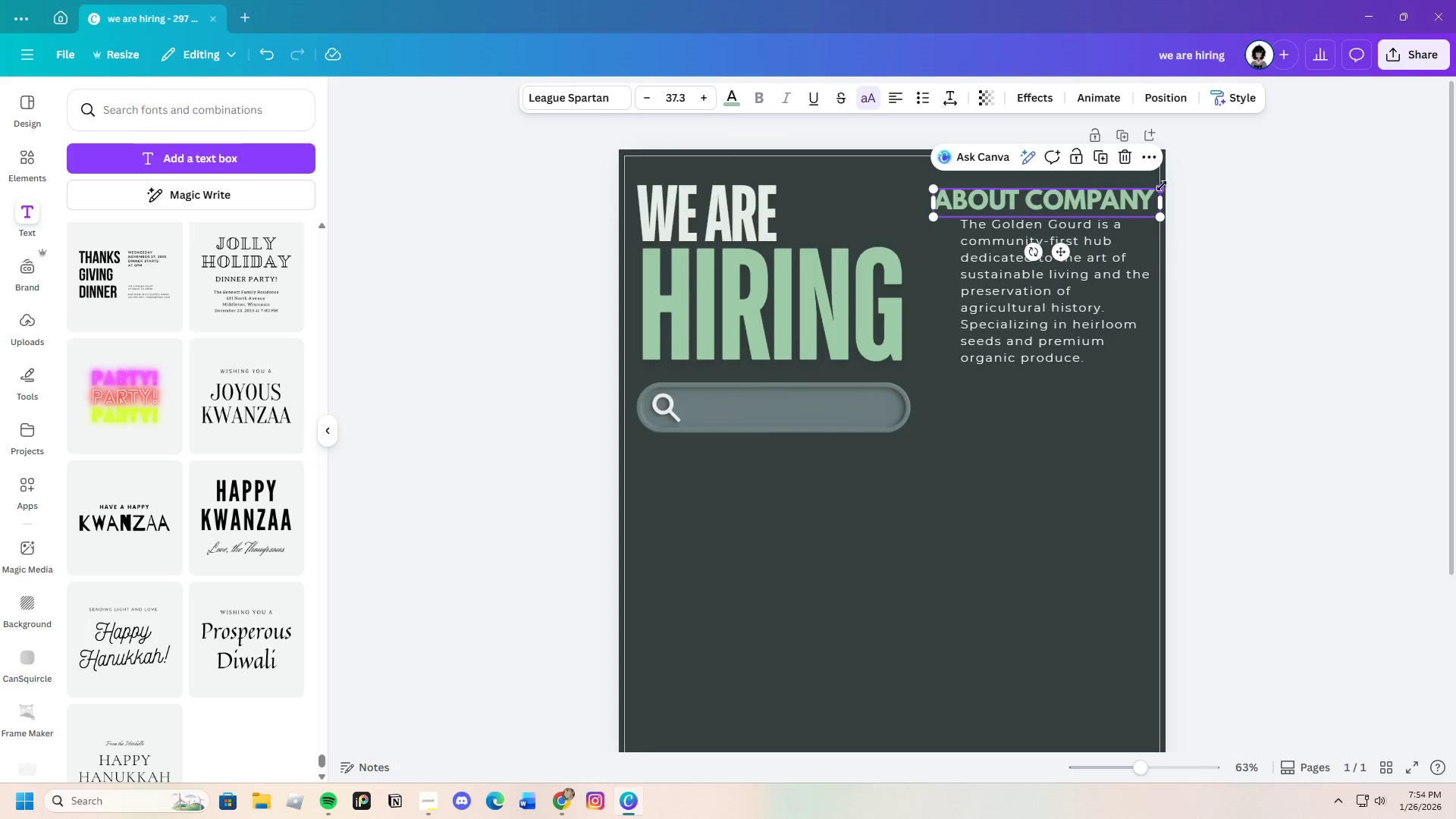 
left_click_drag(start_coordinate=[1160, 187], to_coordinate=[1139, 187])
 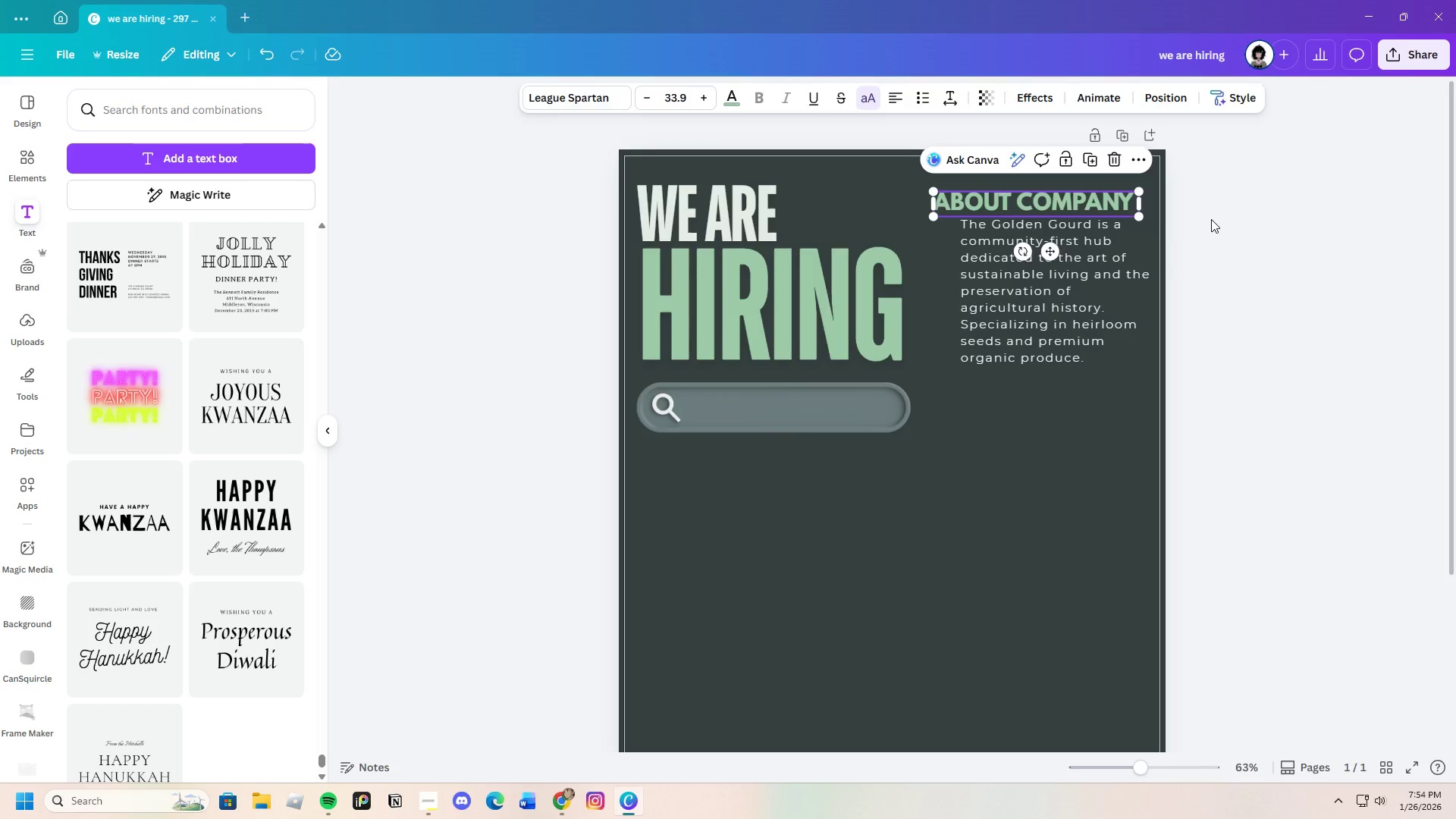 
left_click([1211, 219])
 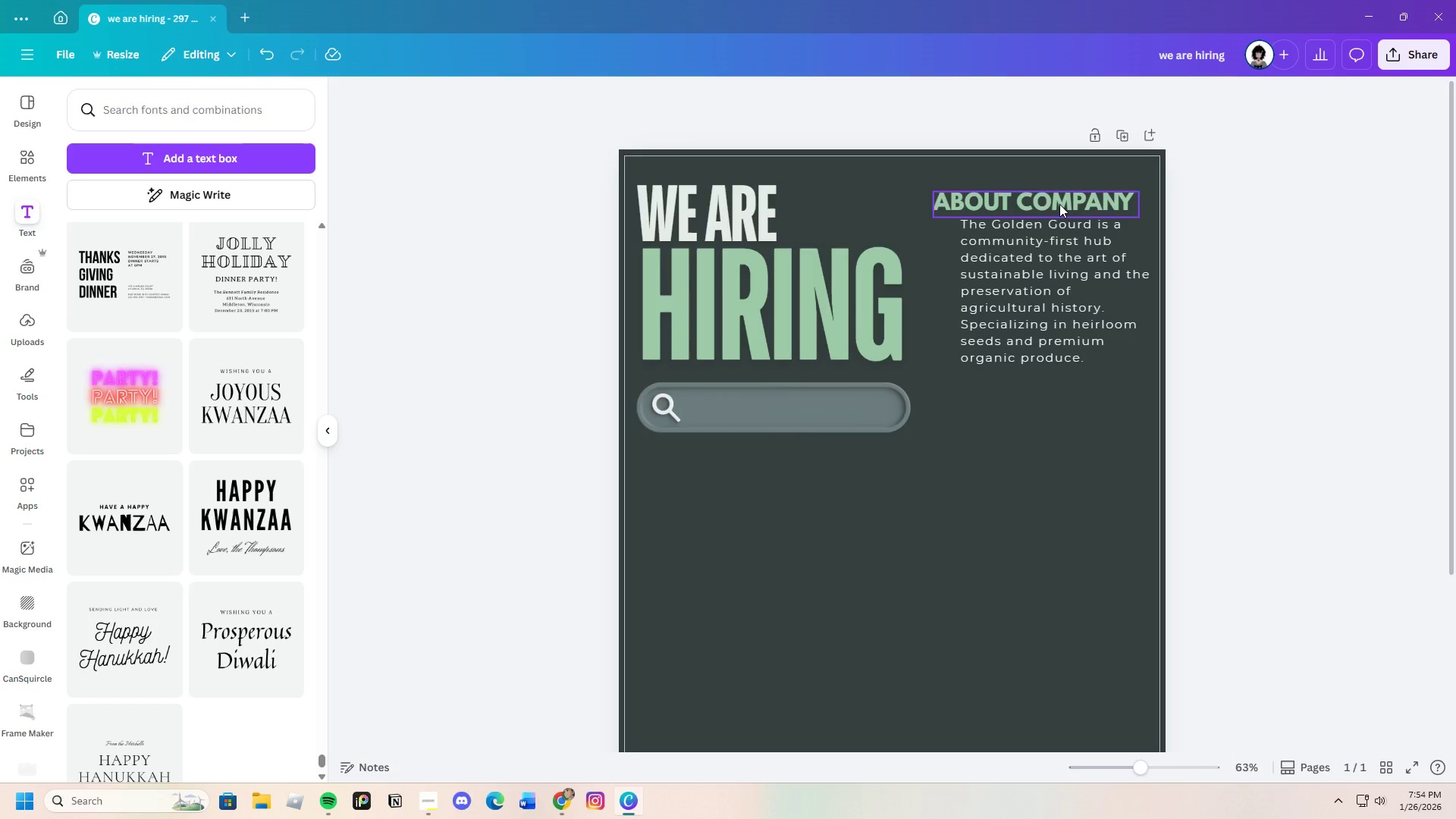 
left_click_drag(start_coordinate=[1059, 202], to_coordinate=[1078, 194])
 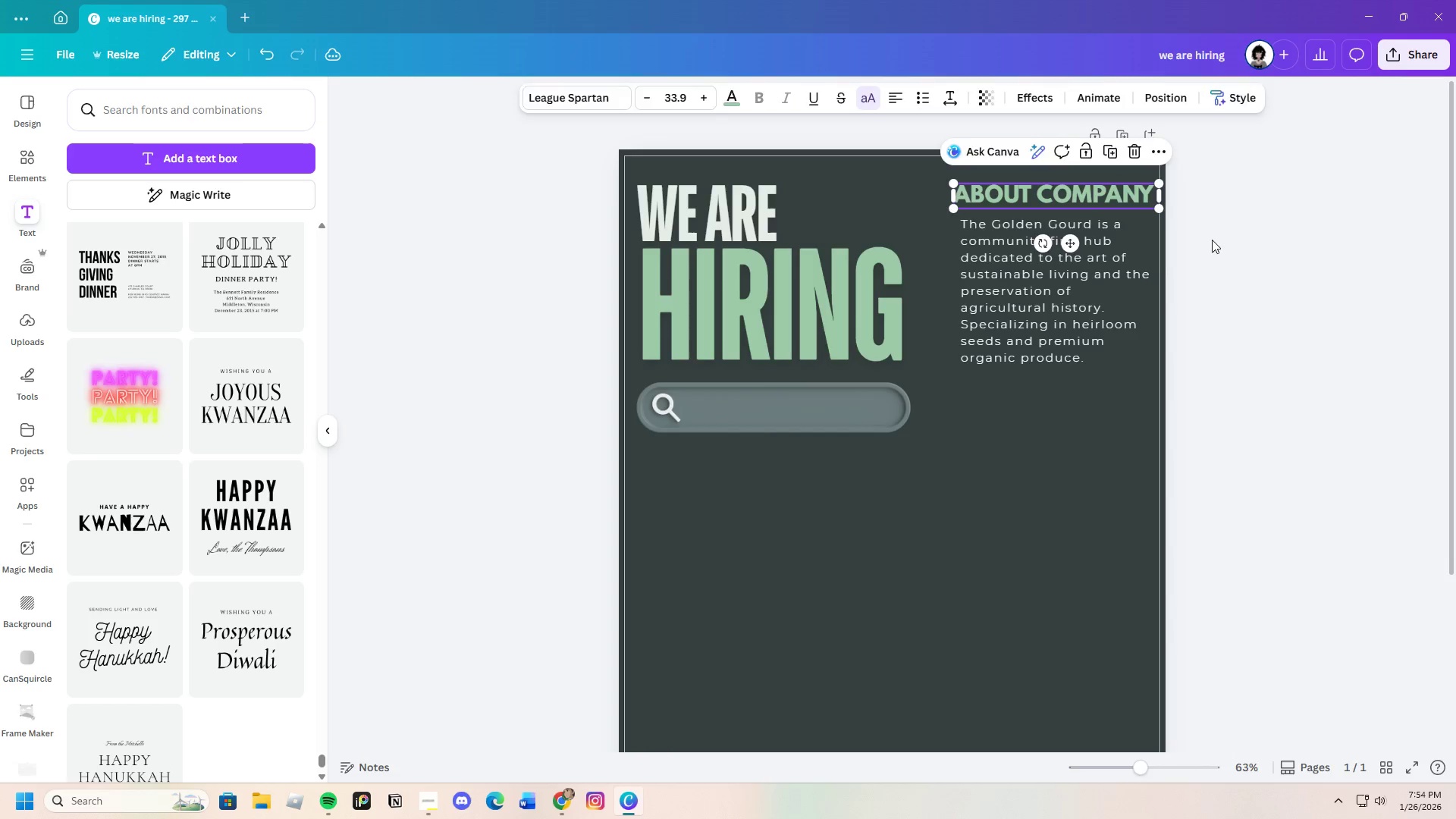 
left_click([1212, 240])
 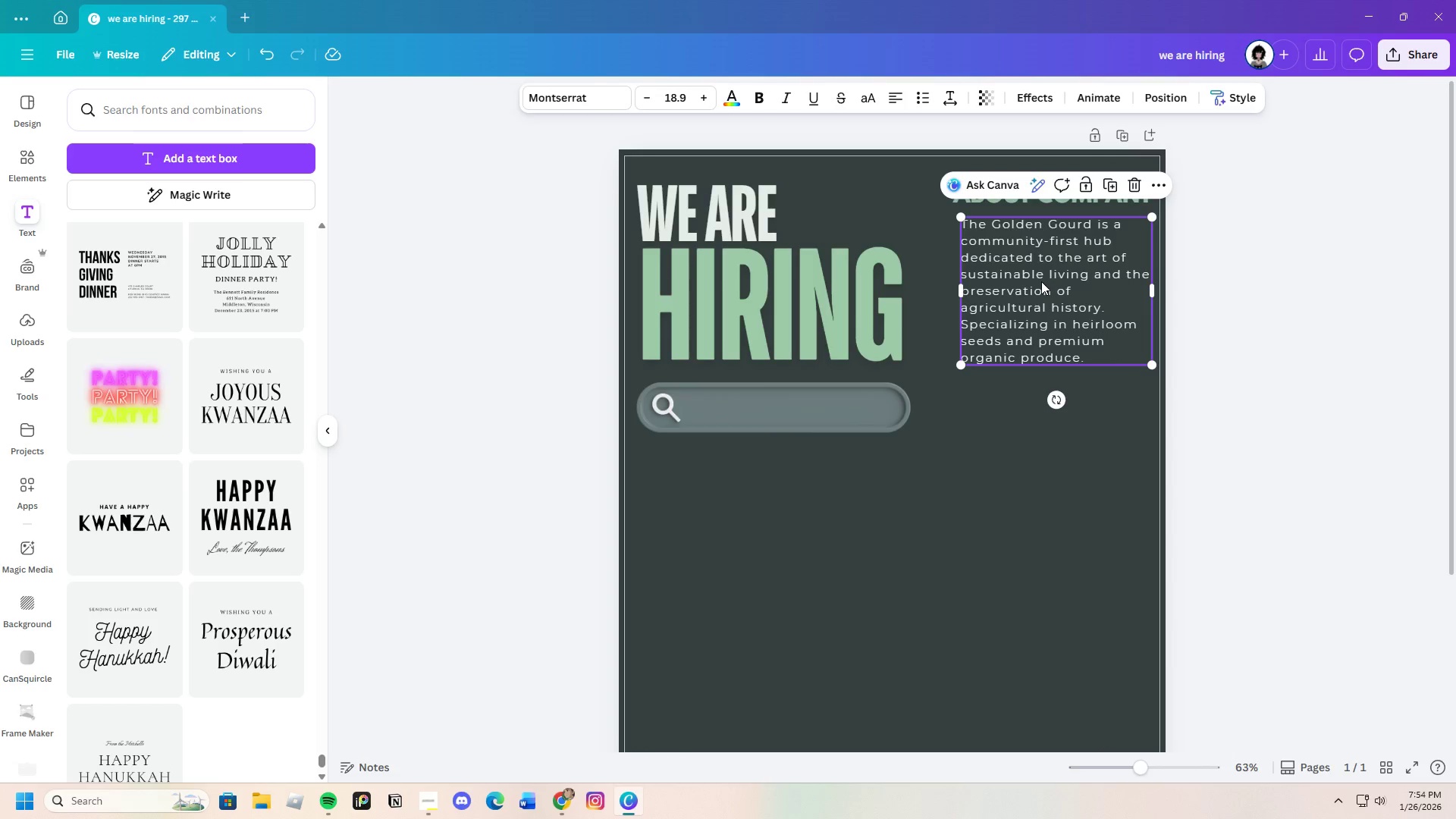 
double_click([1255, 281])
 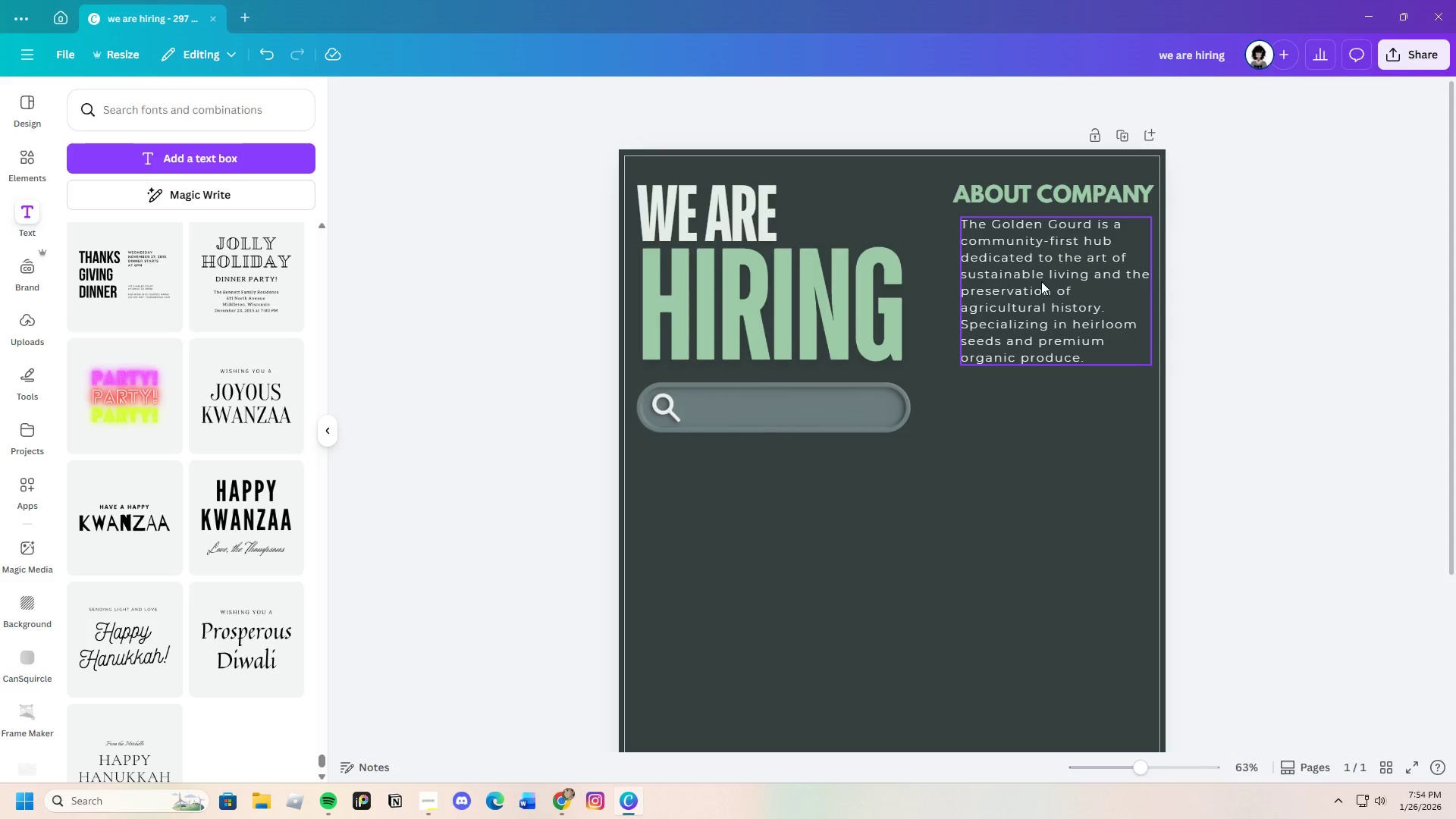 
left_click_drag(start_coordinate=[1090, 193], to_coordinate=[1080, 190])
 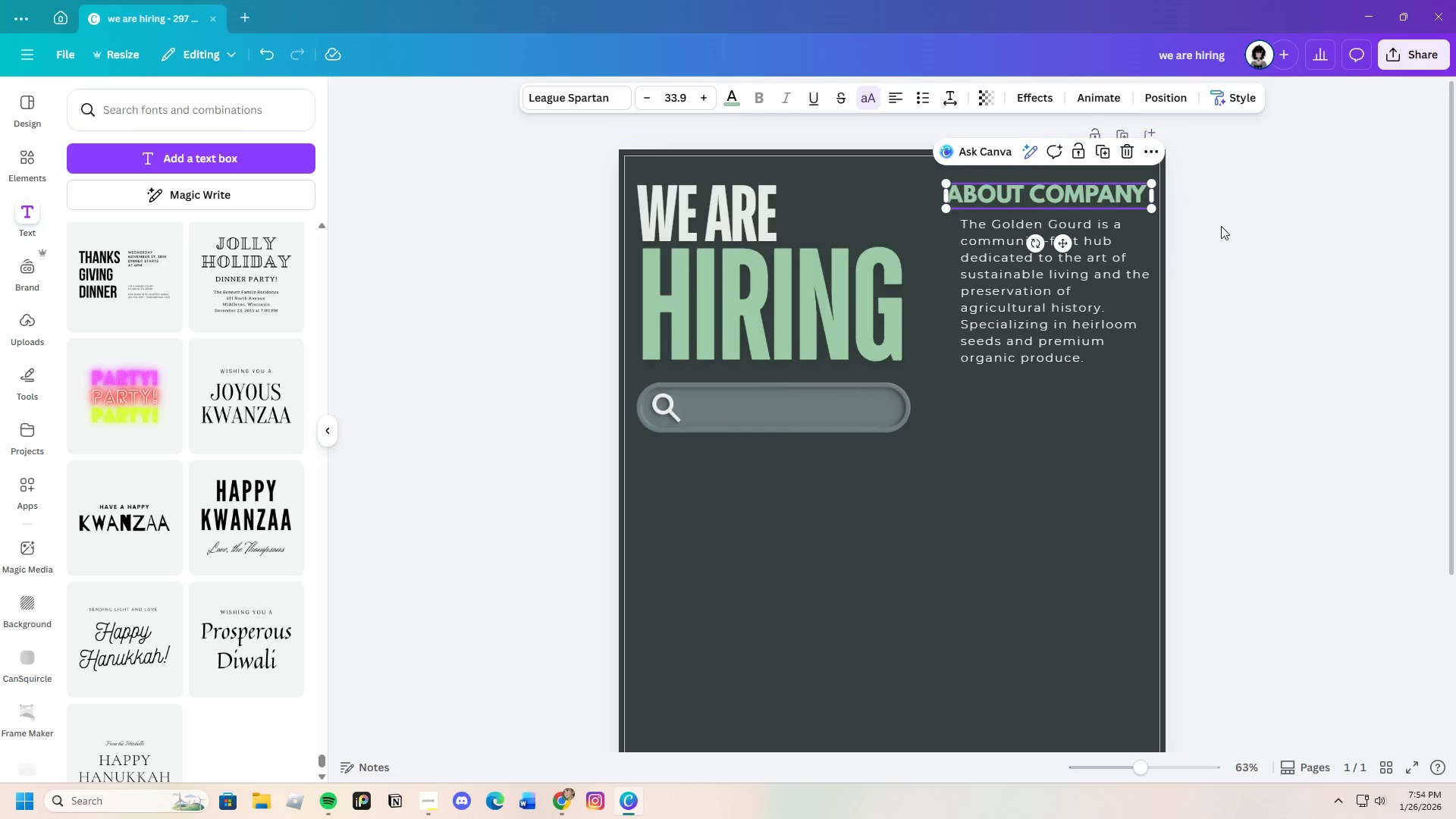 
left_click([1221, 226])
 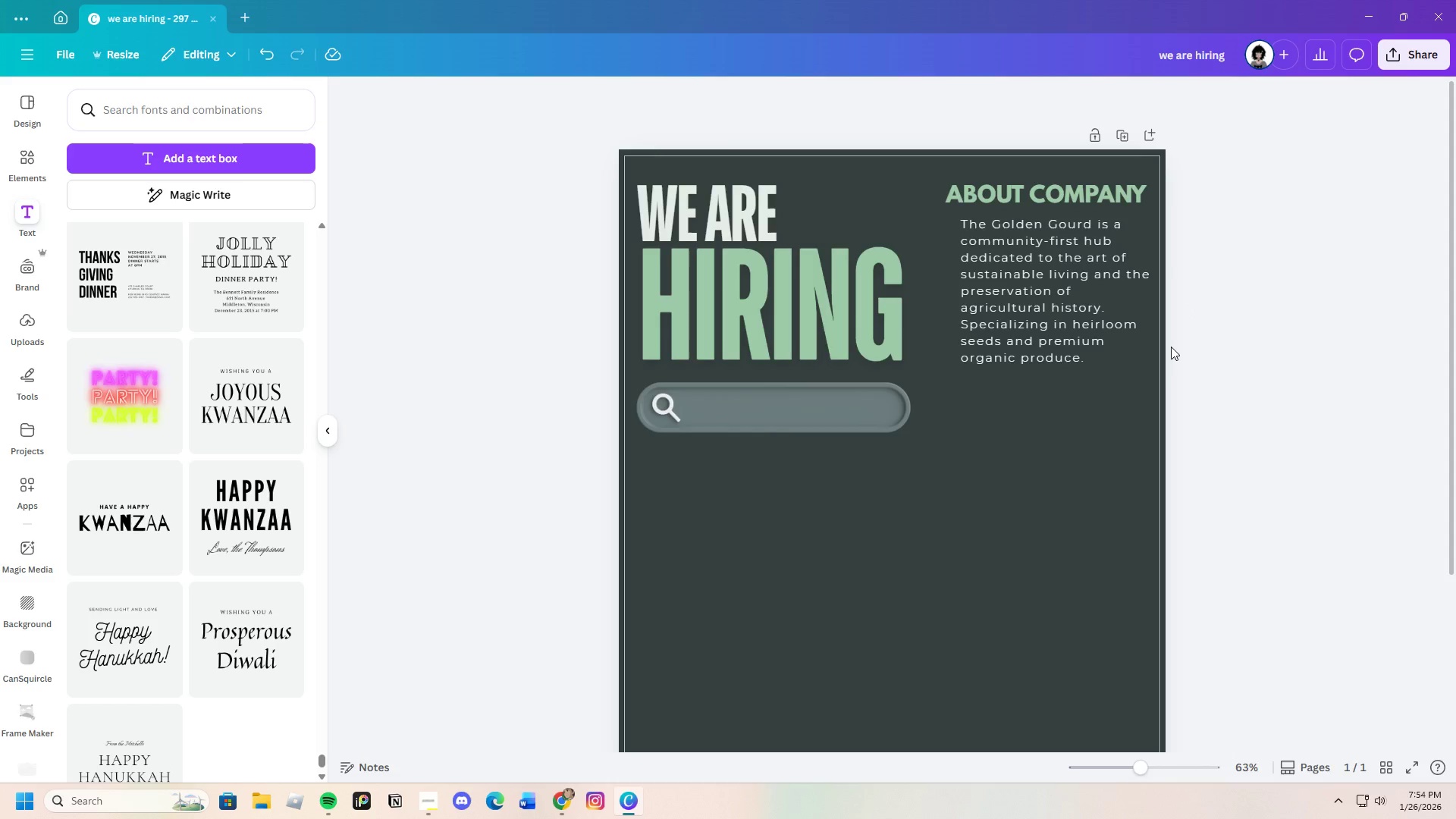 
scroll: coordinate [1196, 410], scroll_direction: up, amount: 1.0
 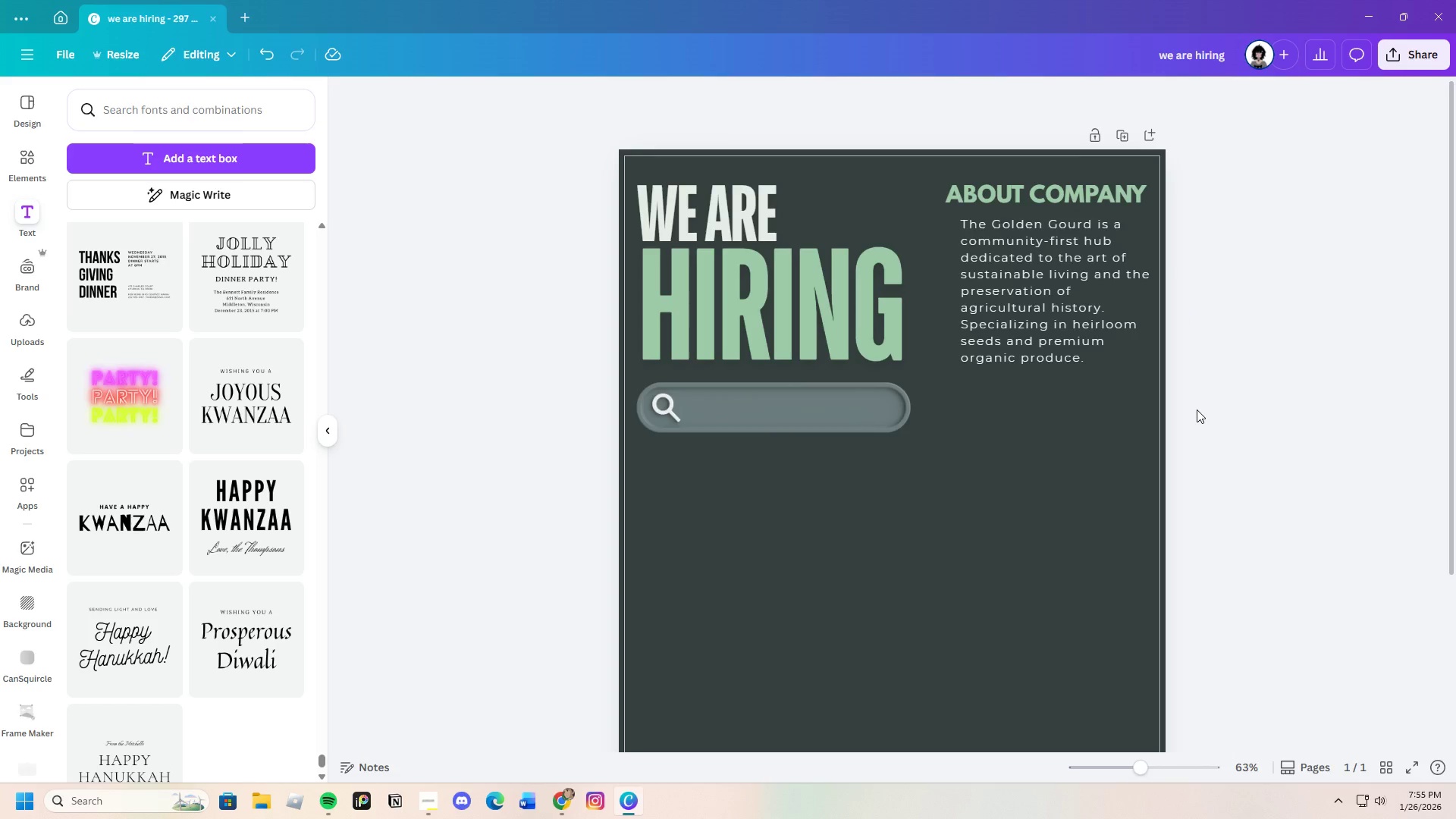 
scroll: coordinate [1197, 410], scroll_direction: none, amount: 0.0
 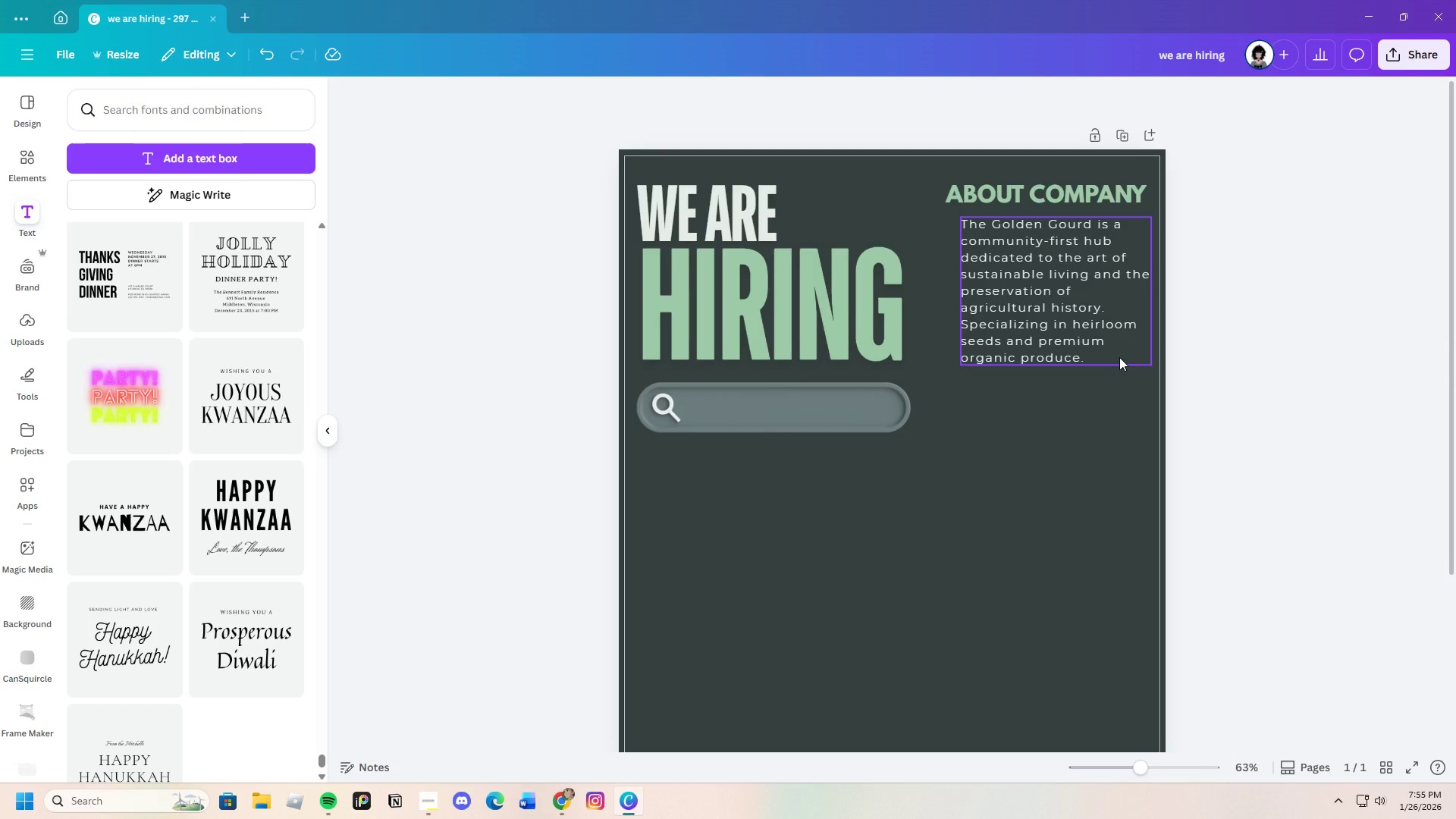 
wait(33.84)
 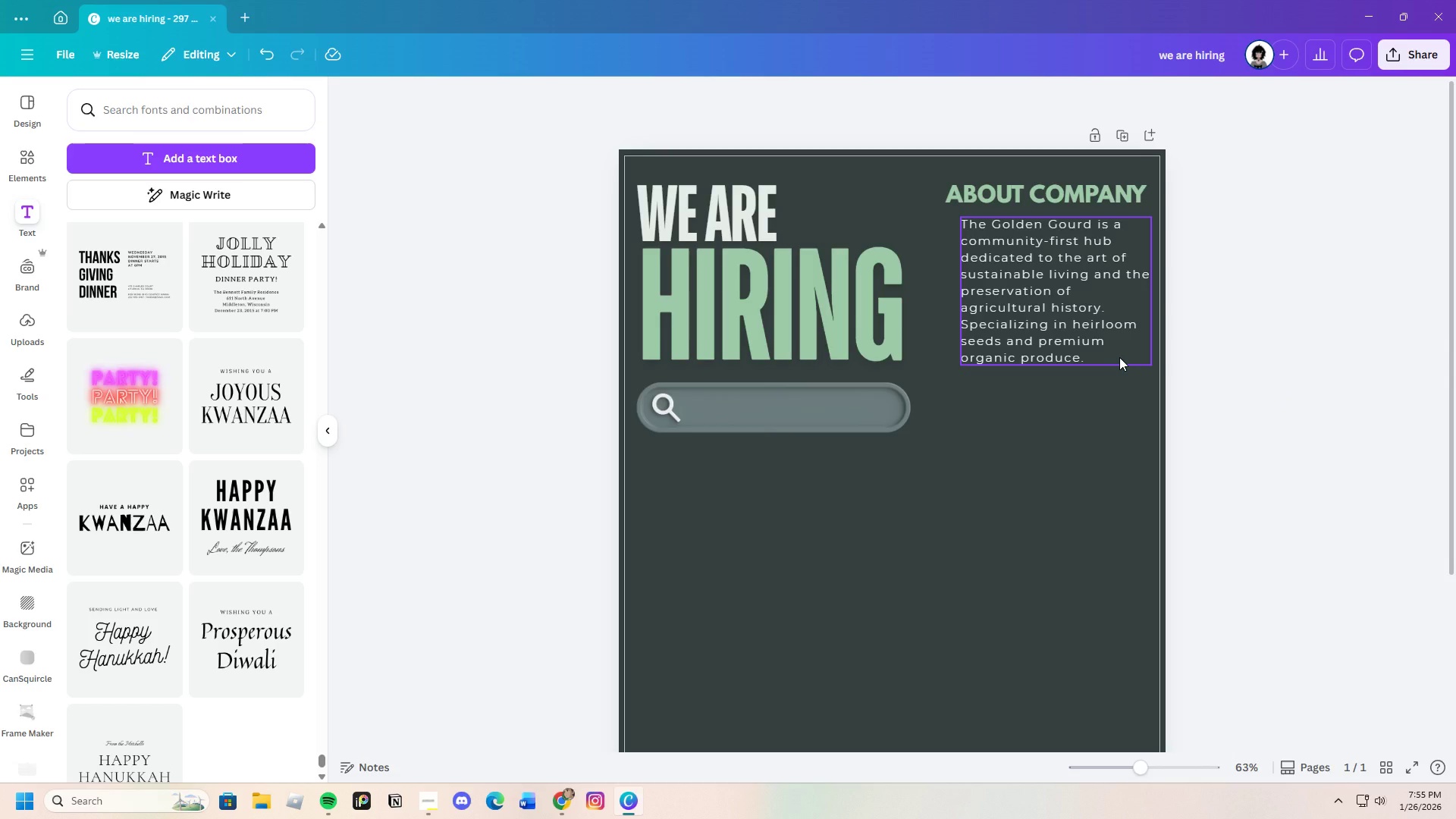 
left_click([1053, 415])
 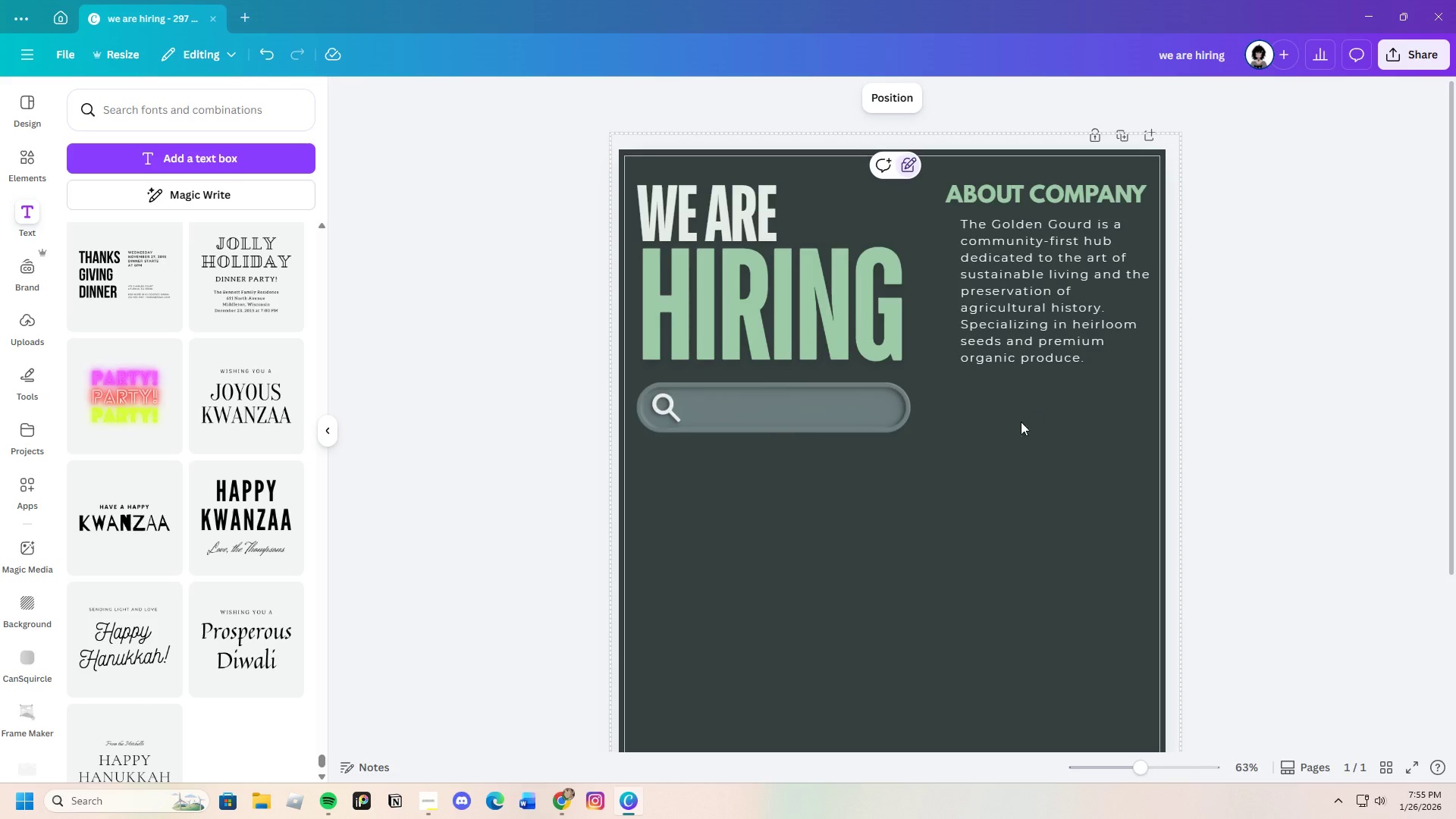 
left_click([759, 410])
 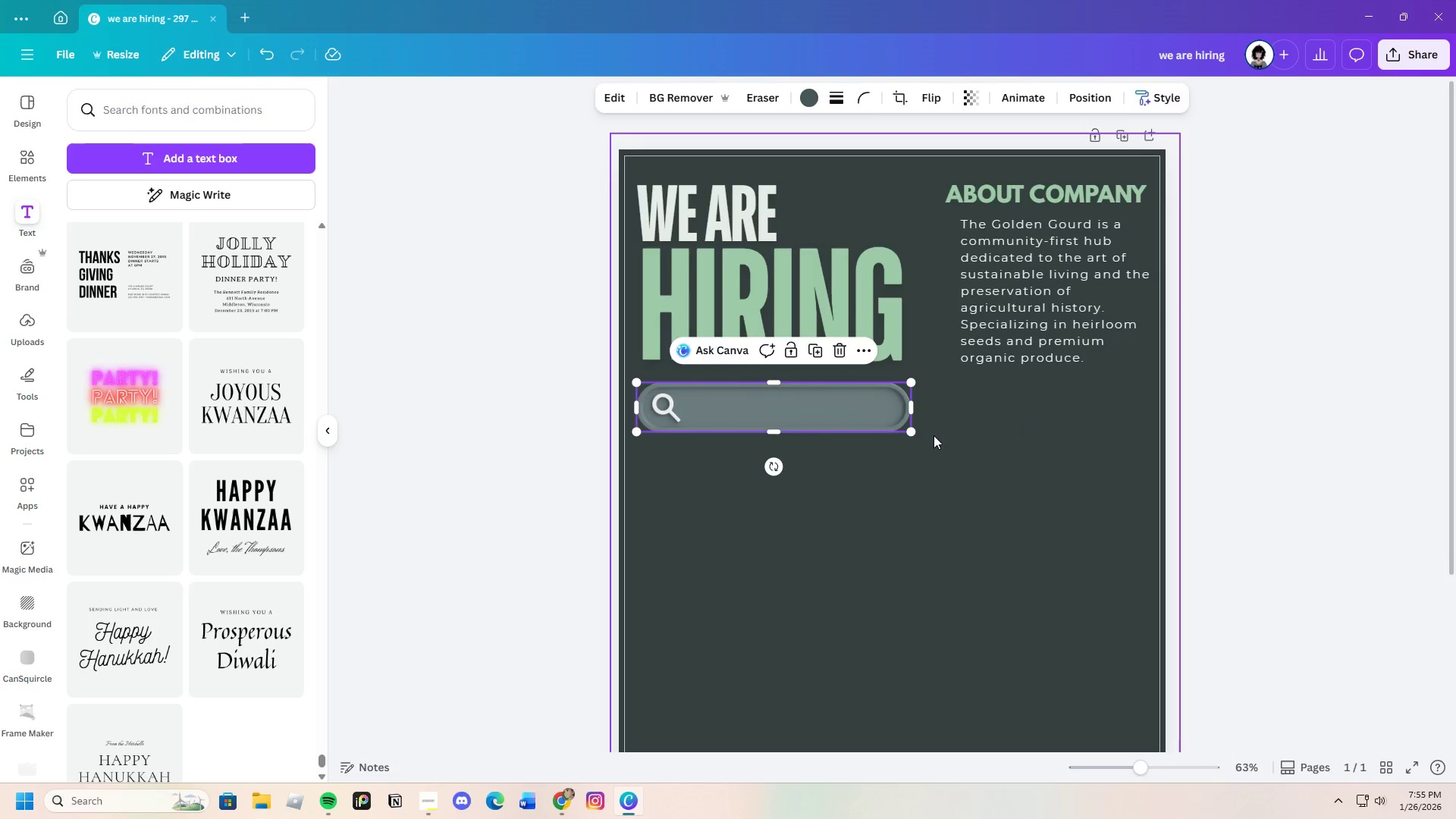 
scroll: coordinate [981, 522], scroll_direction: down, amount: 3.0
 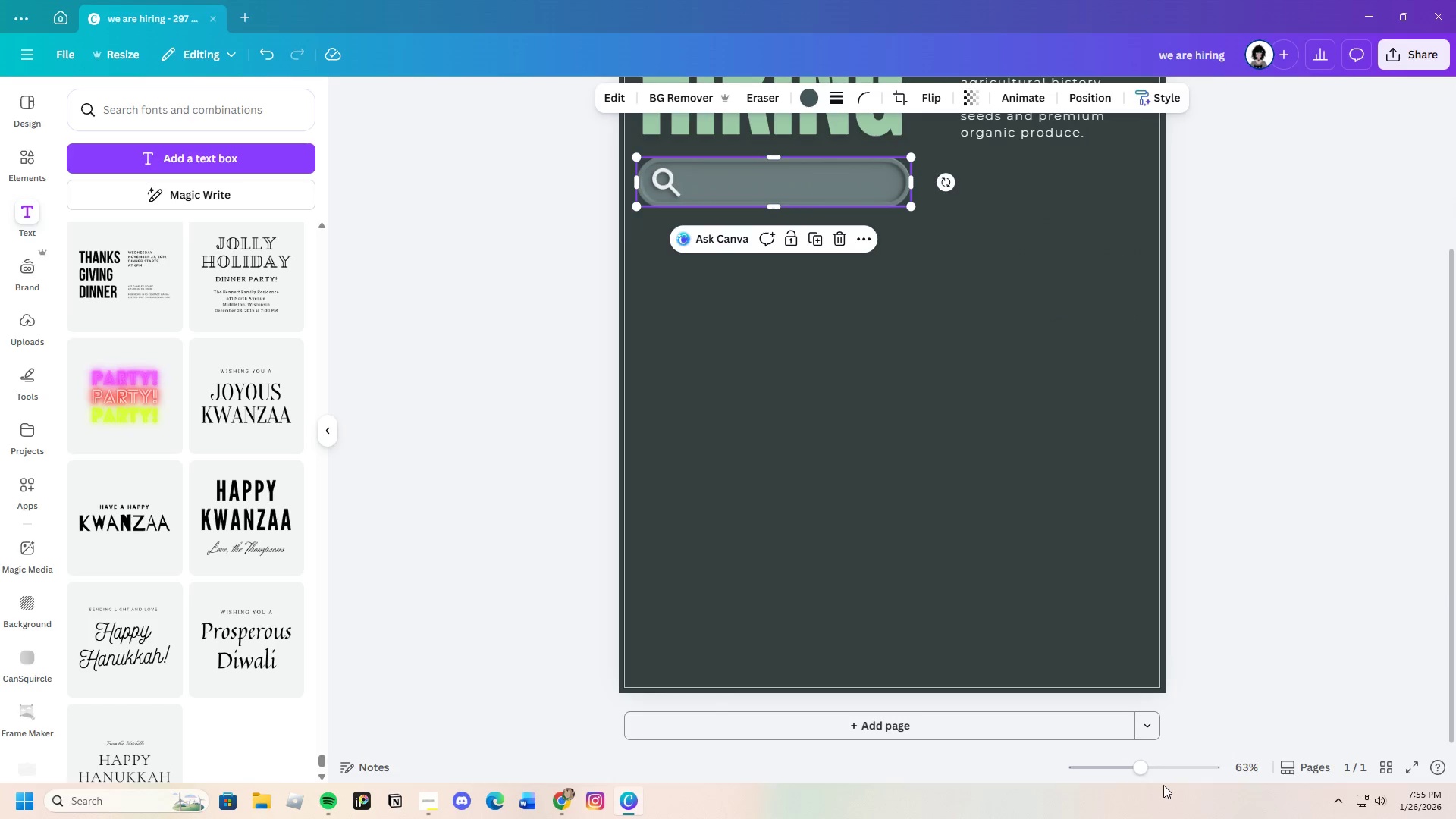 
left_click_drag(start_coordinate=[1141, 767], to_coordinate=[1134, 772])
 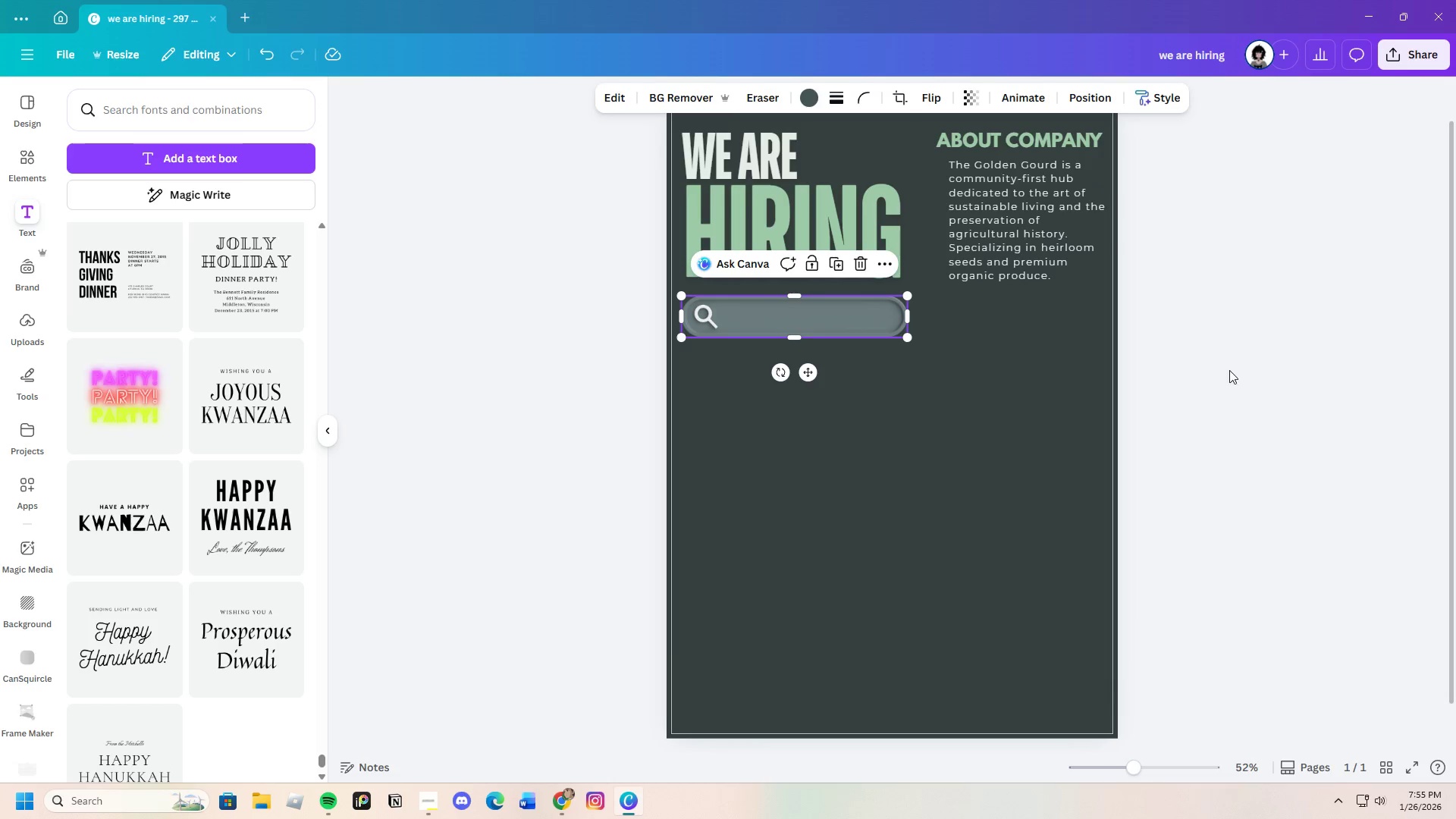 
scroll: coordinate [157, 452], scroll_direction: up, amount: 10.0
 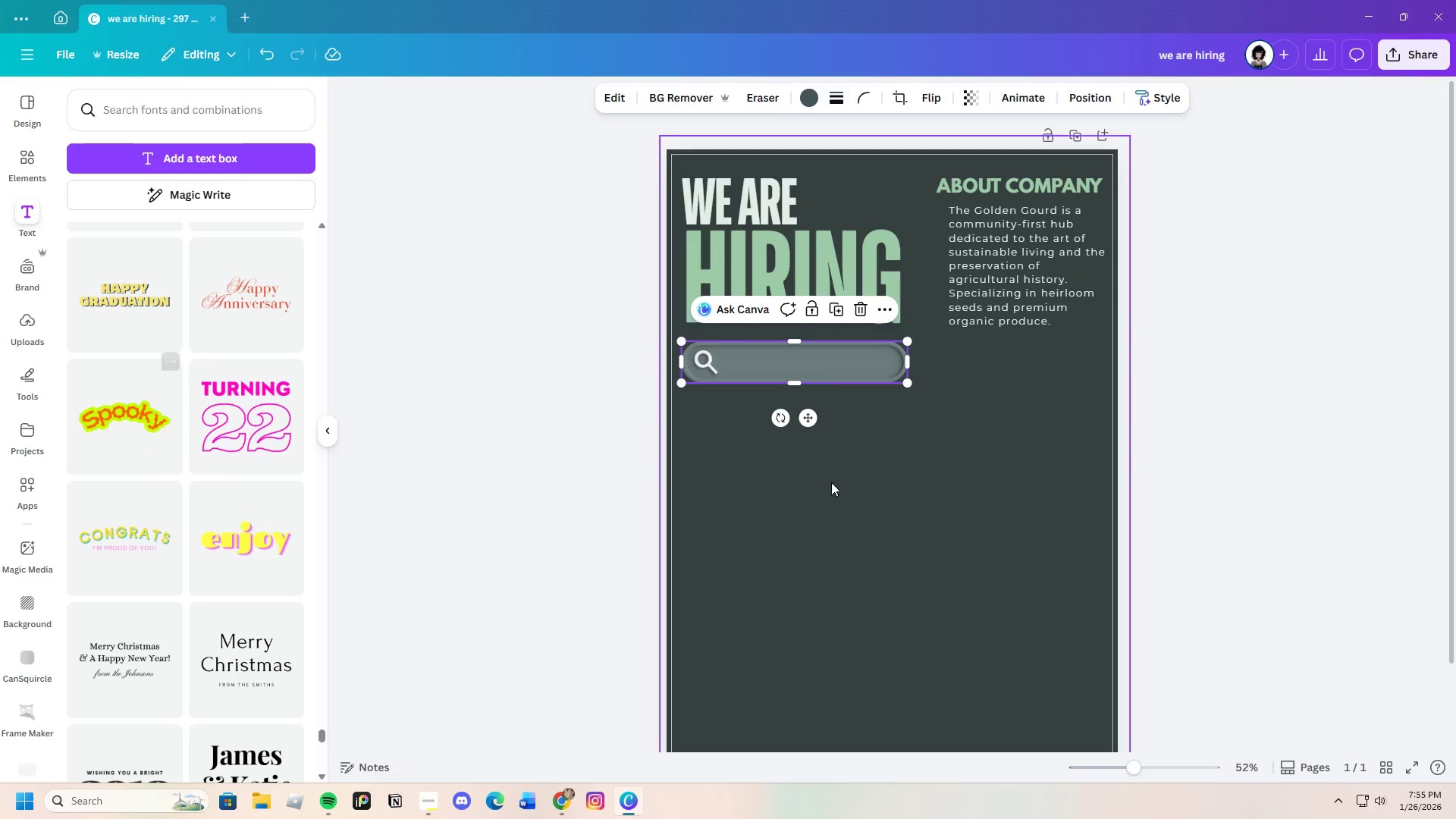 
left_click_drag(start_coordinate=[855, 482], to_coordinate=[858, 481])
 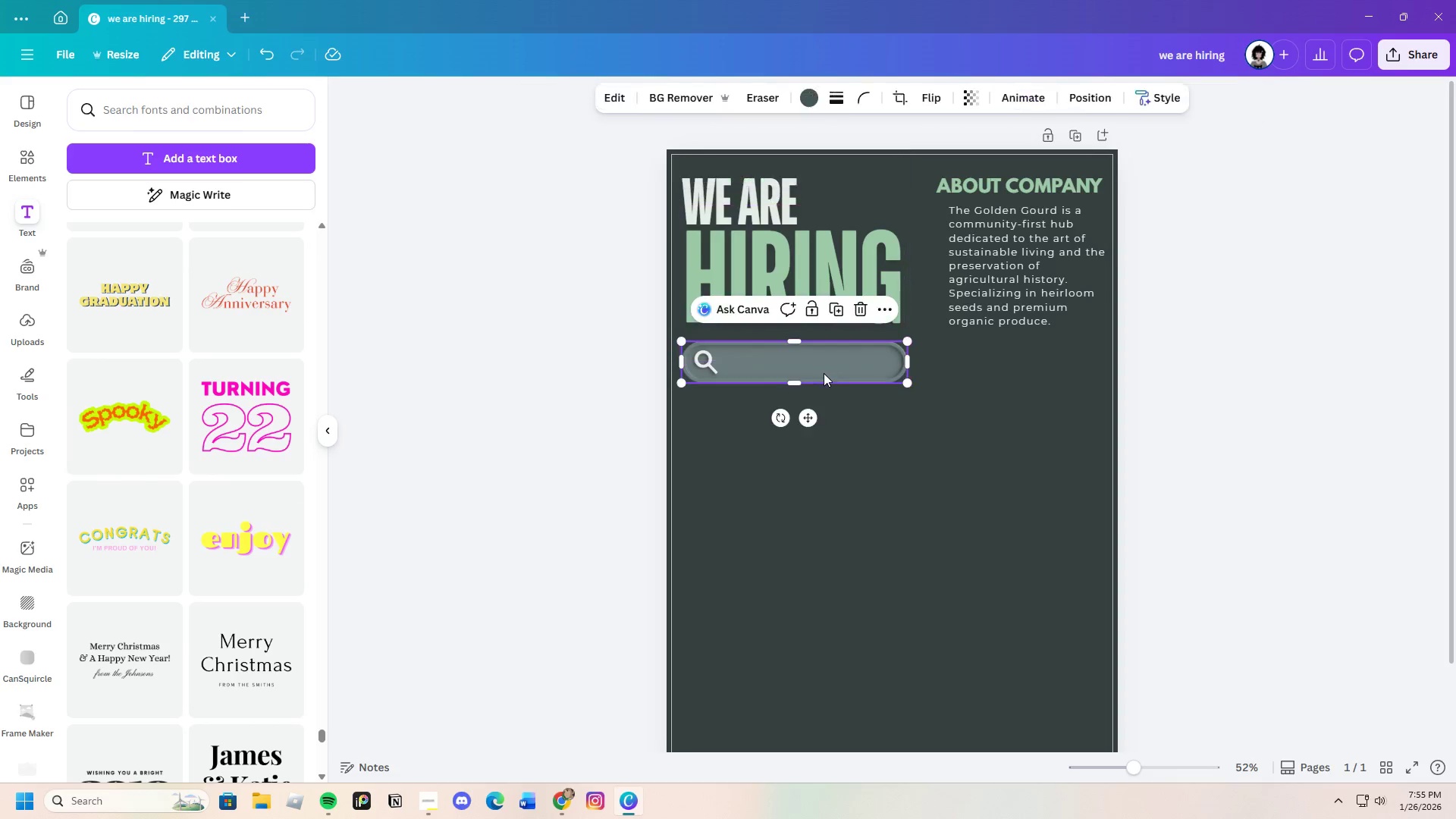 
double_click([824, 373])
 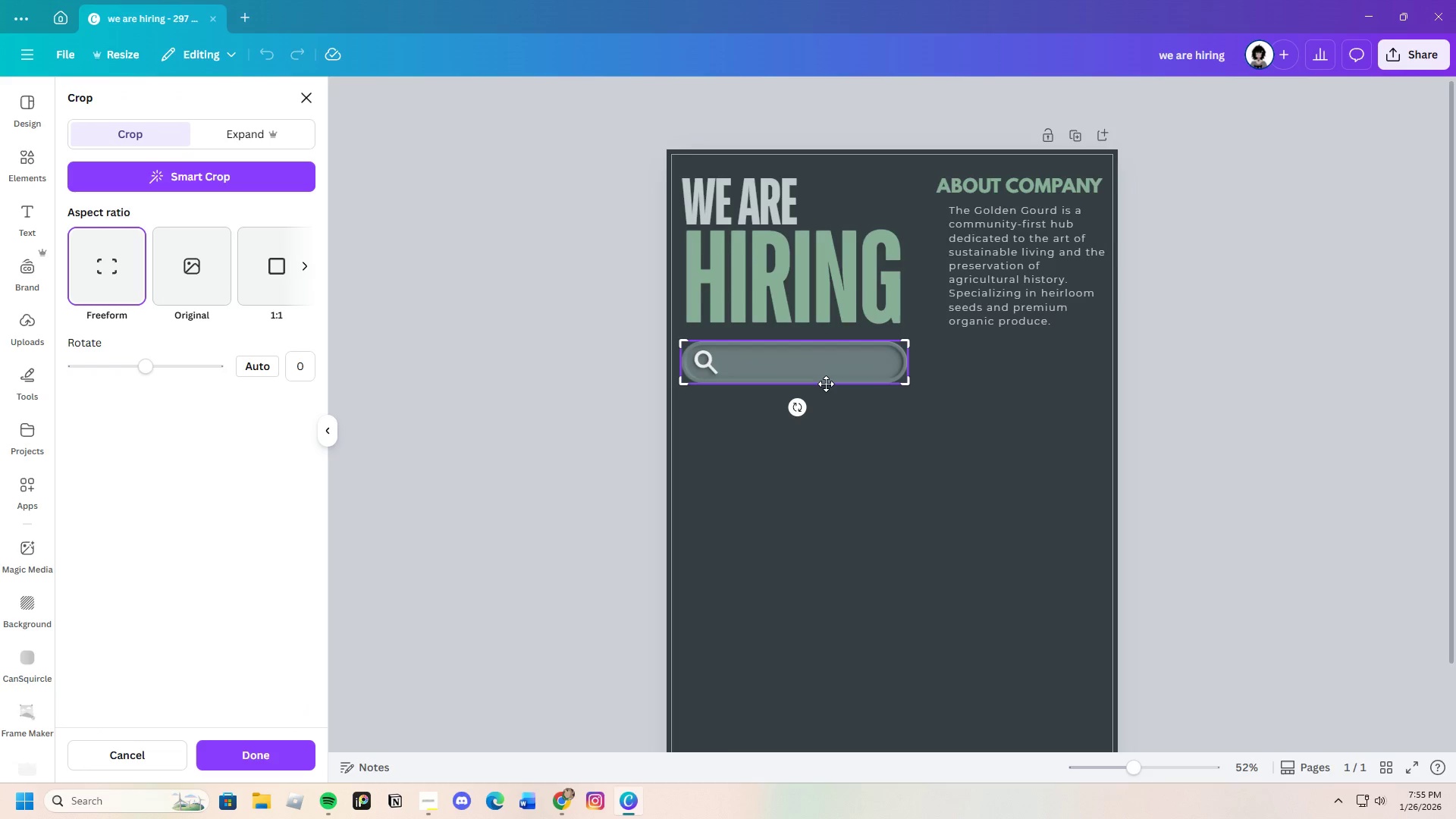 
left_click([874, 471])
 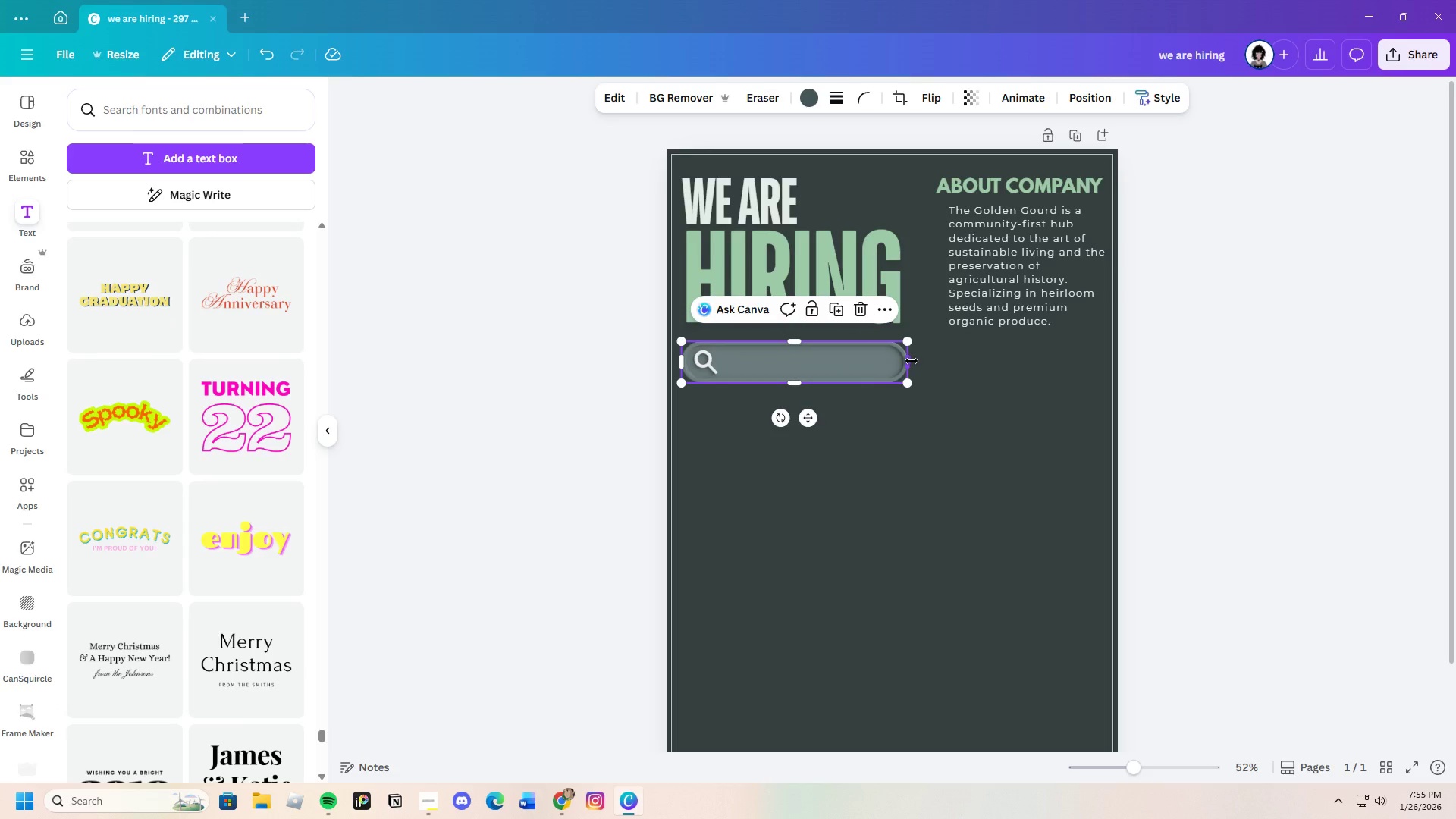 
left_click_drag(start_coordinate=[913, 363], to_coordinate=[1020, 371])
 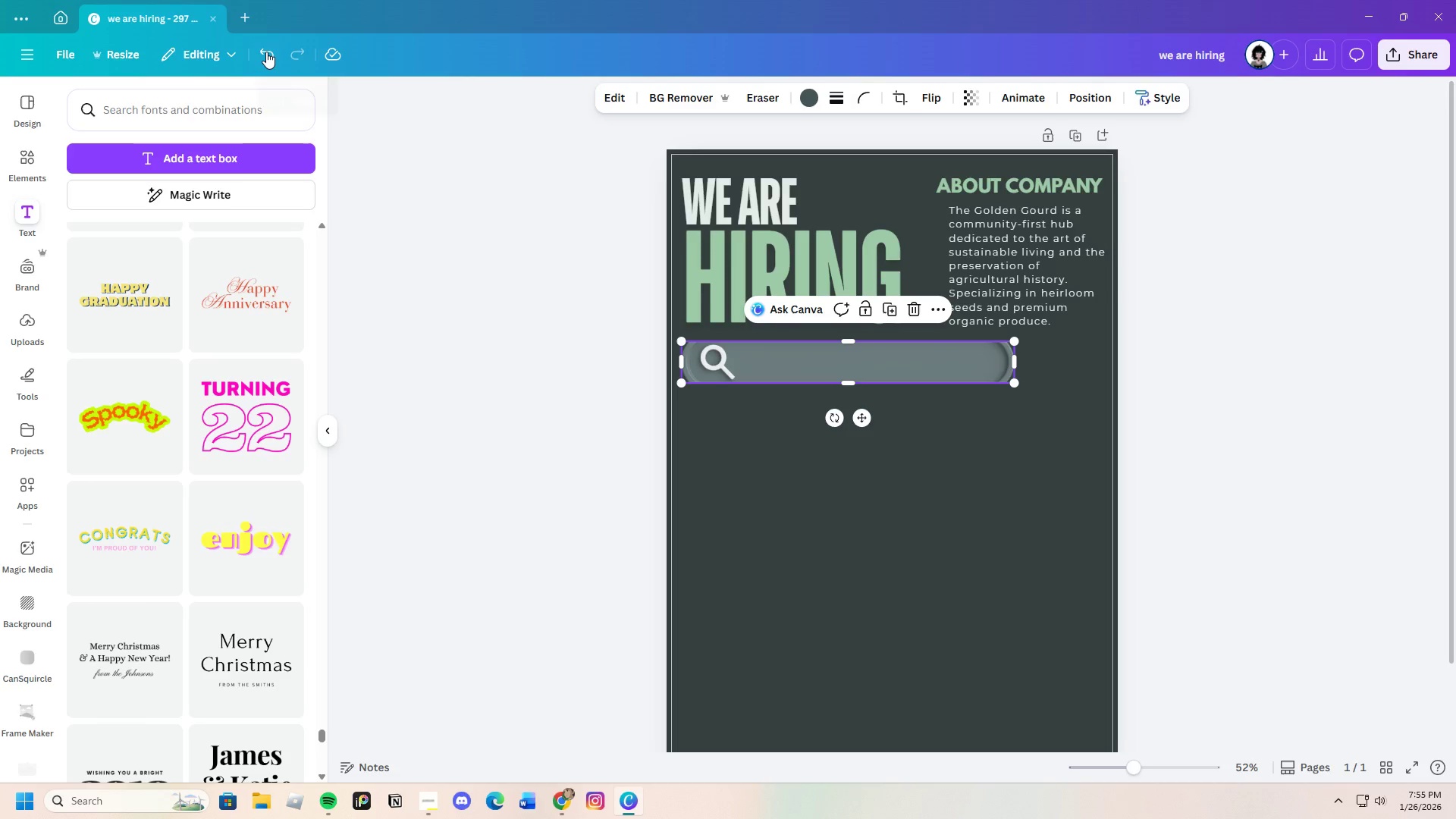 
left_click([265, 51])
 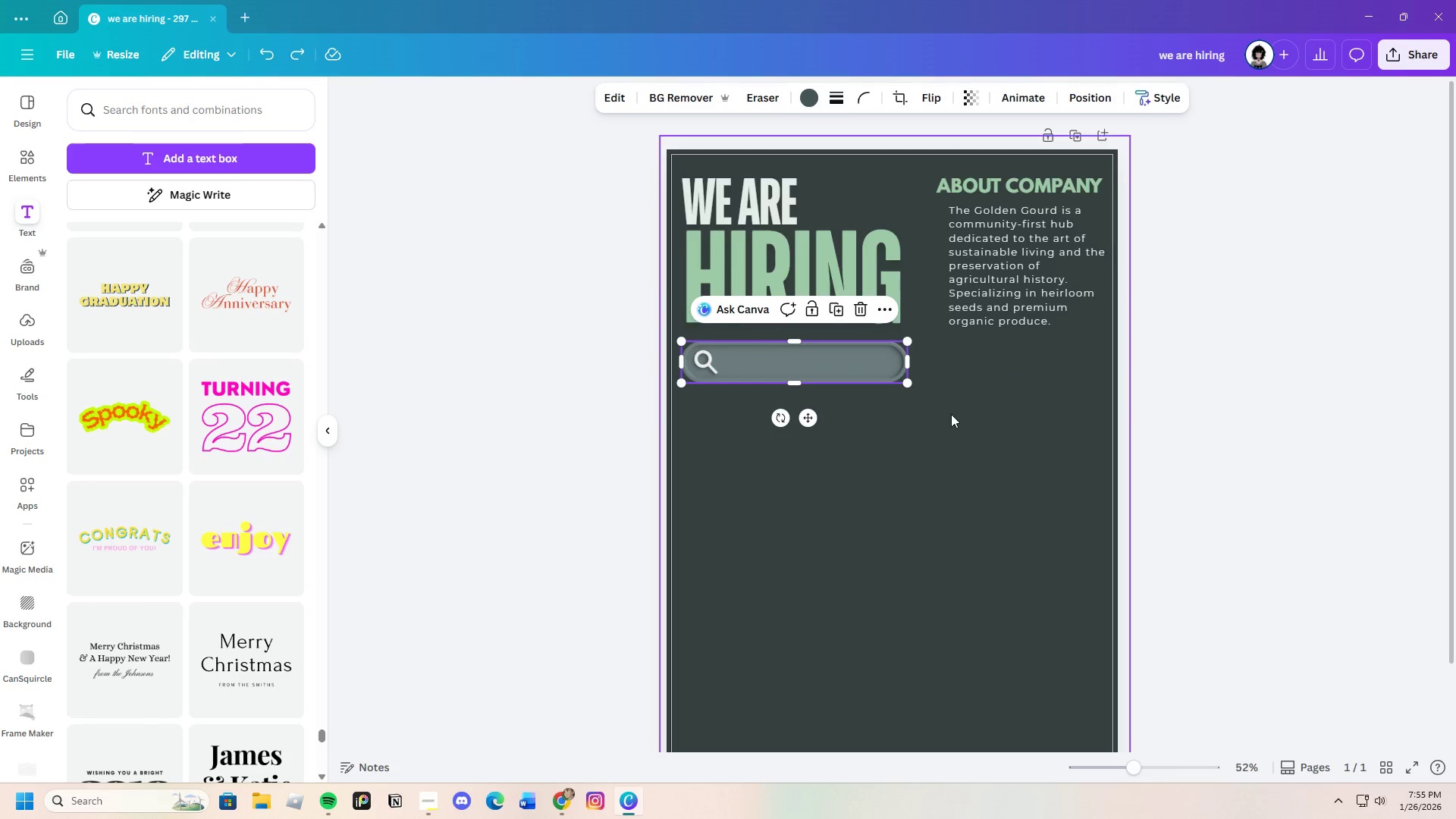 
left_click([951, 414])
 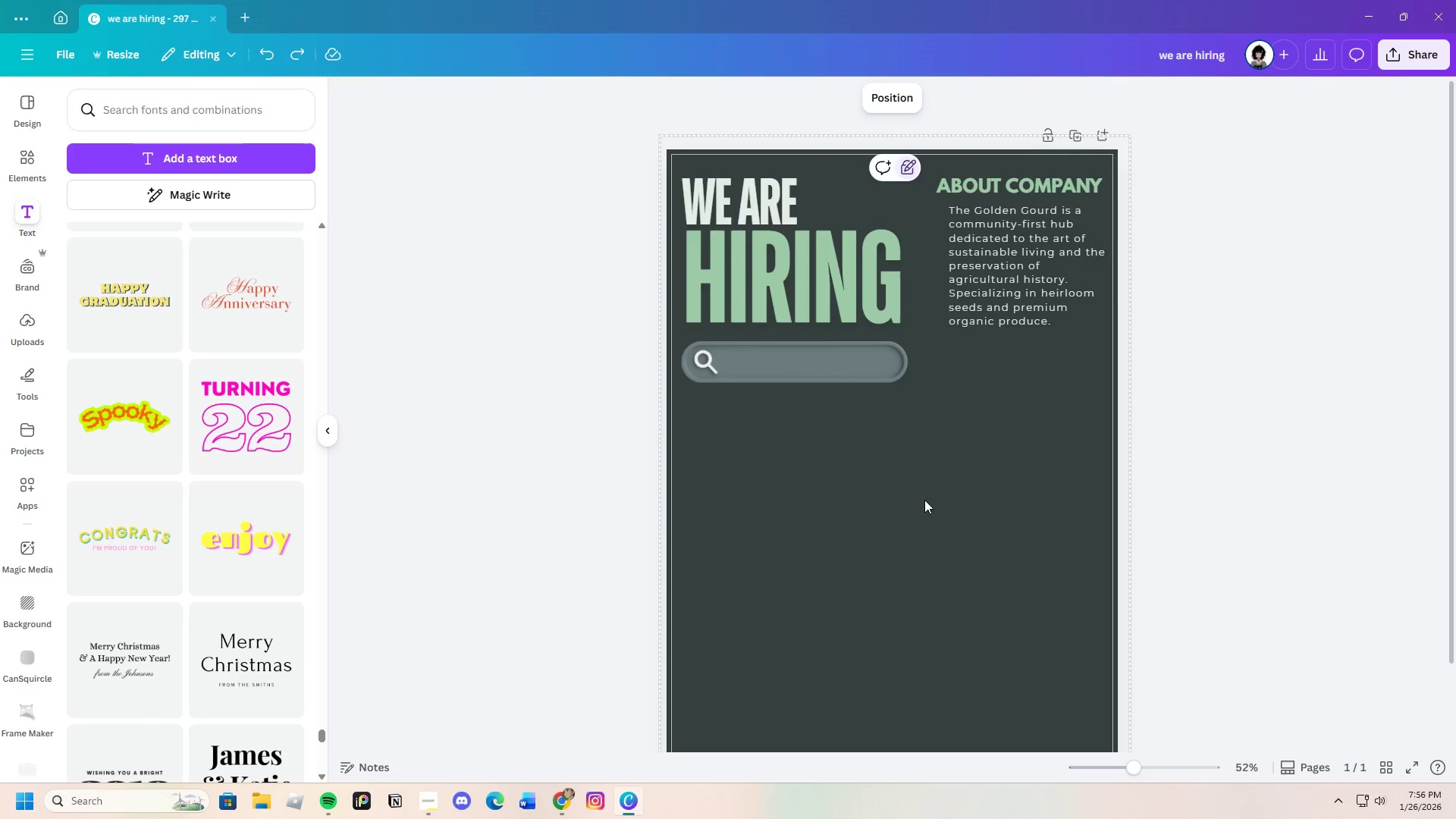 
scroll: coordinate [924, 512], scroll_direction: down, amount: 1.0
 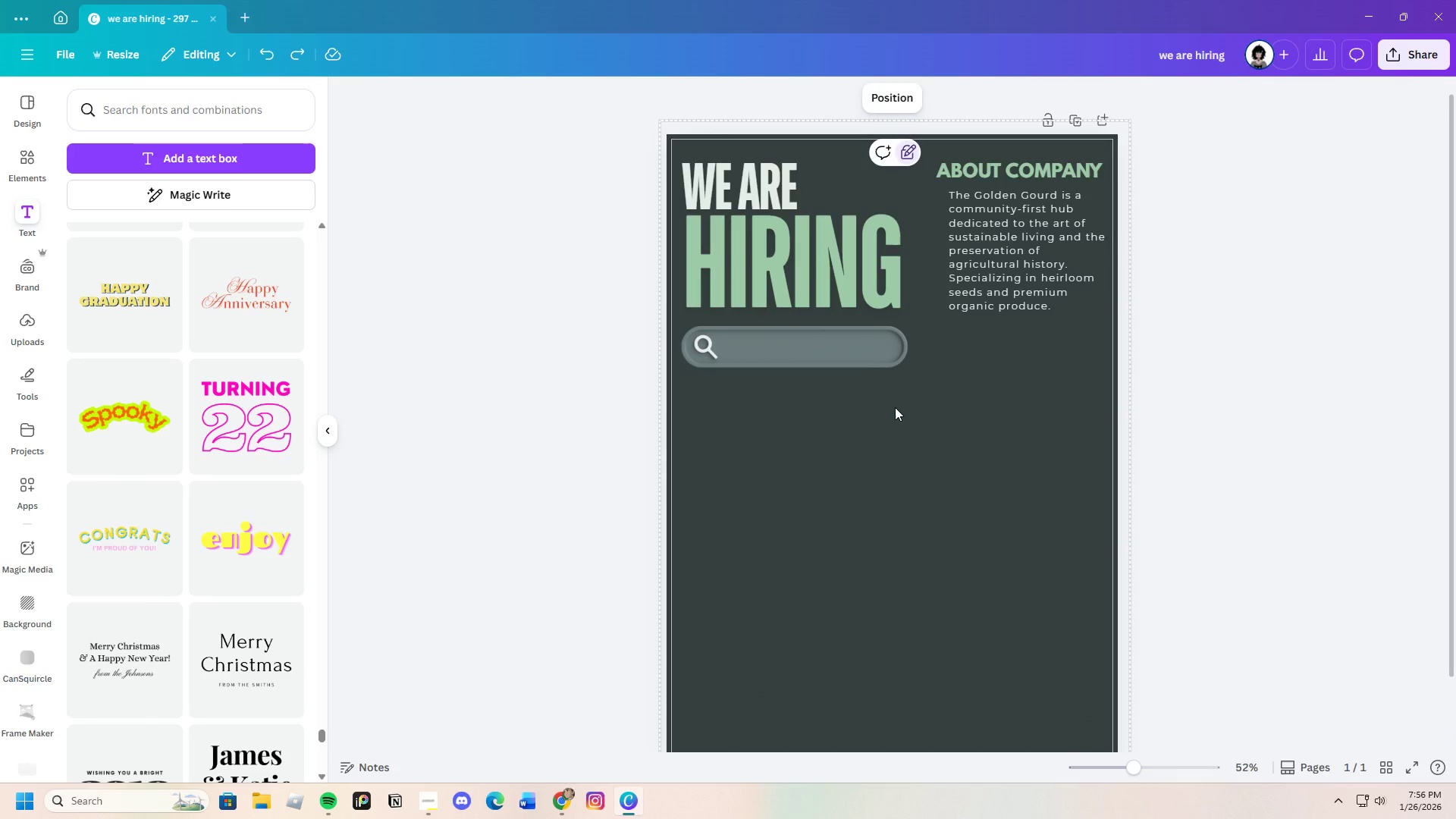 
scroll: coordinate [905, 477], scroll_direction: up, amount: 2.0
 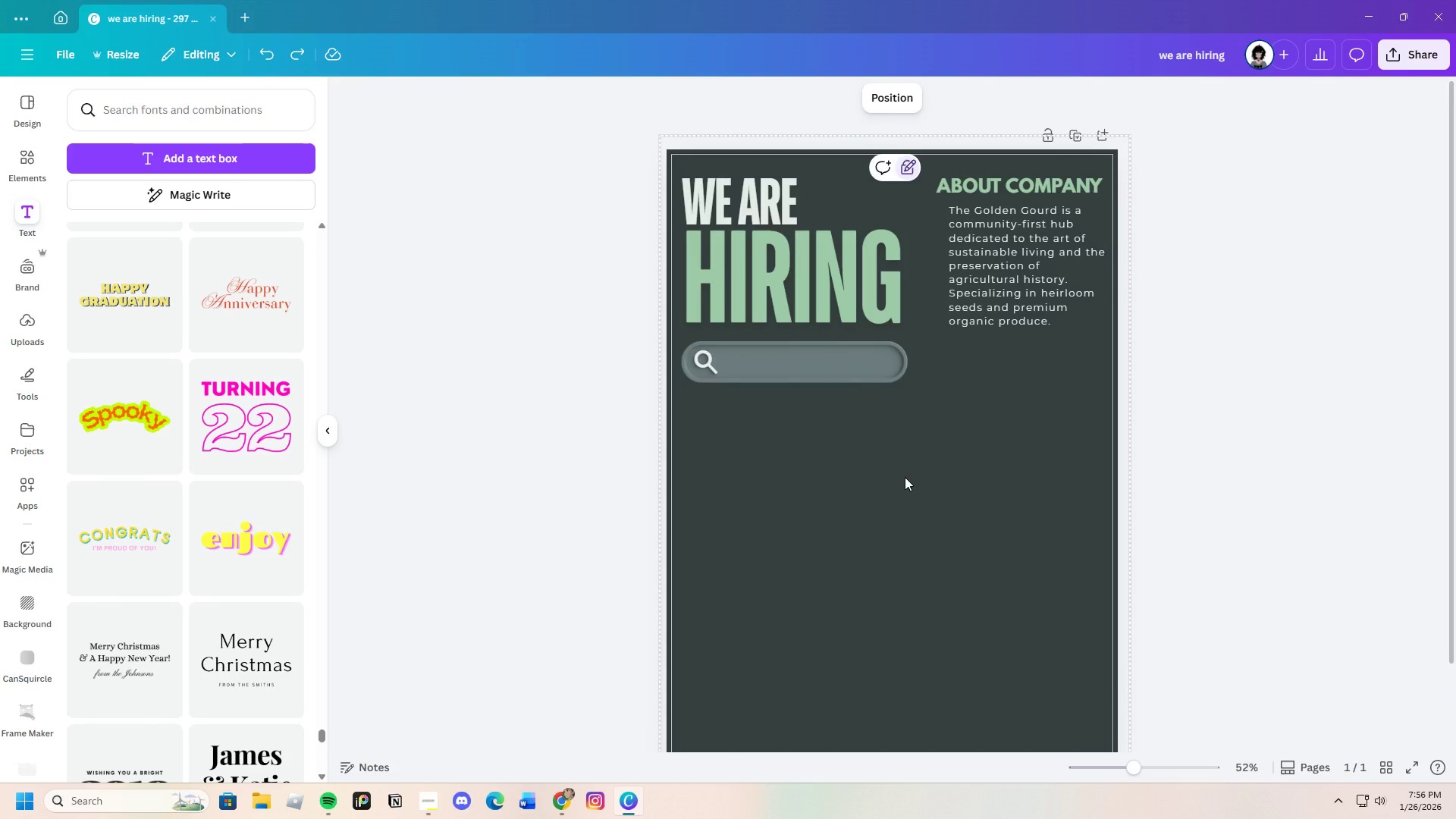 
scroll: coordinate [905, 477], scroll_direction: down, amount: 2.0
 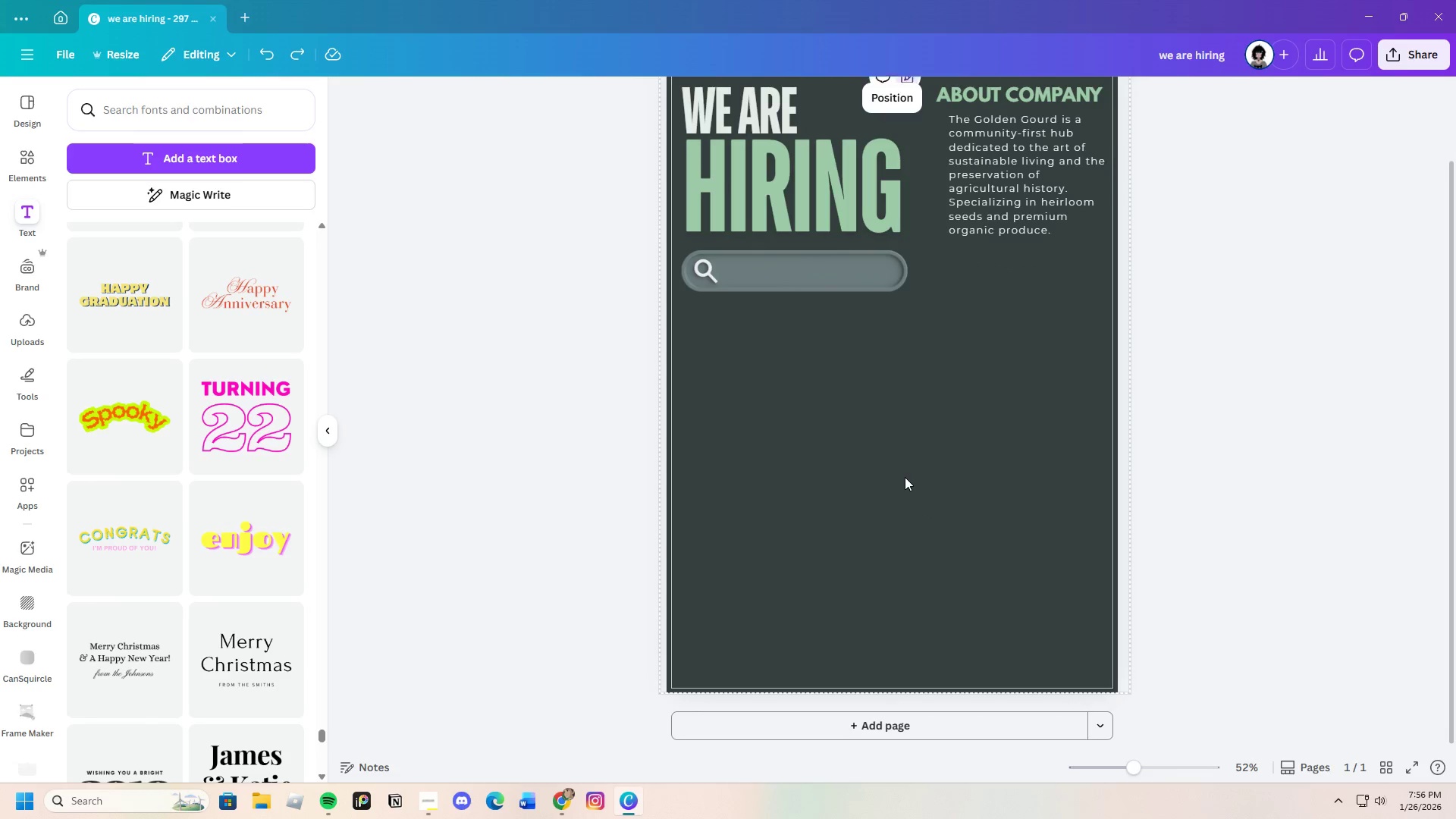 
scroll: coordinate [905, 477], scroll_direction: up, amount: 1.0
 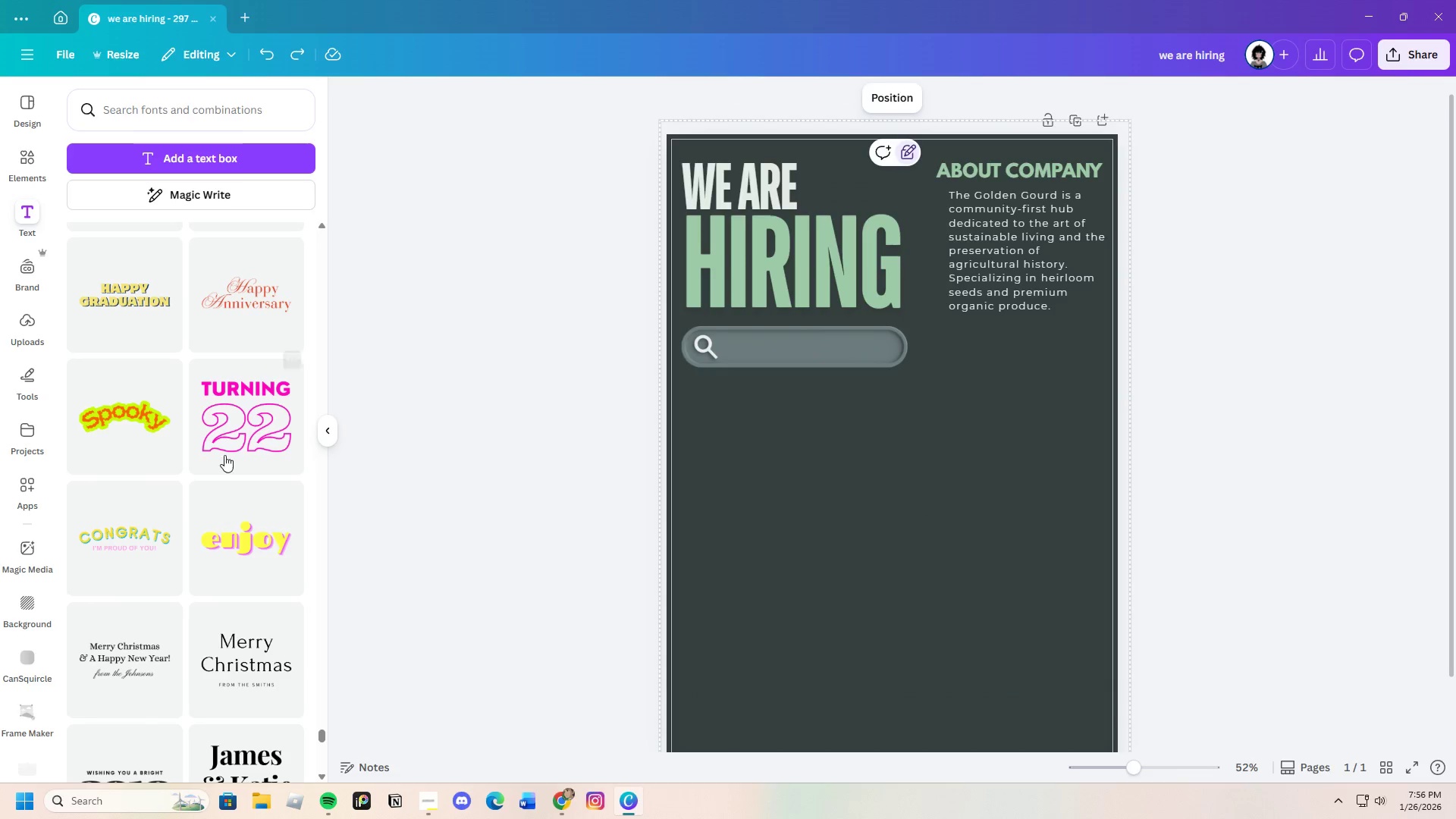 
scroll: coordinate [189, 559], scroll_direction: down, amount: 4.0
 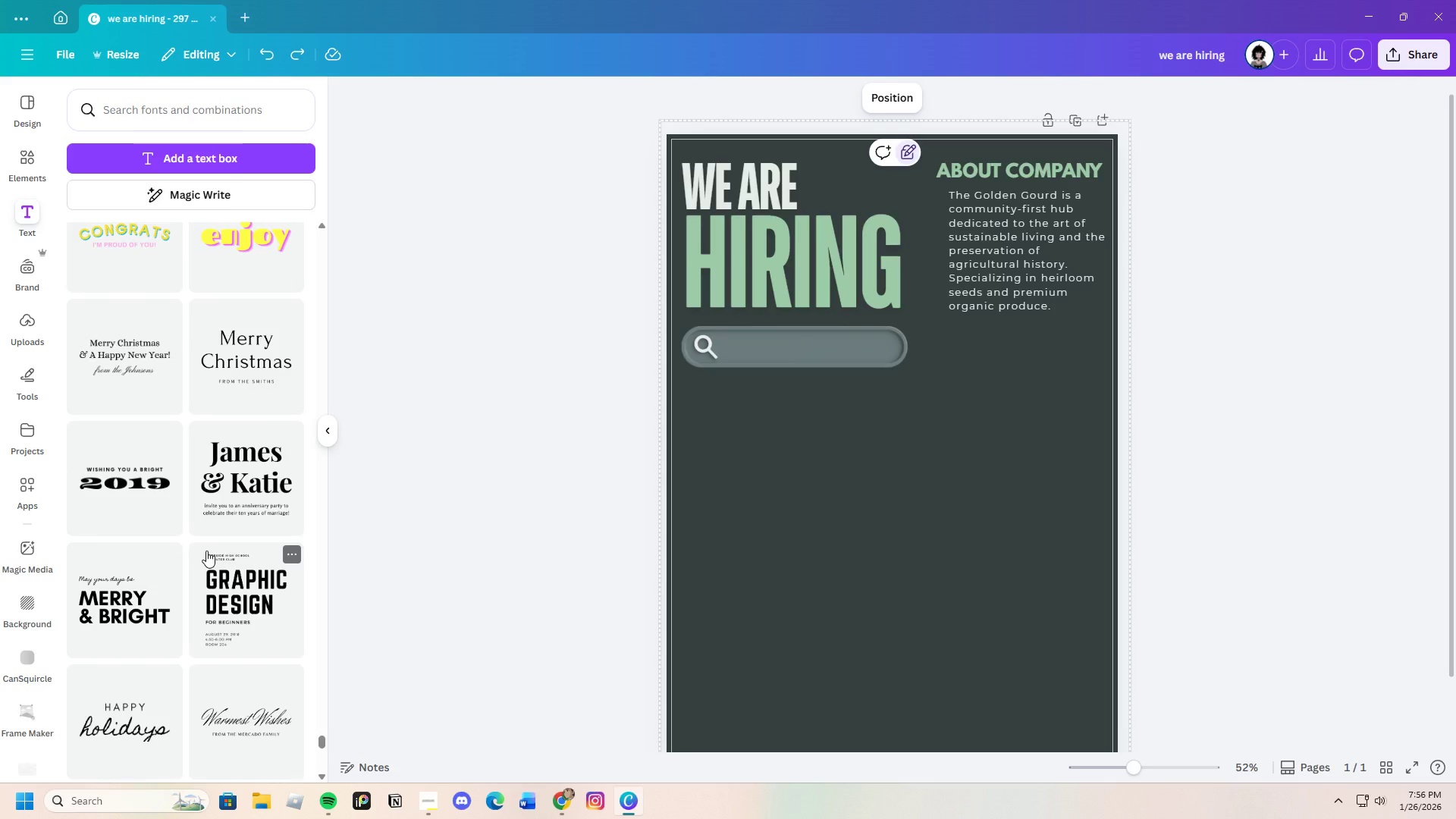 
mouse_move([215, 576])
 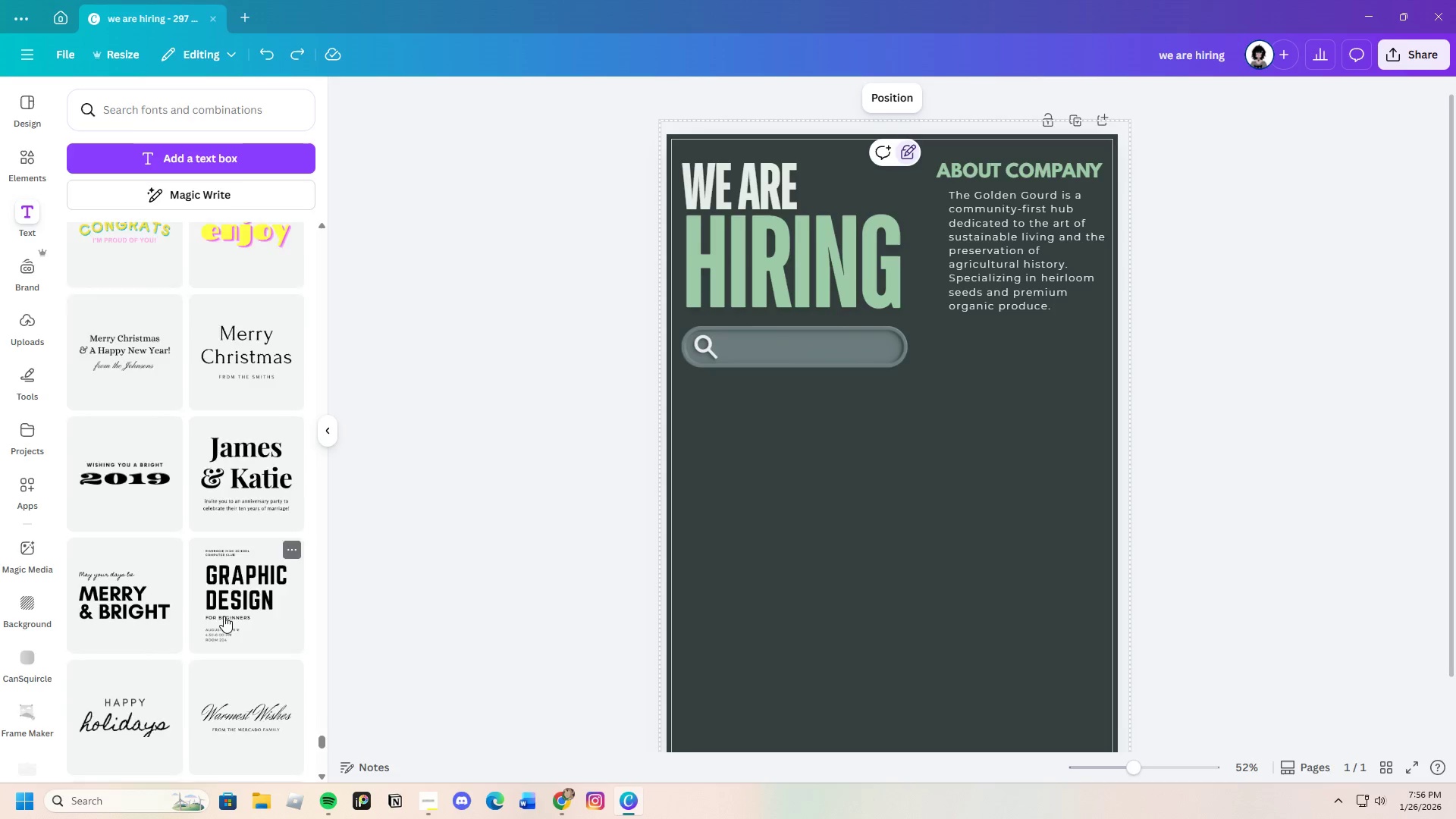 
scroll: coordinate [224, 616], scroll_direction: down, amount: 4.0
 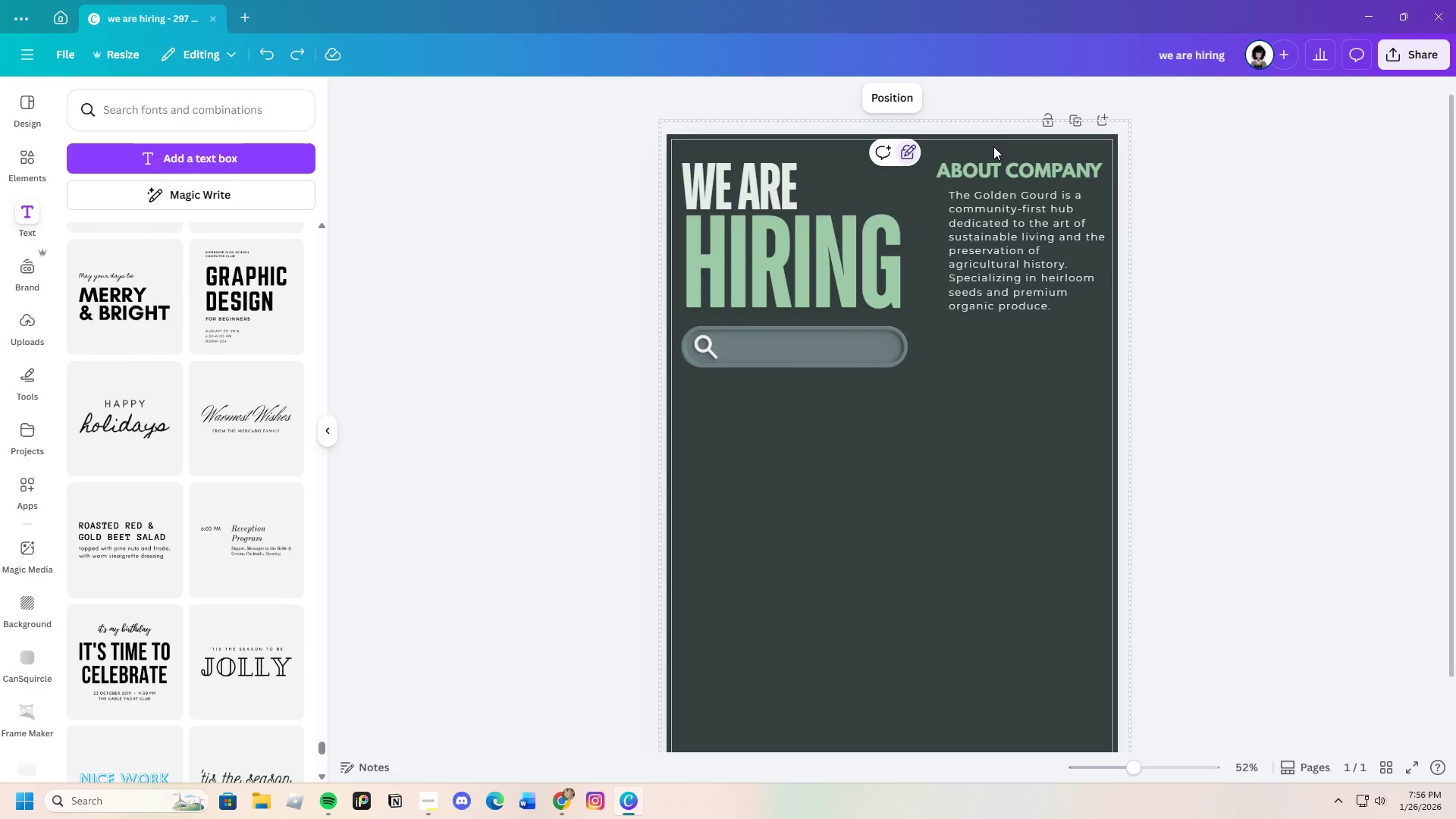 
left_click([1018, 168])
 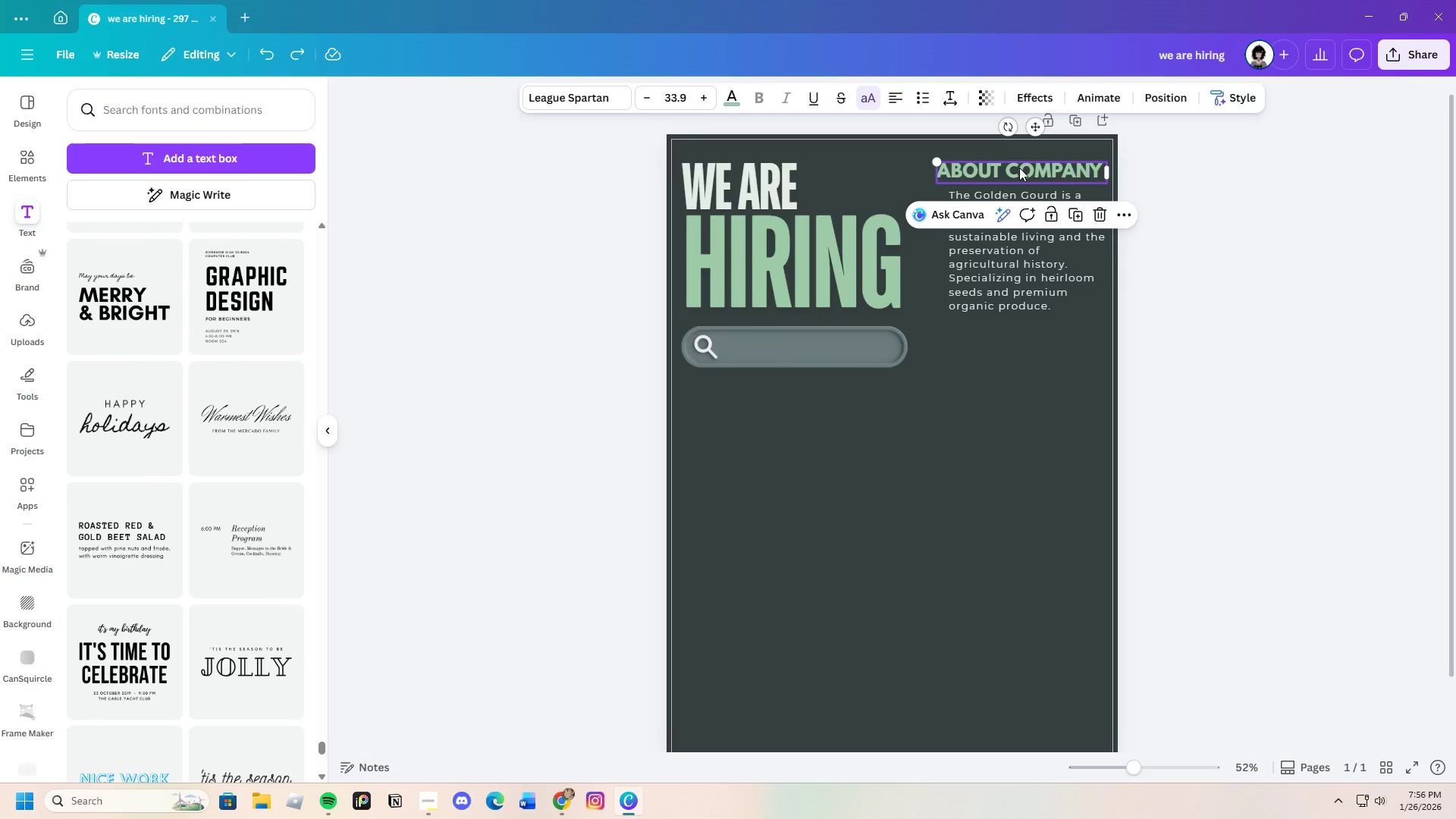 
key(Control+C)
 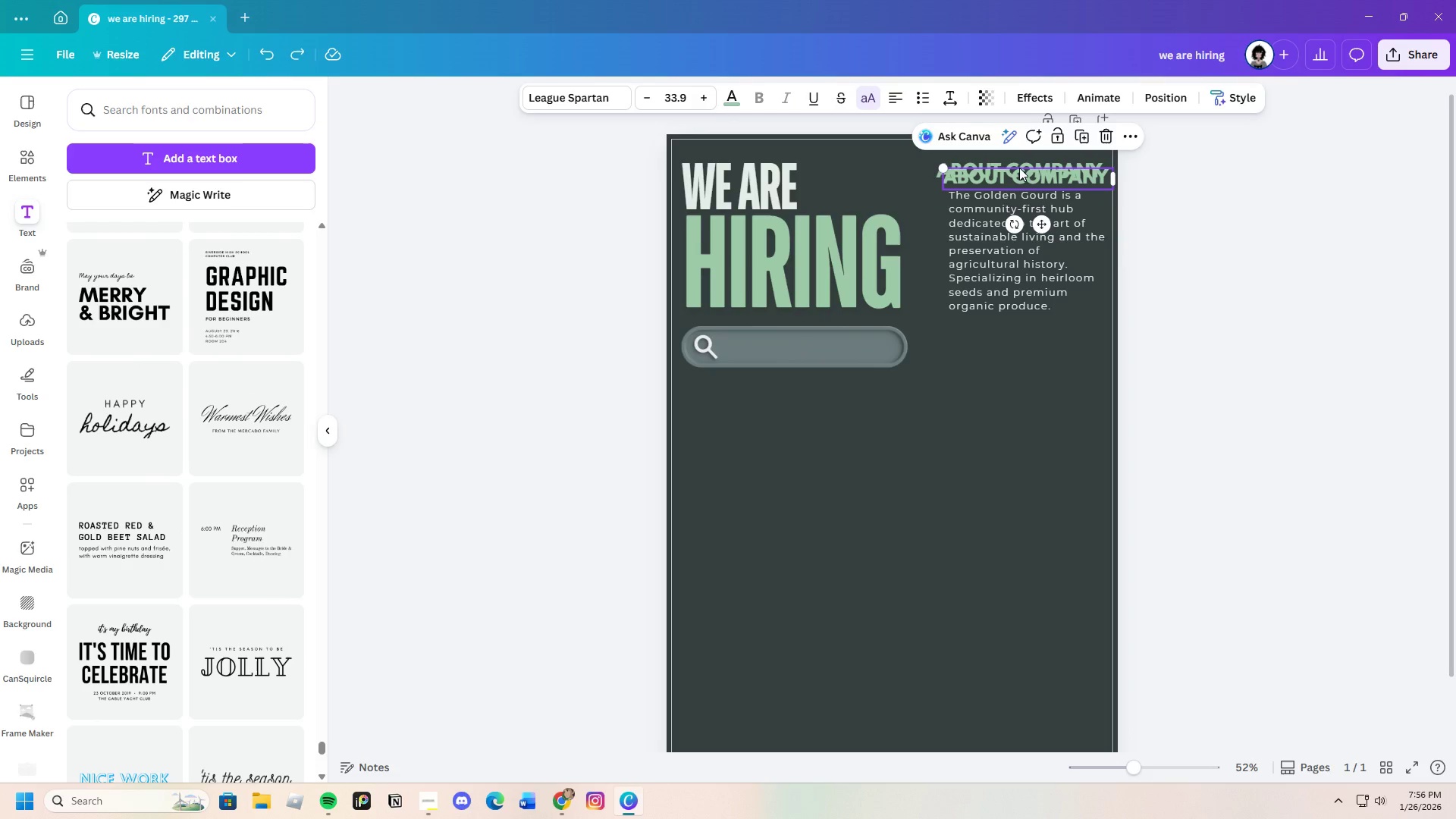 
key(Control+V)
 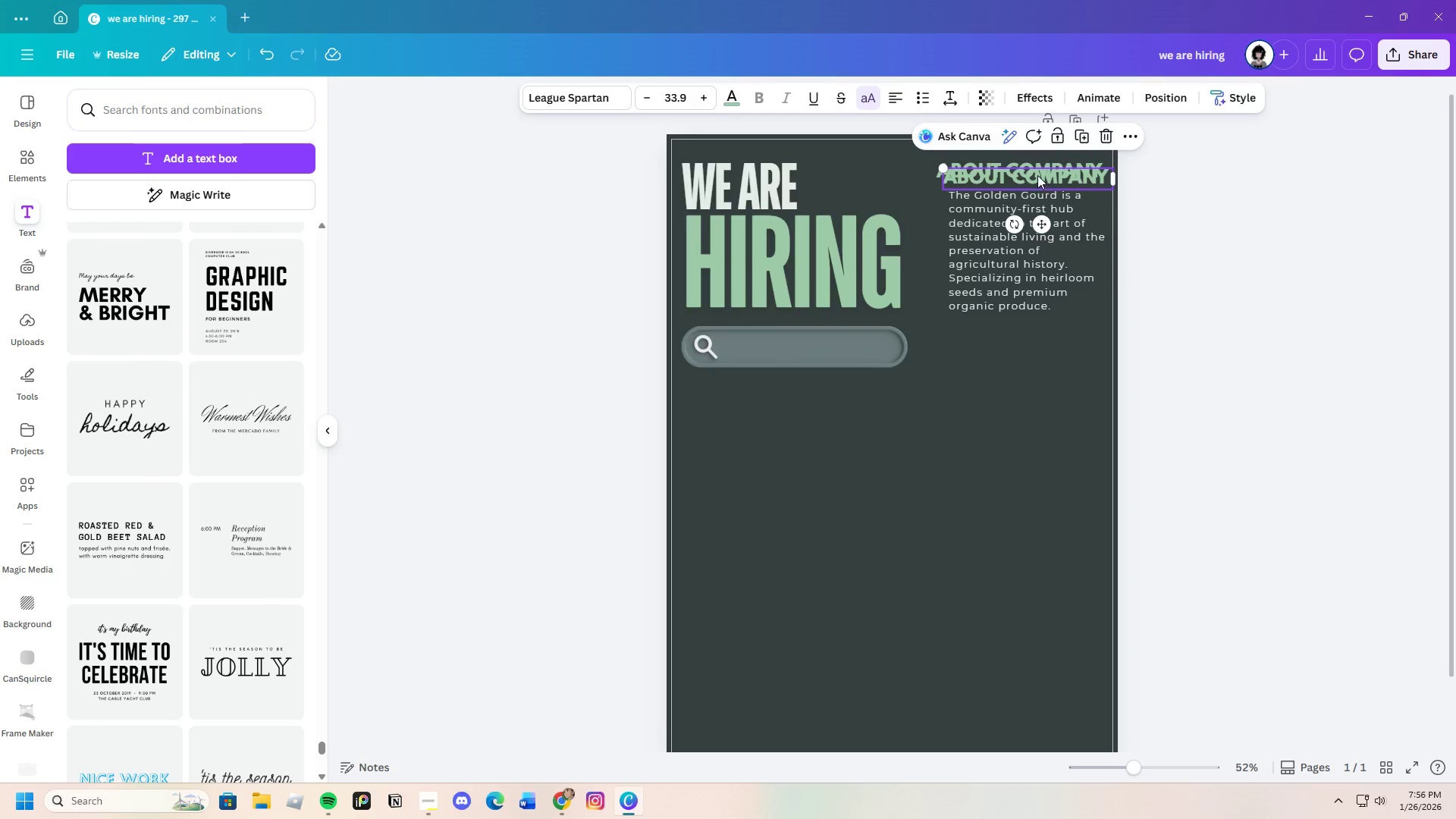 
left_click_drag(start_coordinate=[1037, 174], to_coordinate=[777, 396])
 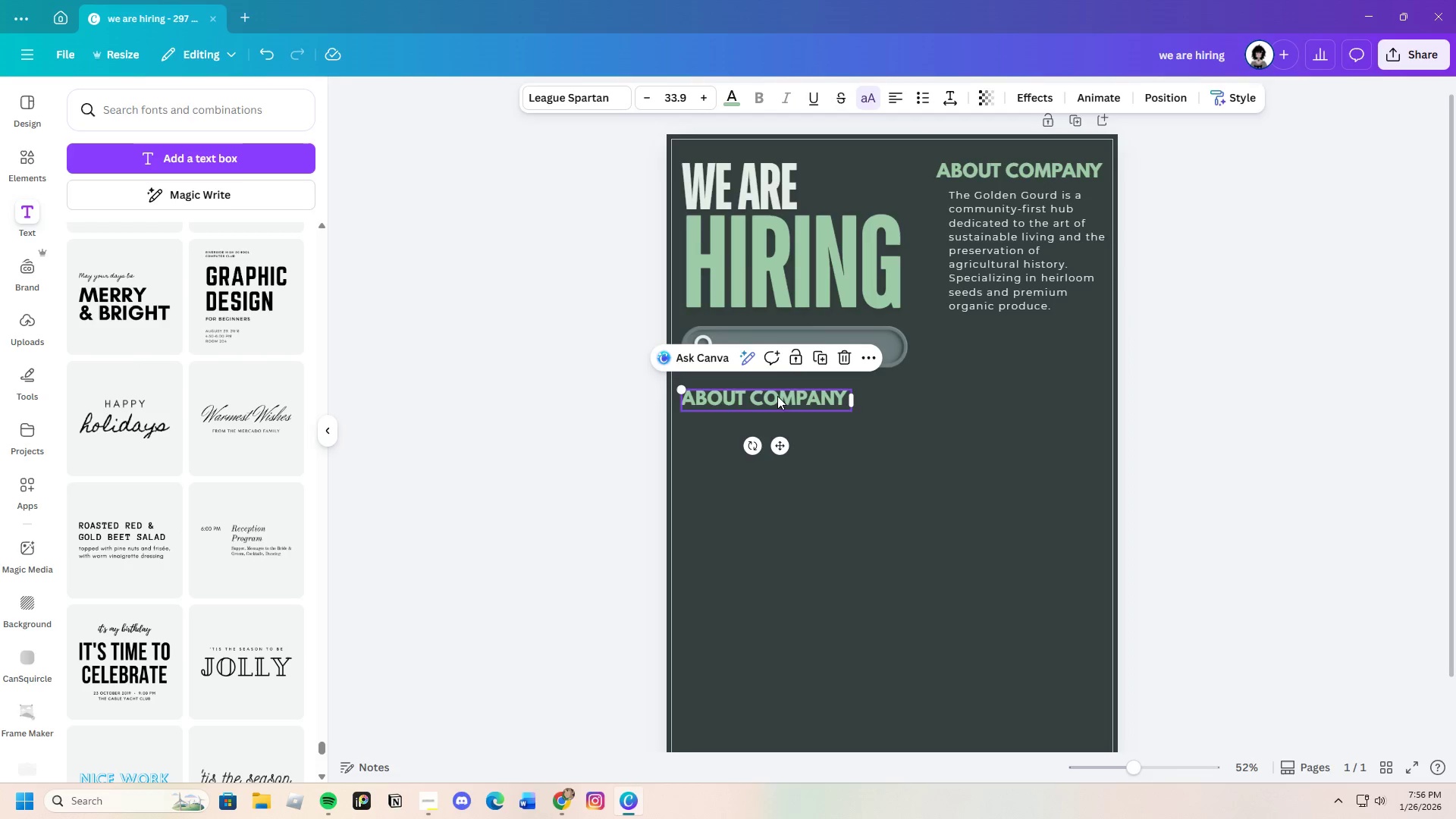 
left_click([777, 396])
 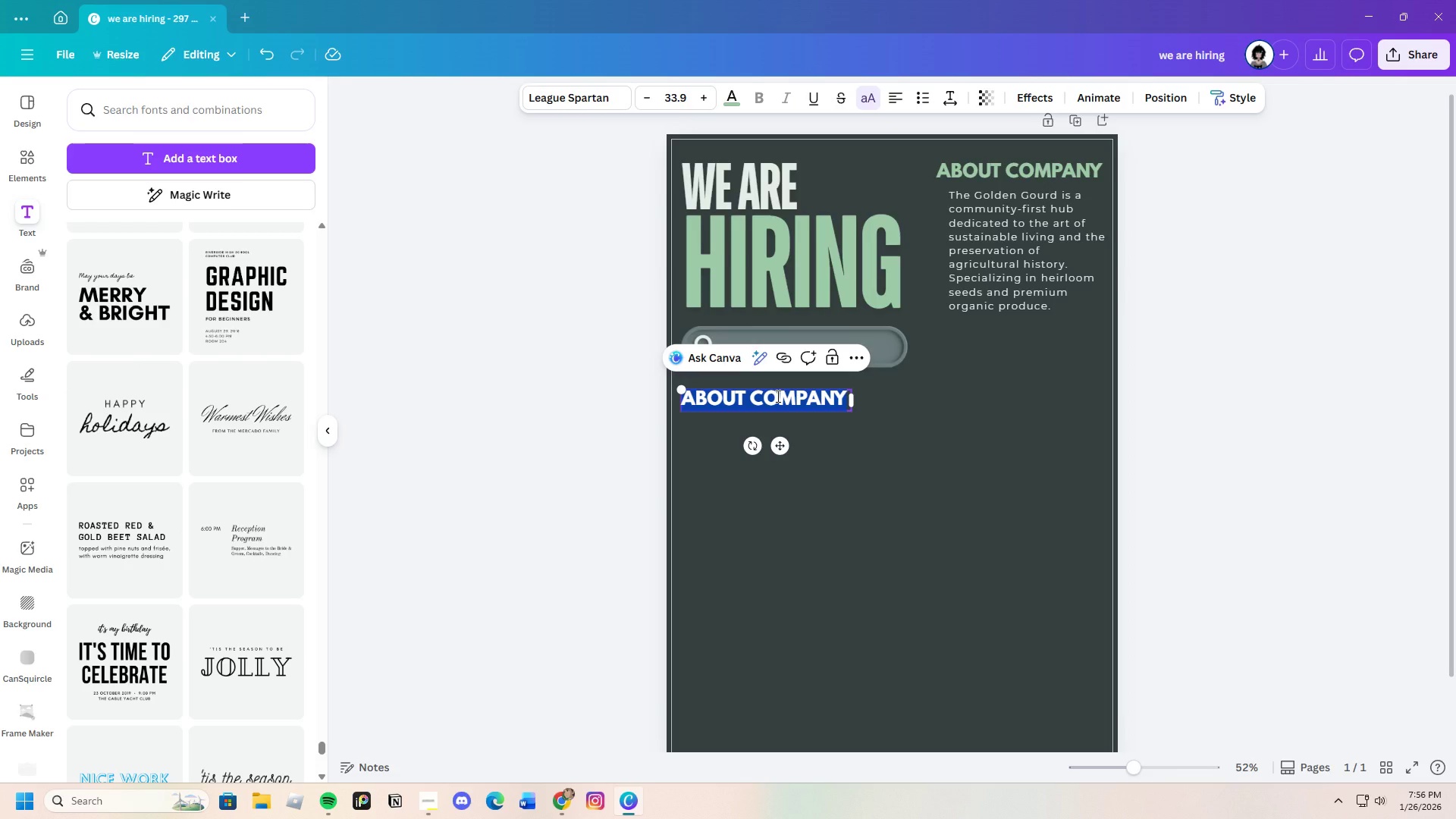 
key(Backspace)
 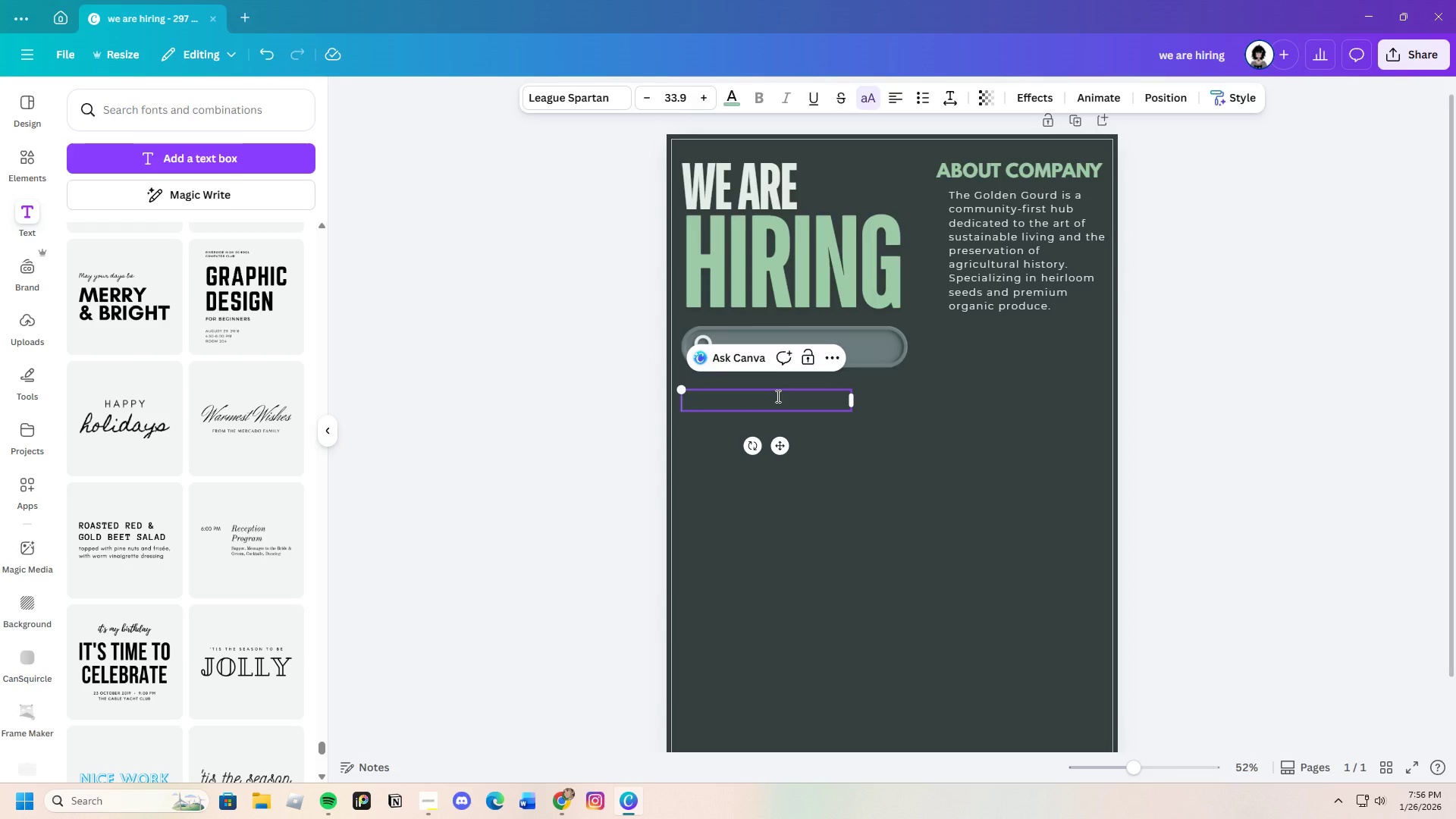 
key(Shift+O)
 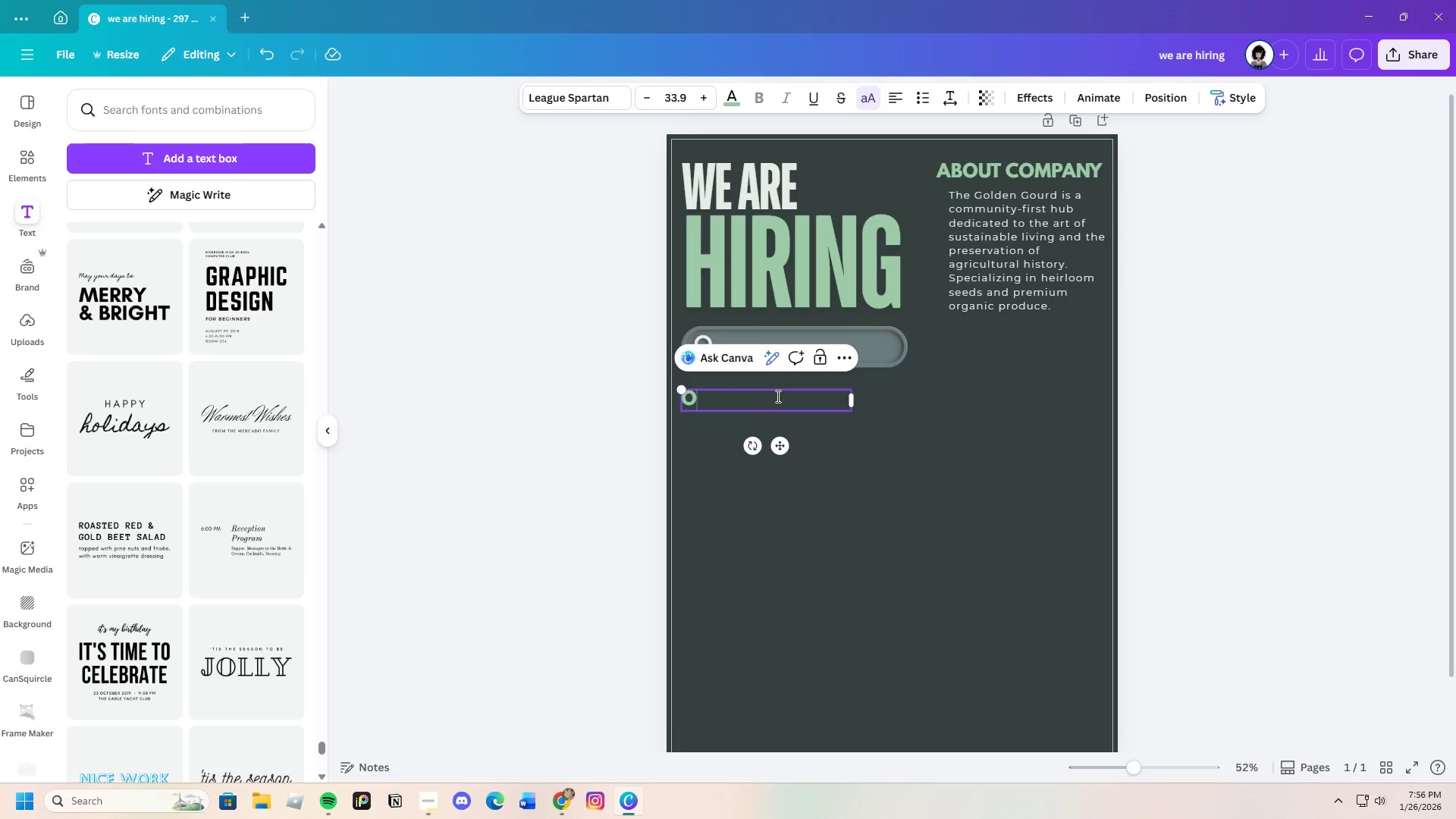 
wait(7.62)
 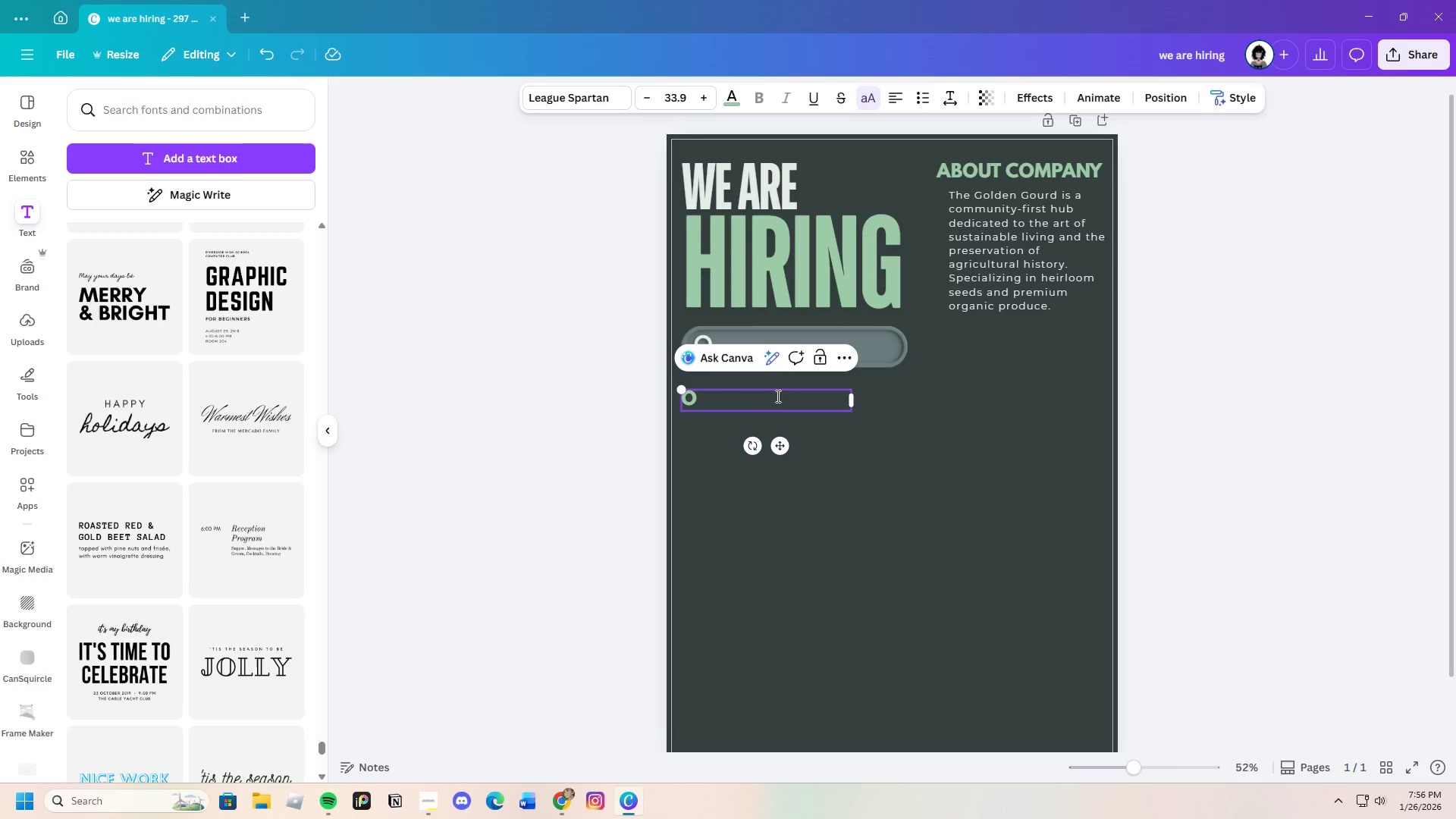 
type(FFO)
key(Backspace)
type(ICE CLERK)
 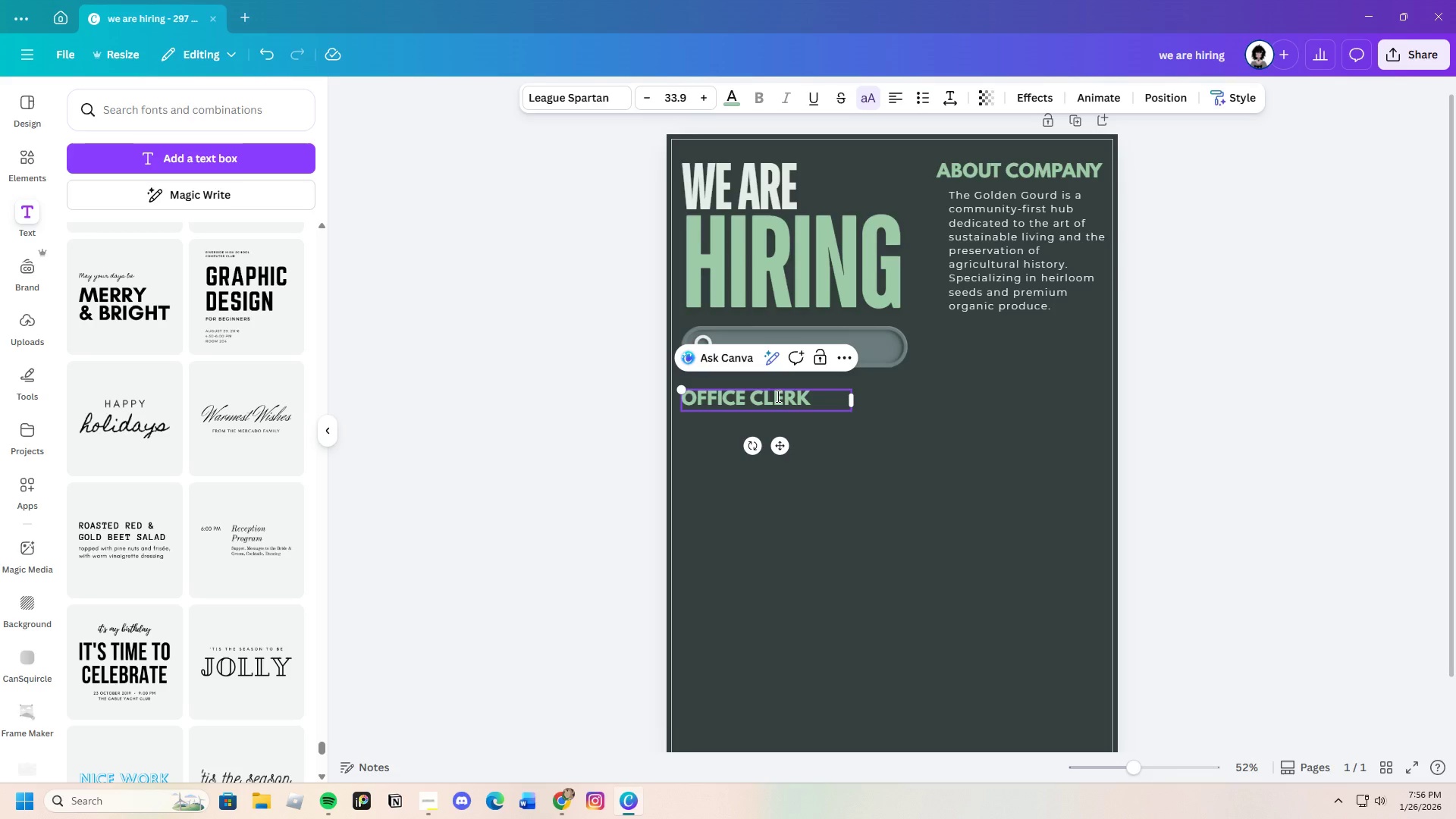 
left_click_drag(start_coordinate=[854, 401], to_coordinate=[821, 397])
 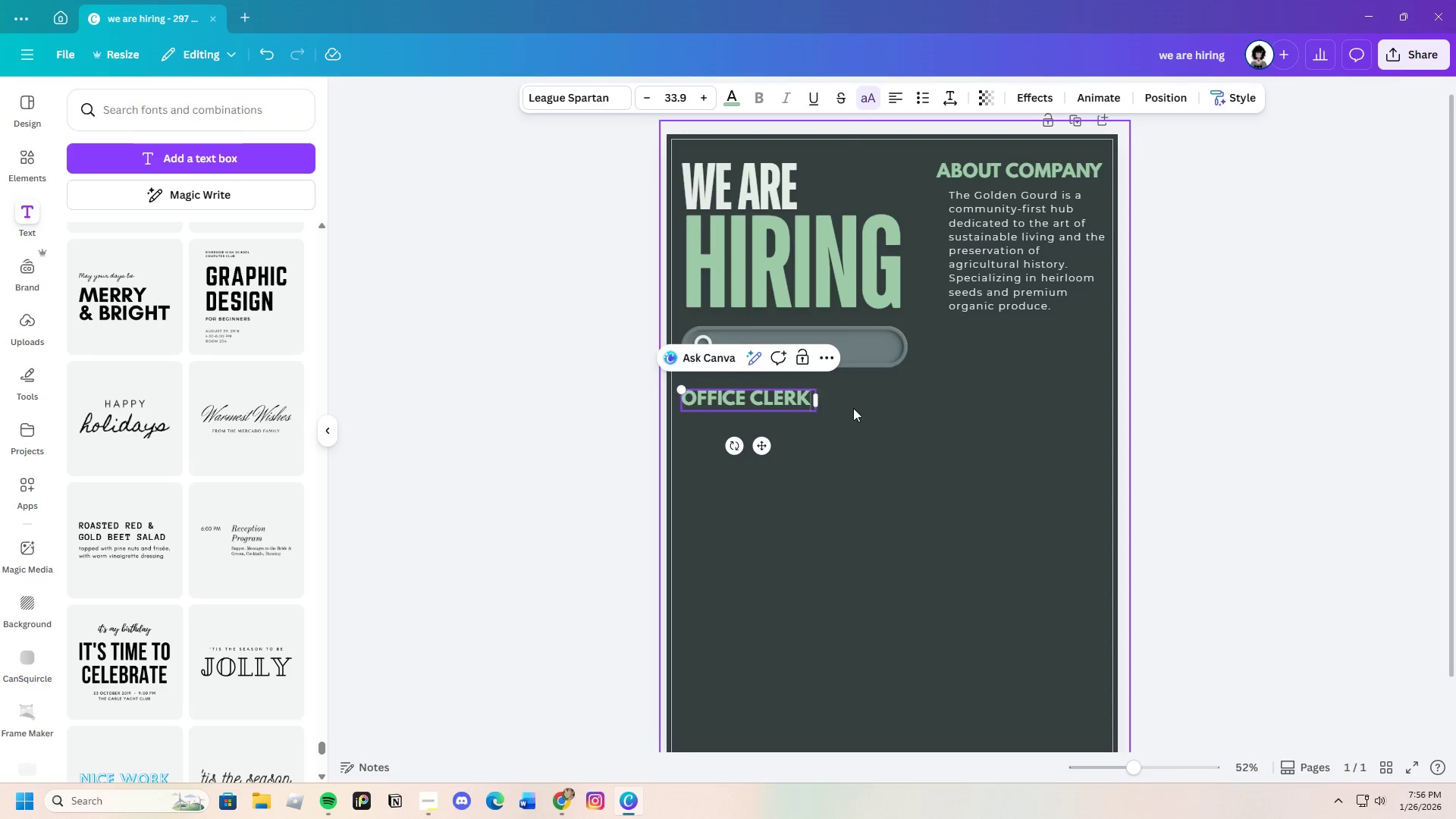 
left_click([853, 408])
 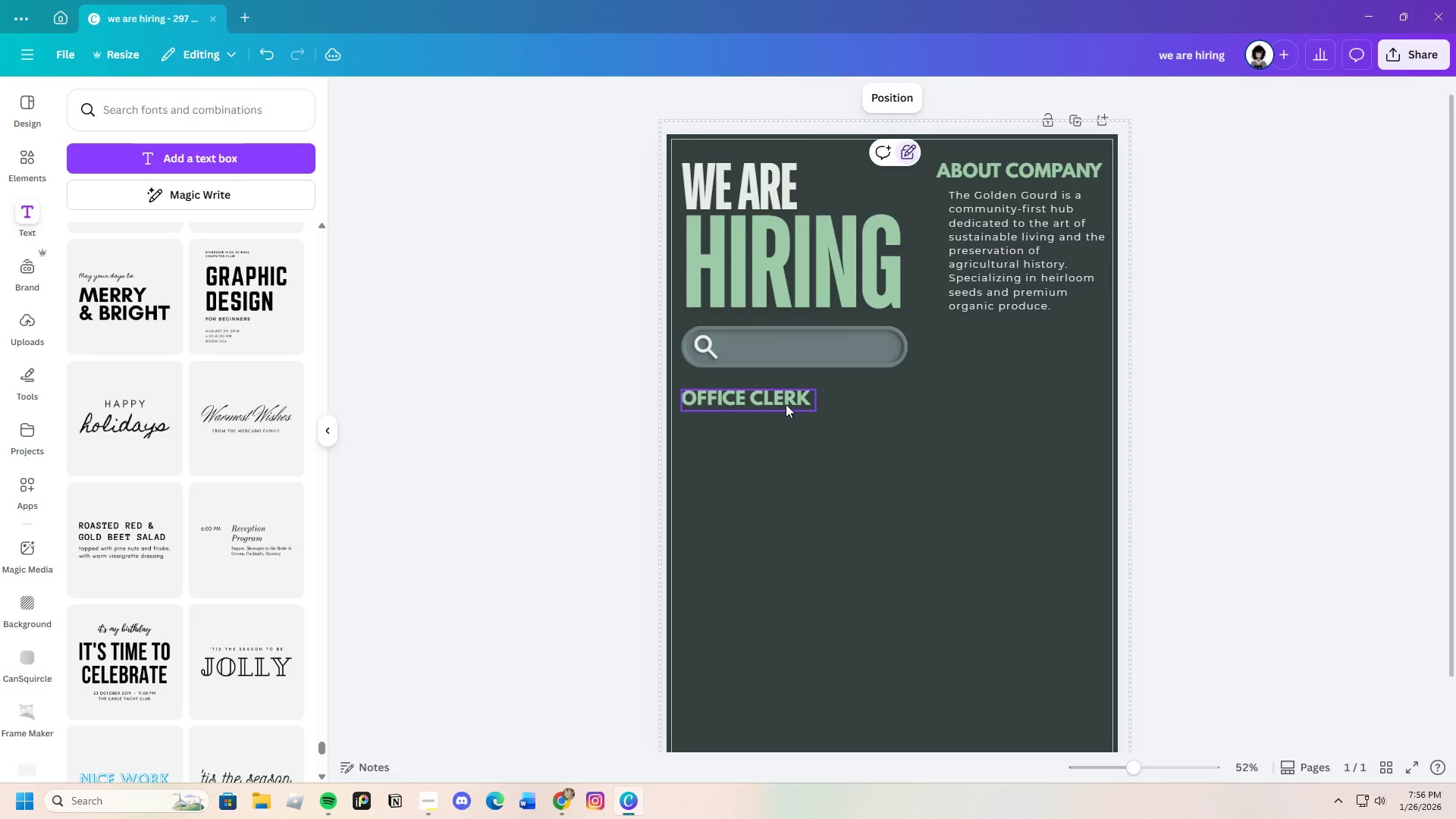 
left_click([784, 403])
 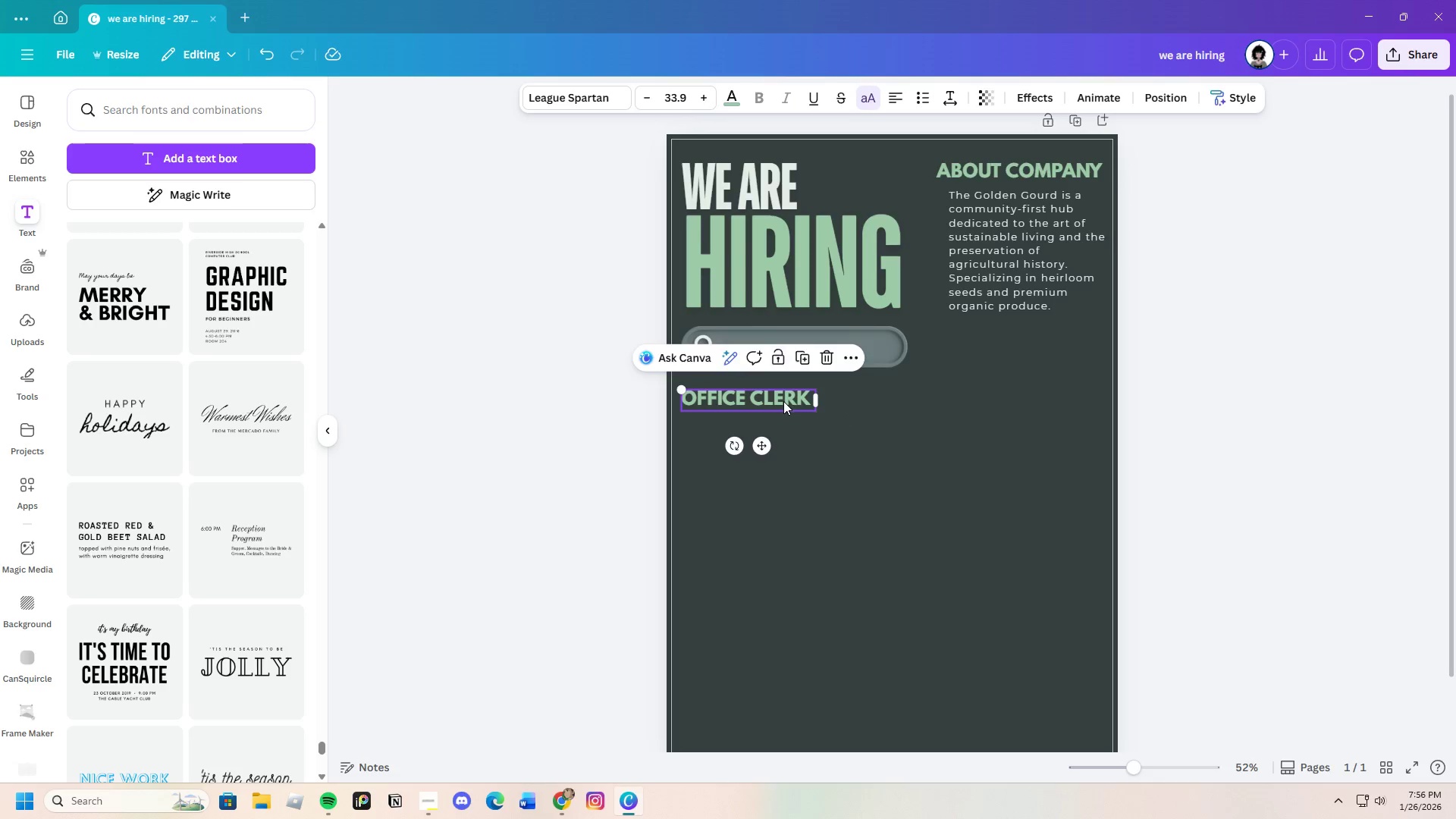 
left_click_drag(start_coordinate=[783, 401], to_coordinate=[829, 349])
 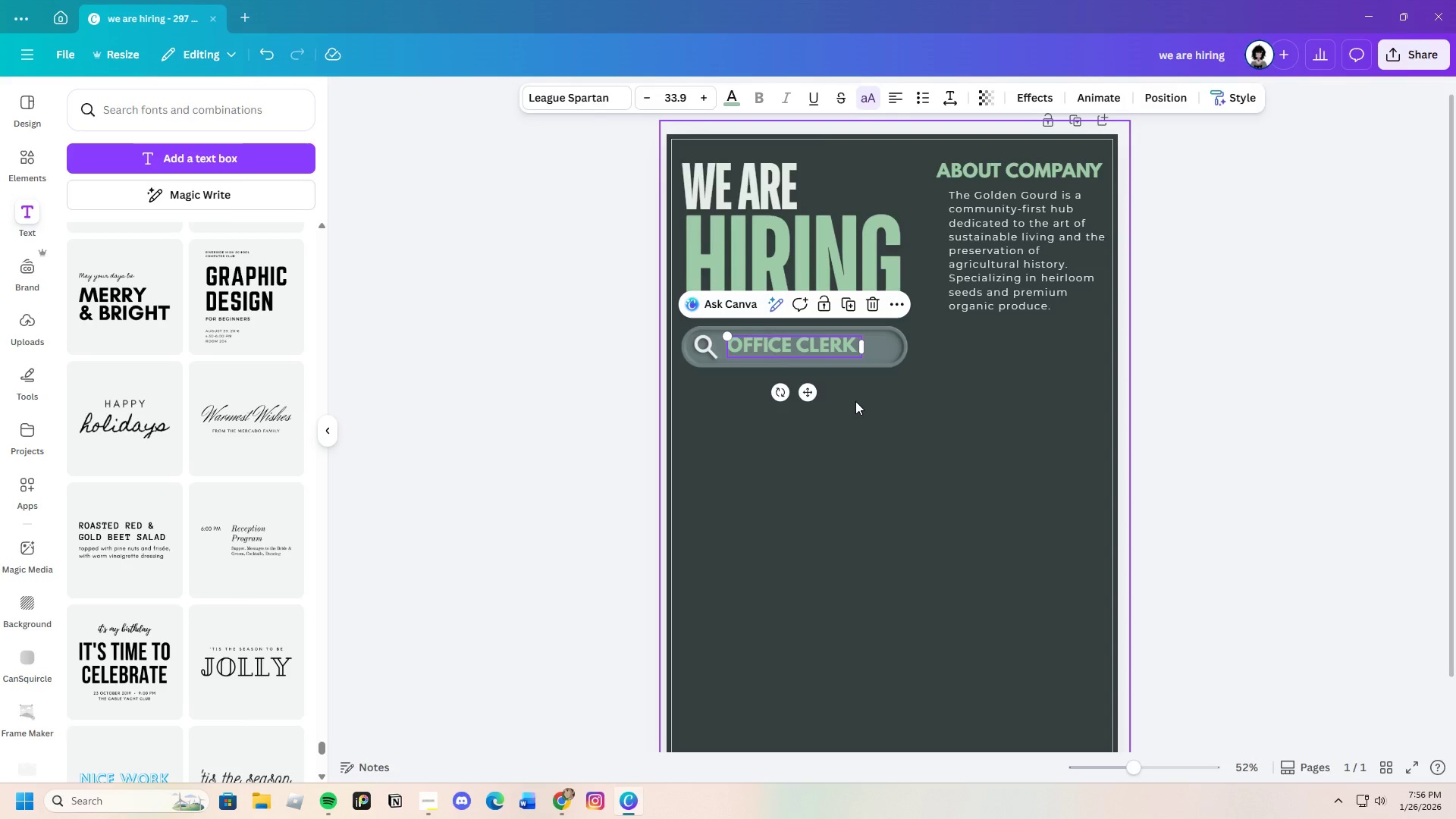 
left_click([855, 401])
 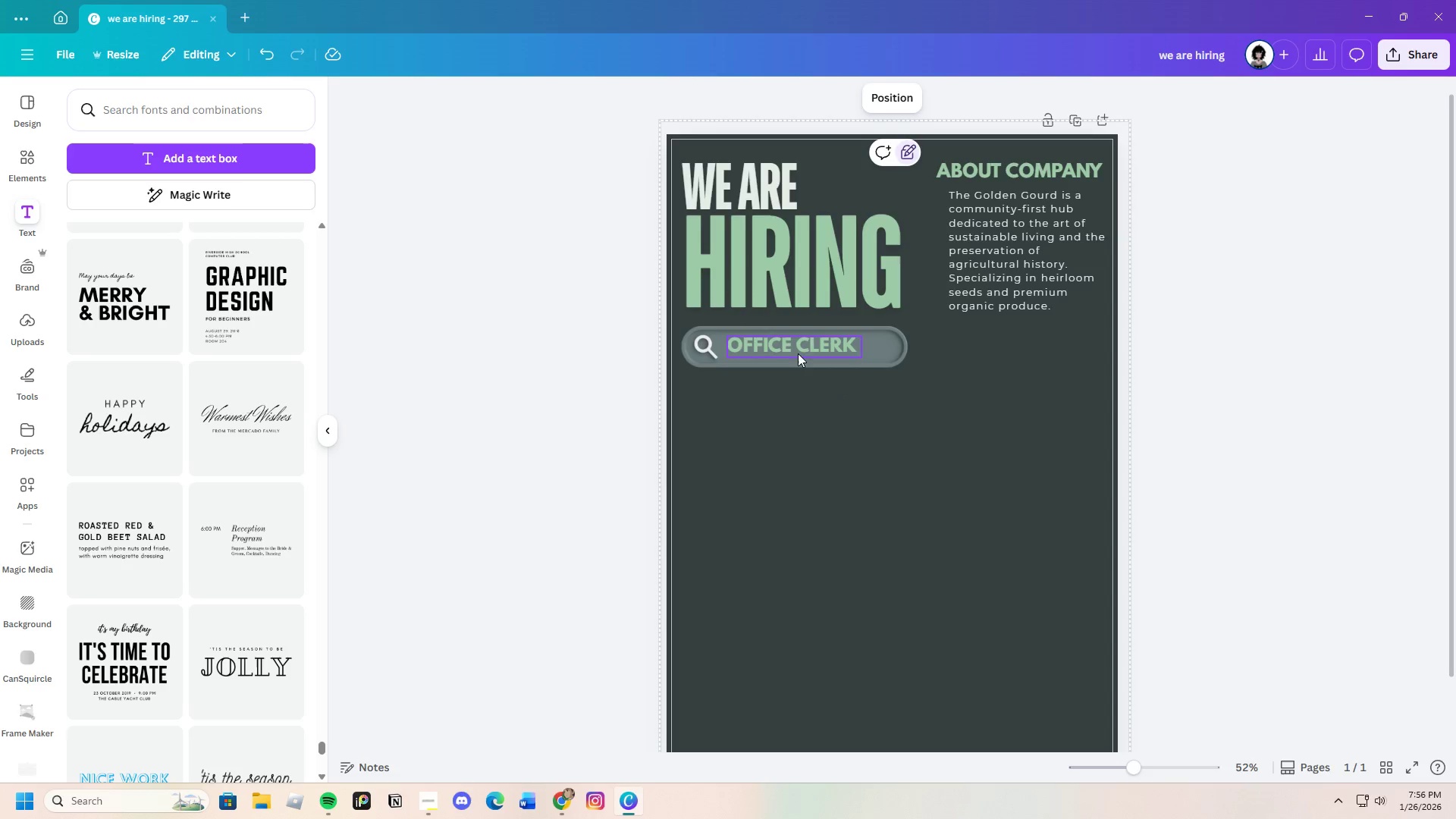 
left_click([809, 340])
 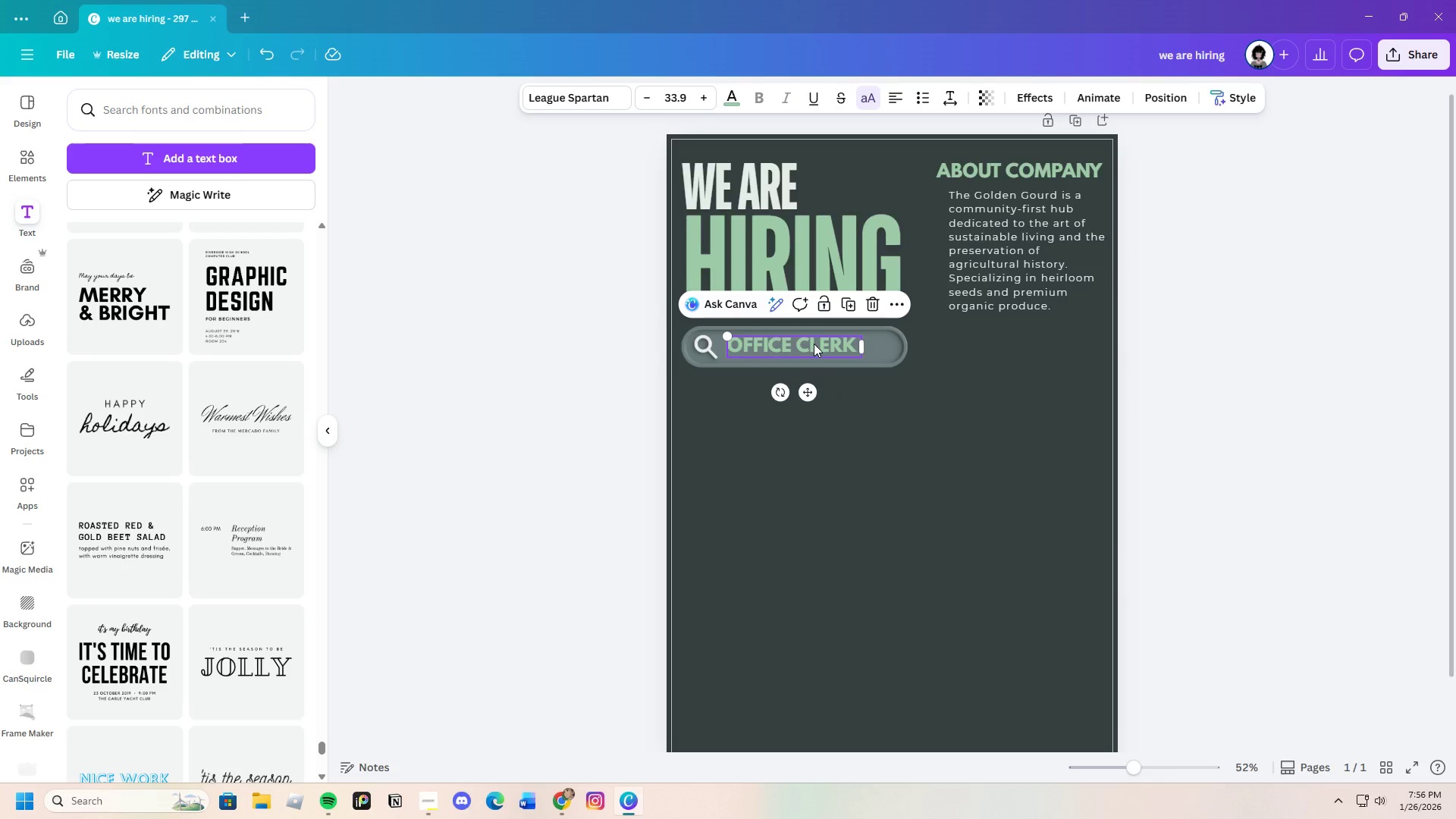 
left_click_drag(start_coordinate=[814, 344], to_coordinate=[823, 344])
 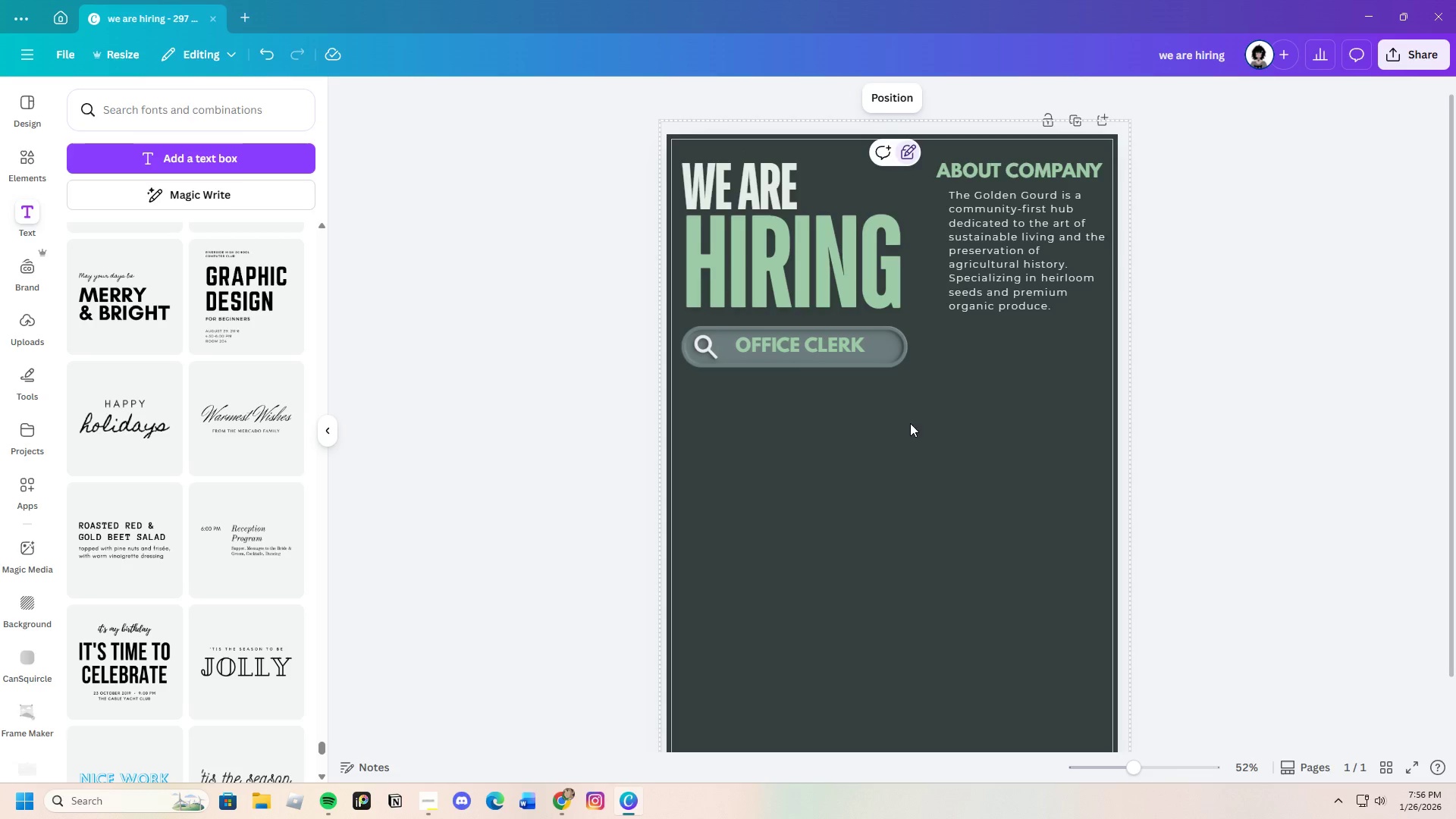 
left_click([838, 342])
 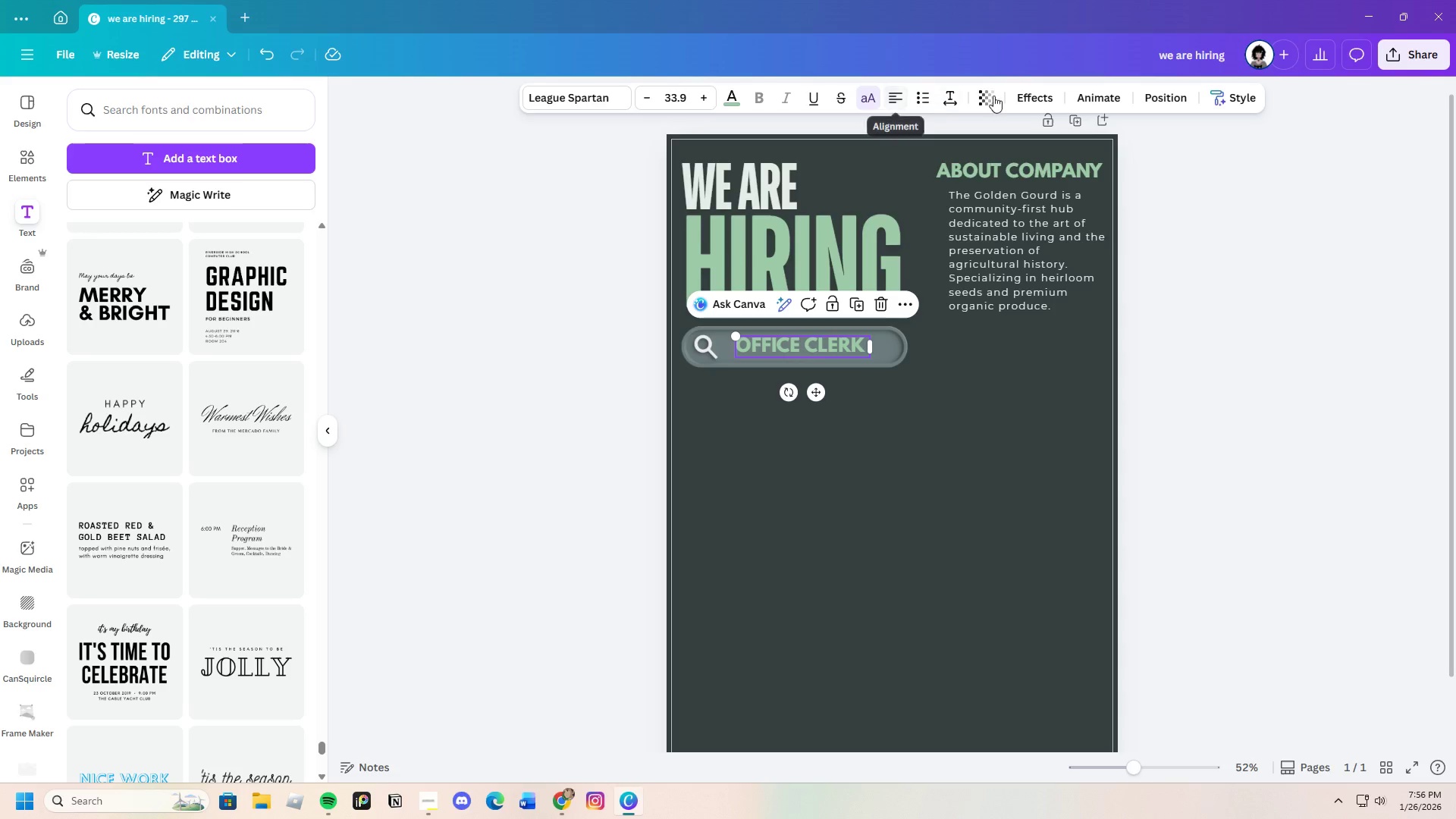 
left_click([1021, 89])
 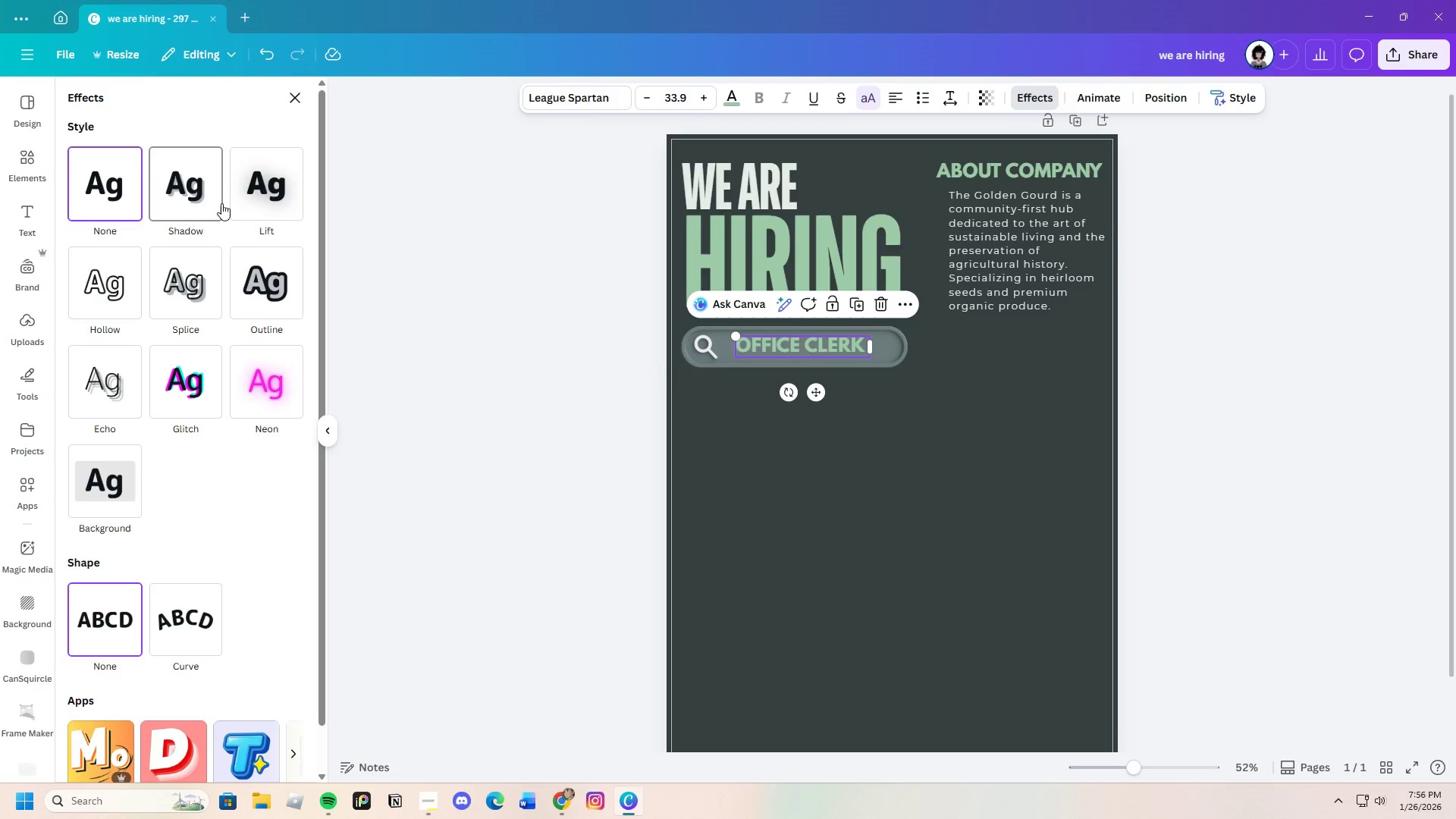 
left_click([193, 199])
 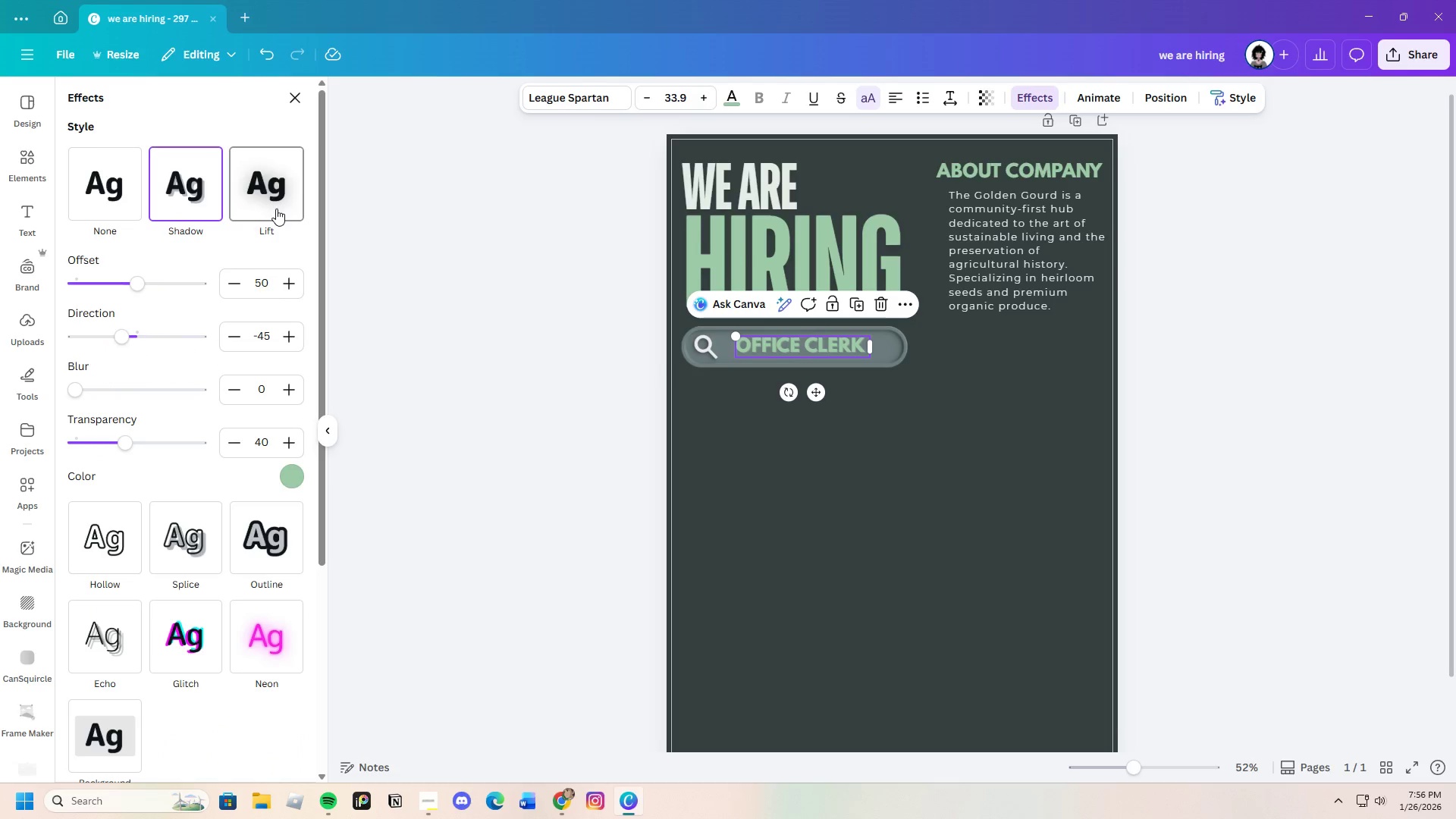 
left_click([127, 199])
 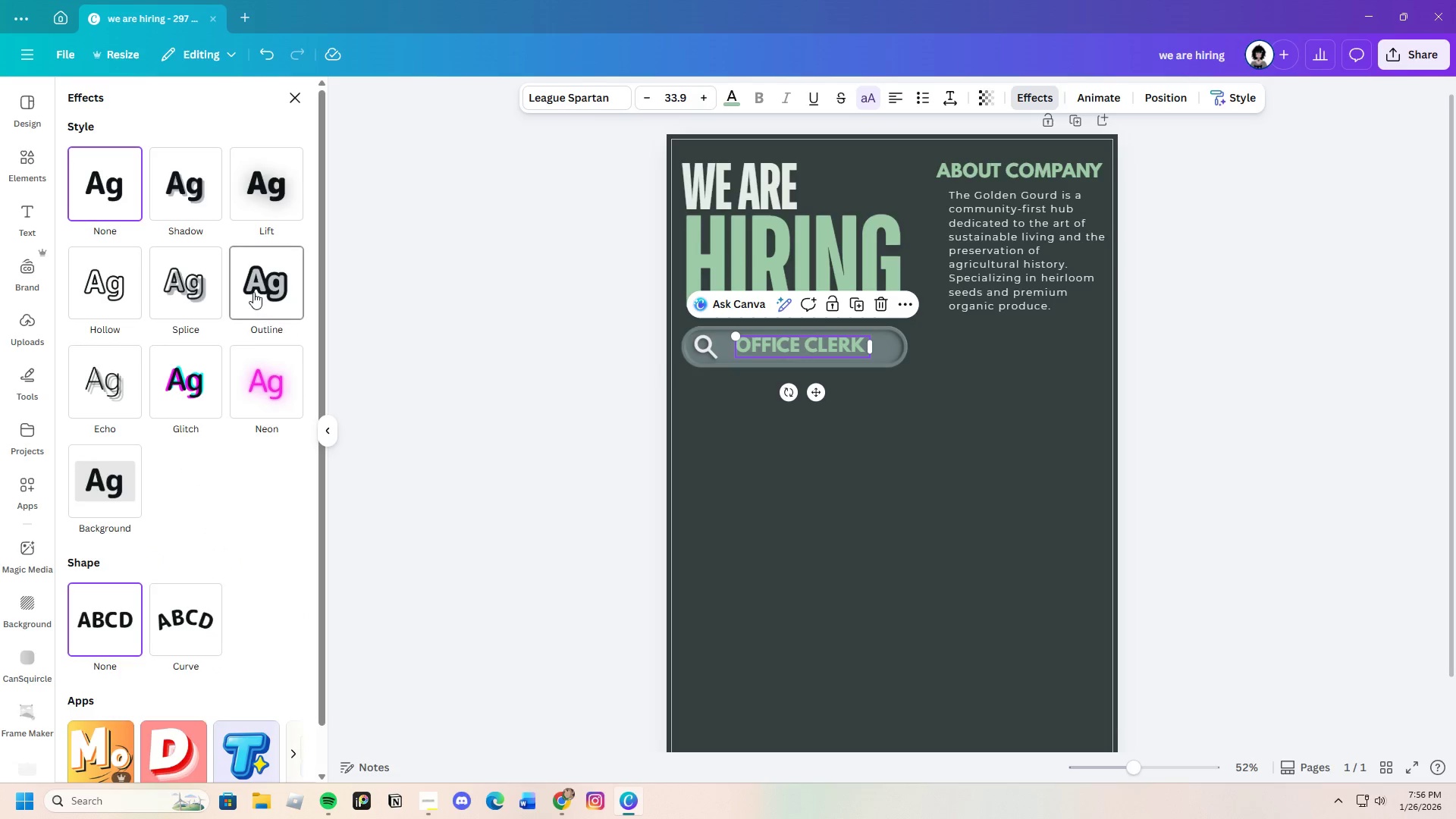 
left_click([94, 296])
 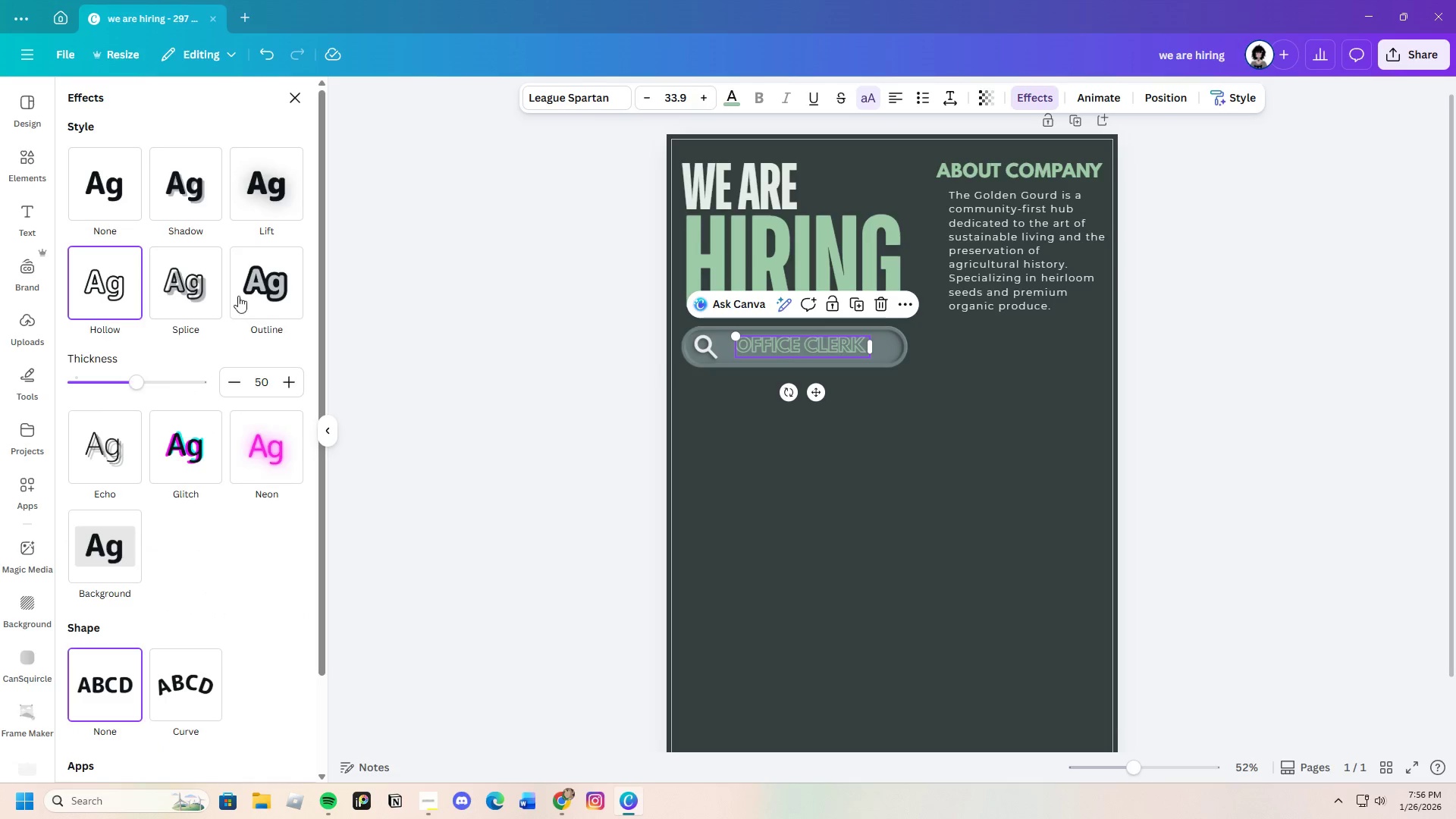 
left_click([252, 289])
 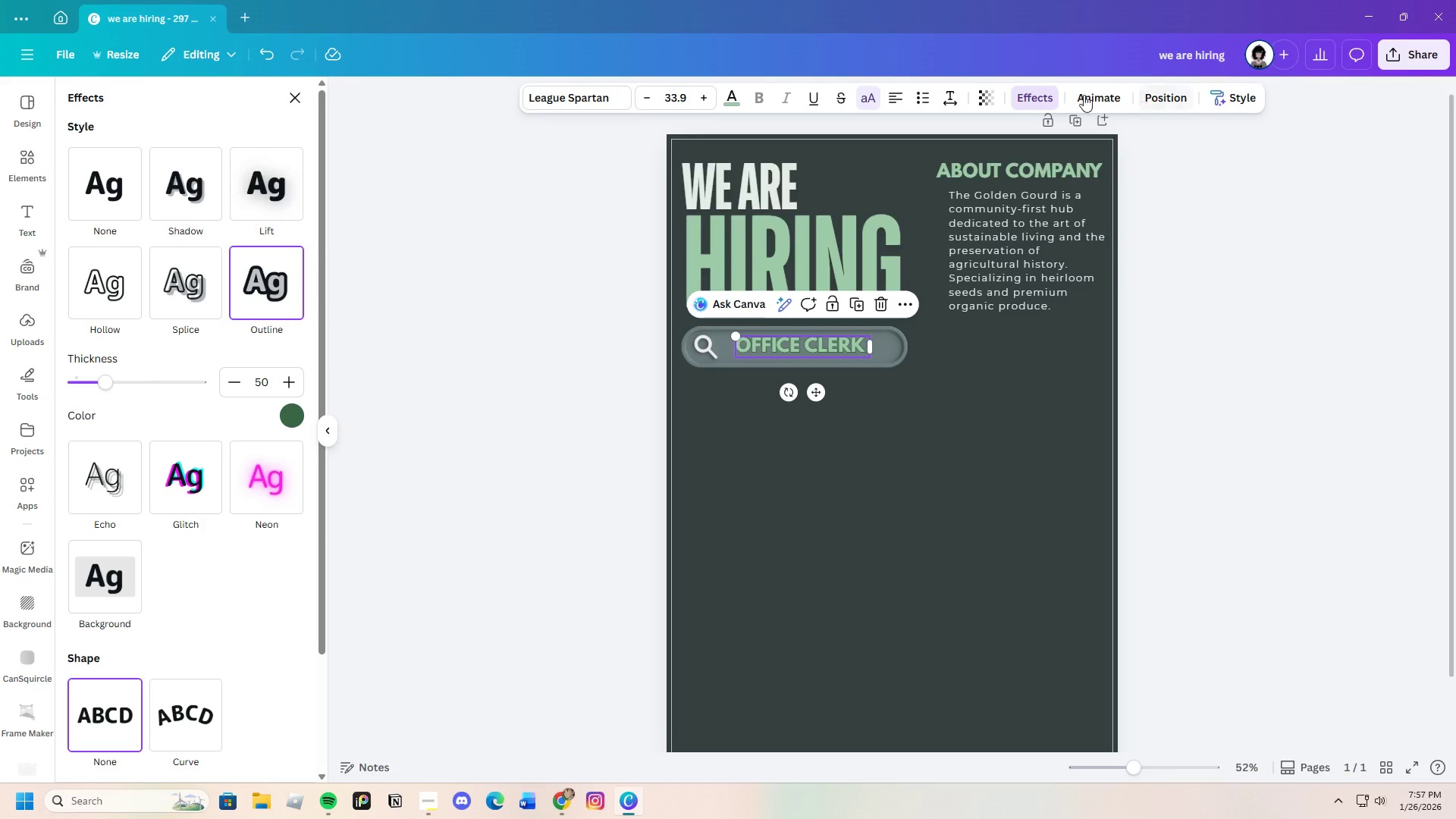 
left_click([292, 416])
 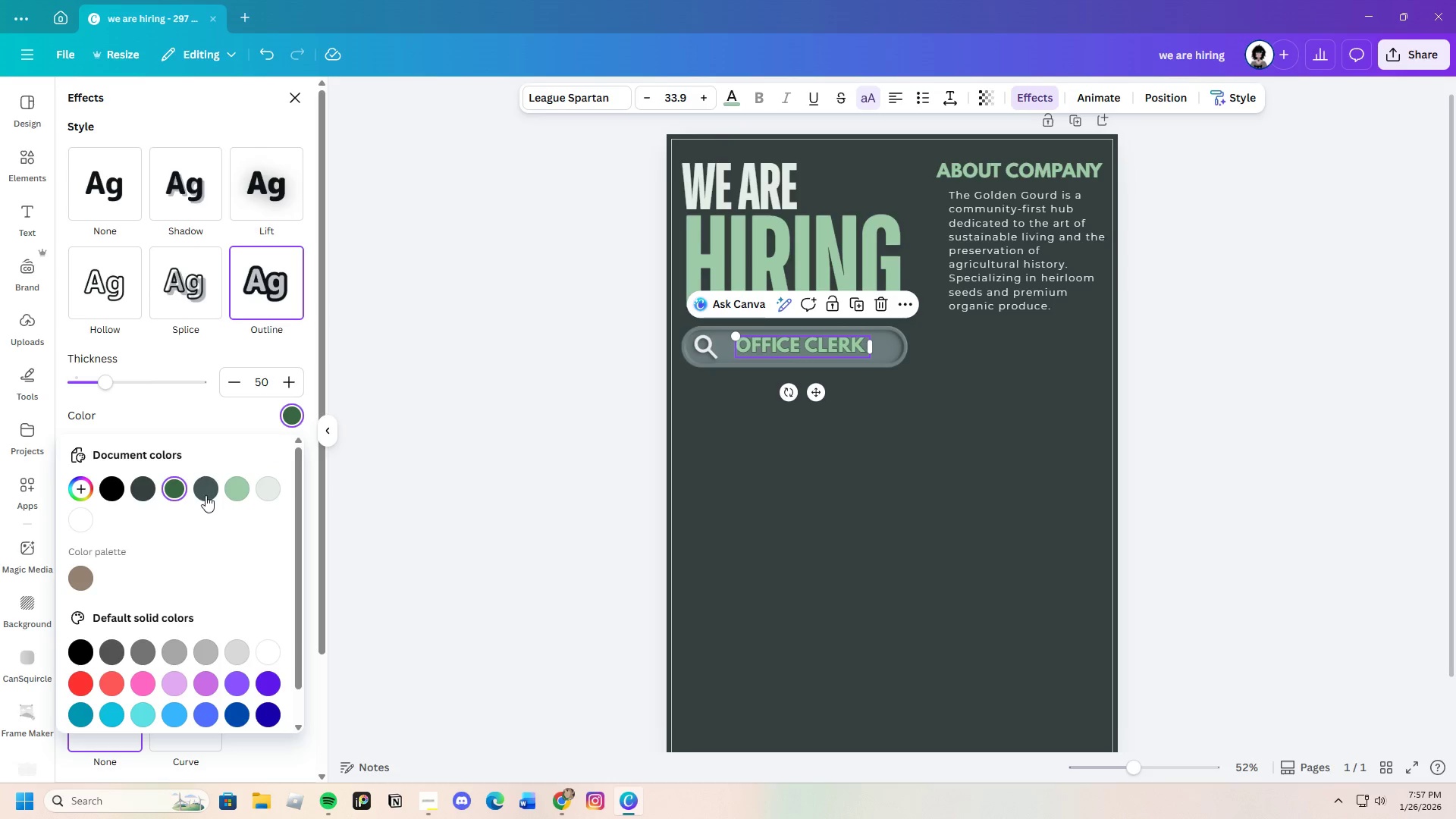 
mouse_move([242, 495])
 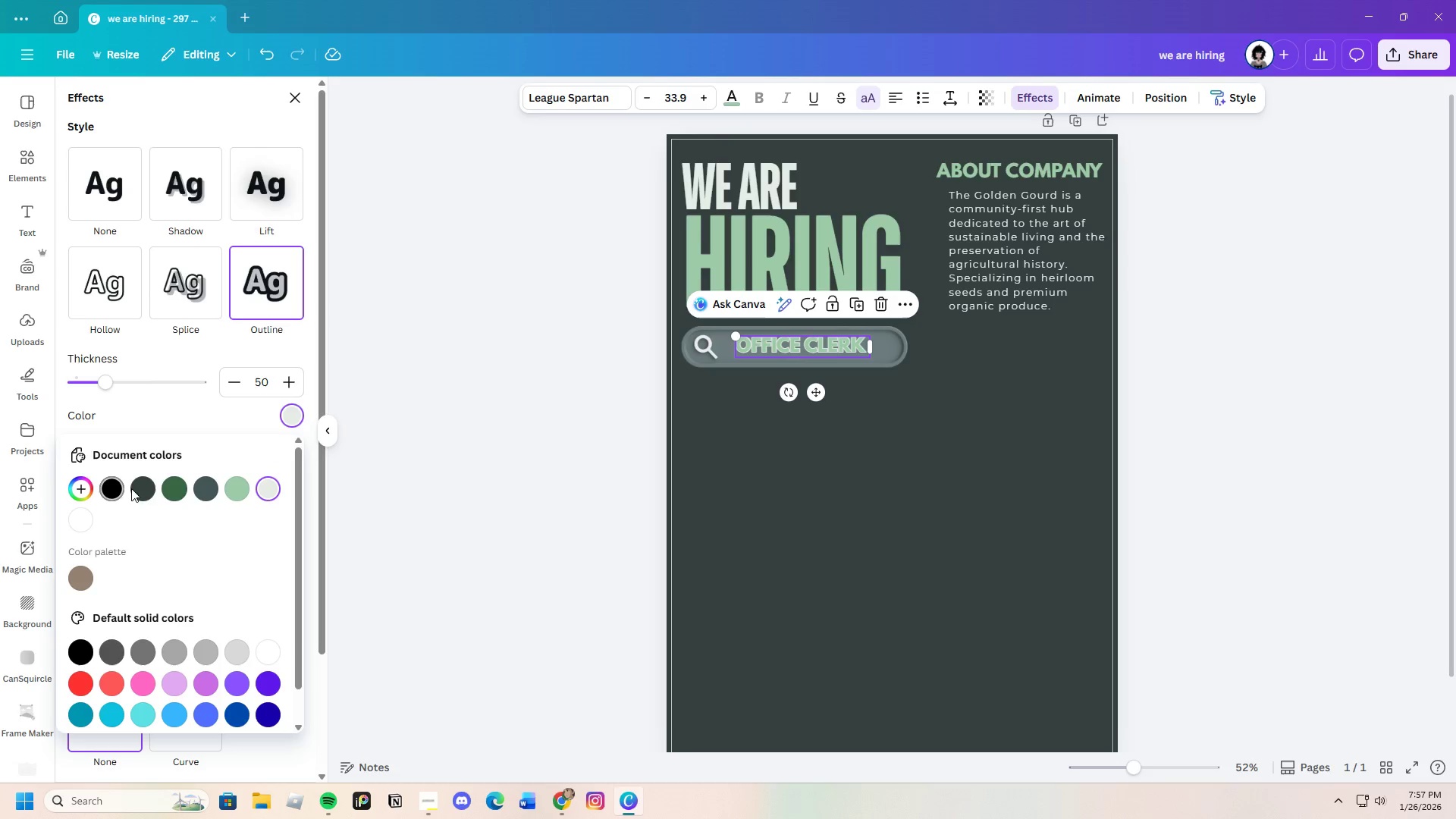 
left_click([142, 487])
 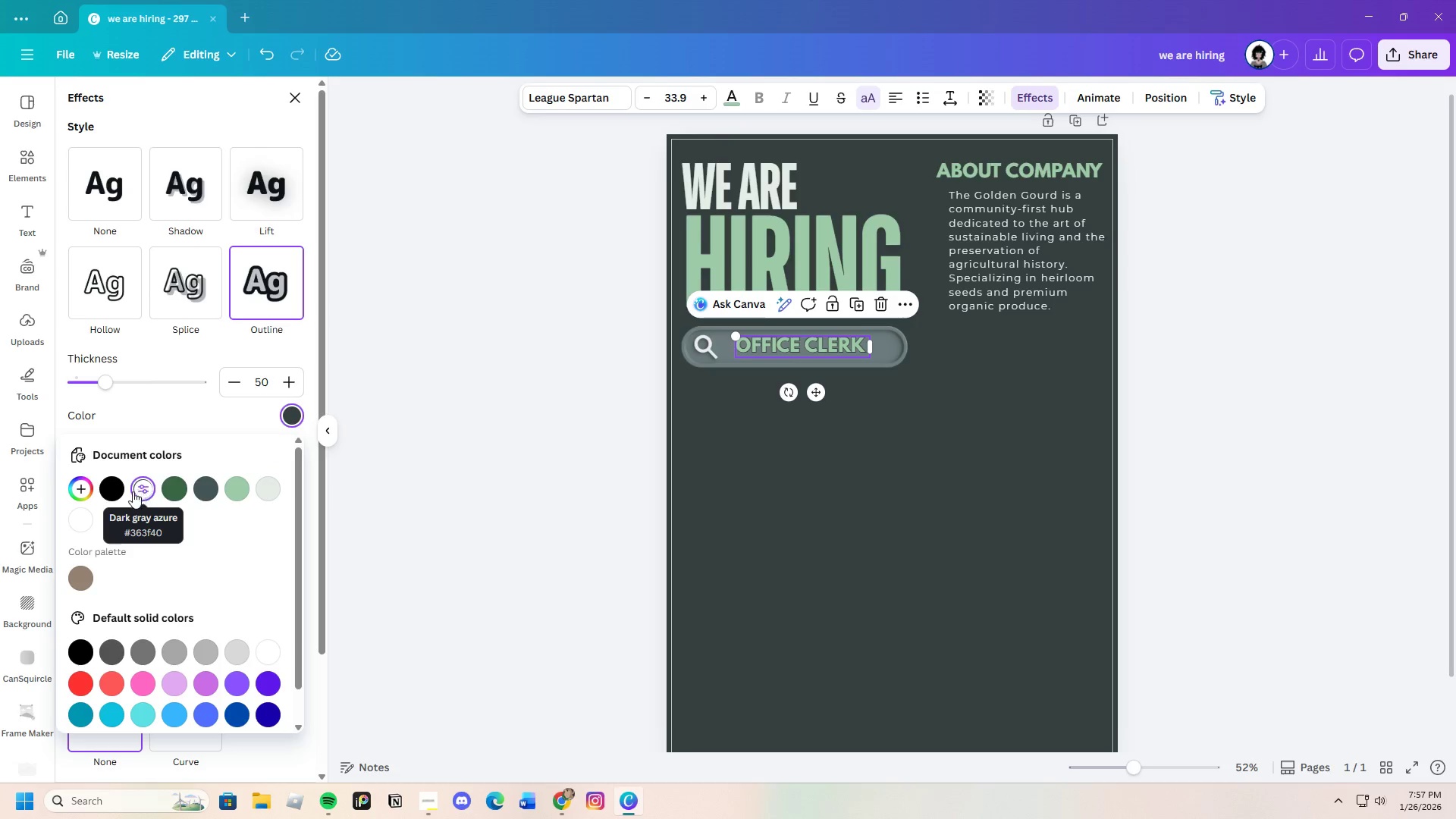 
left_click([108, 483])
 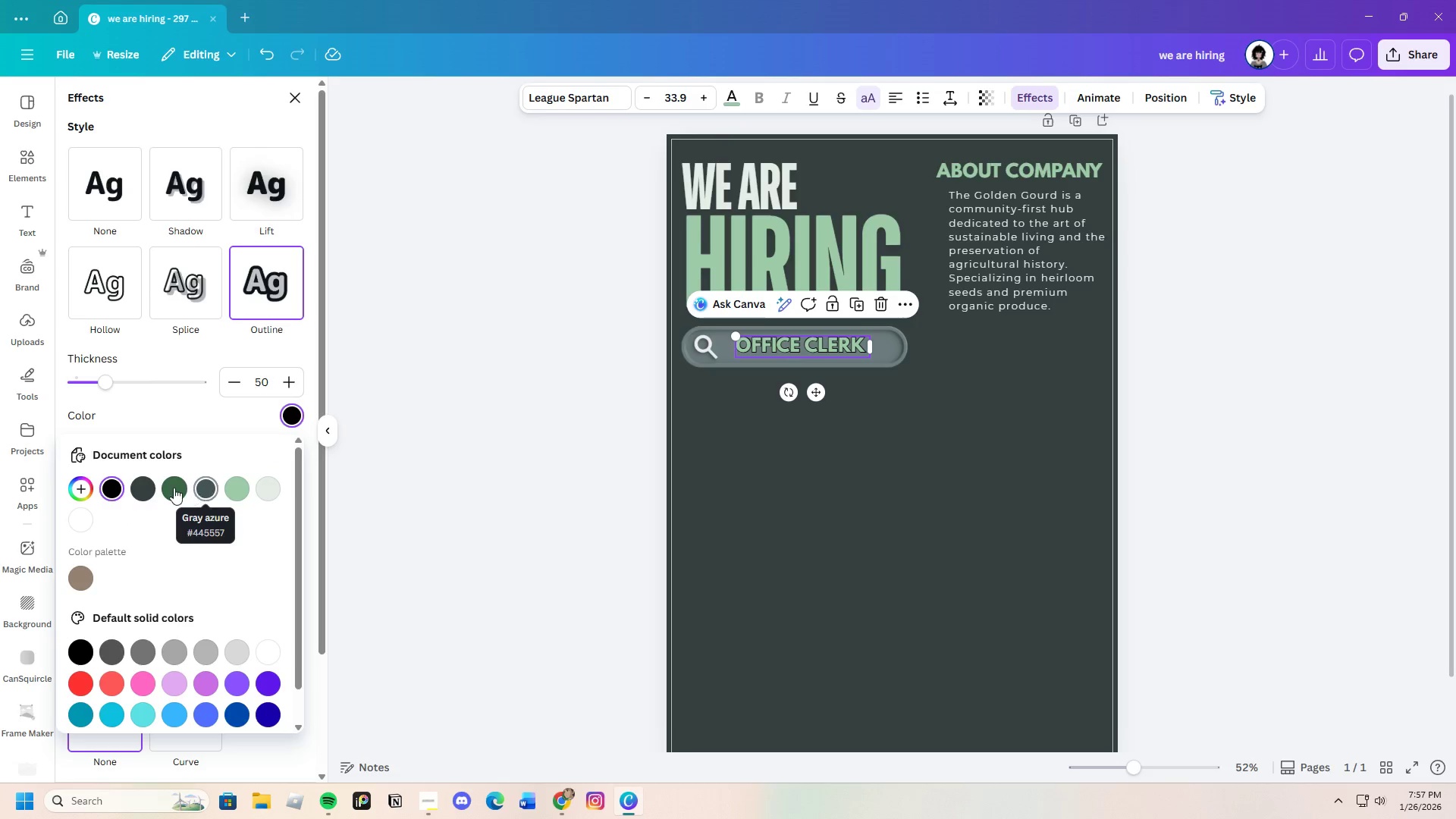 
left_click([172, 488])
 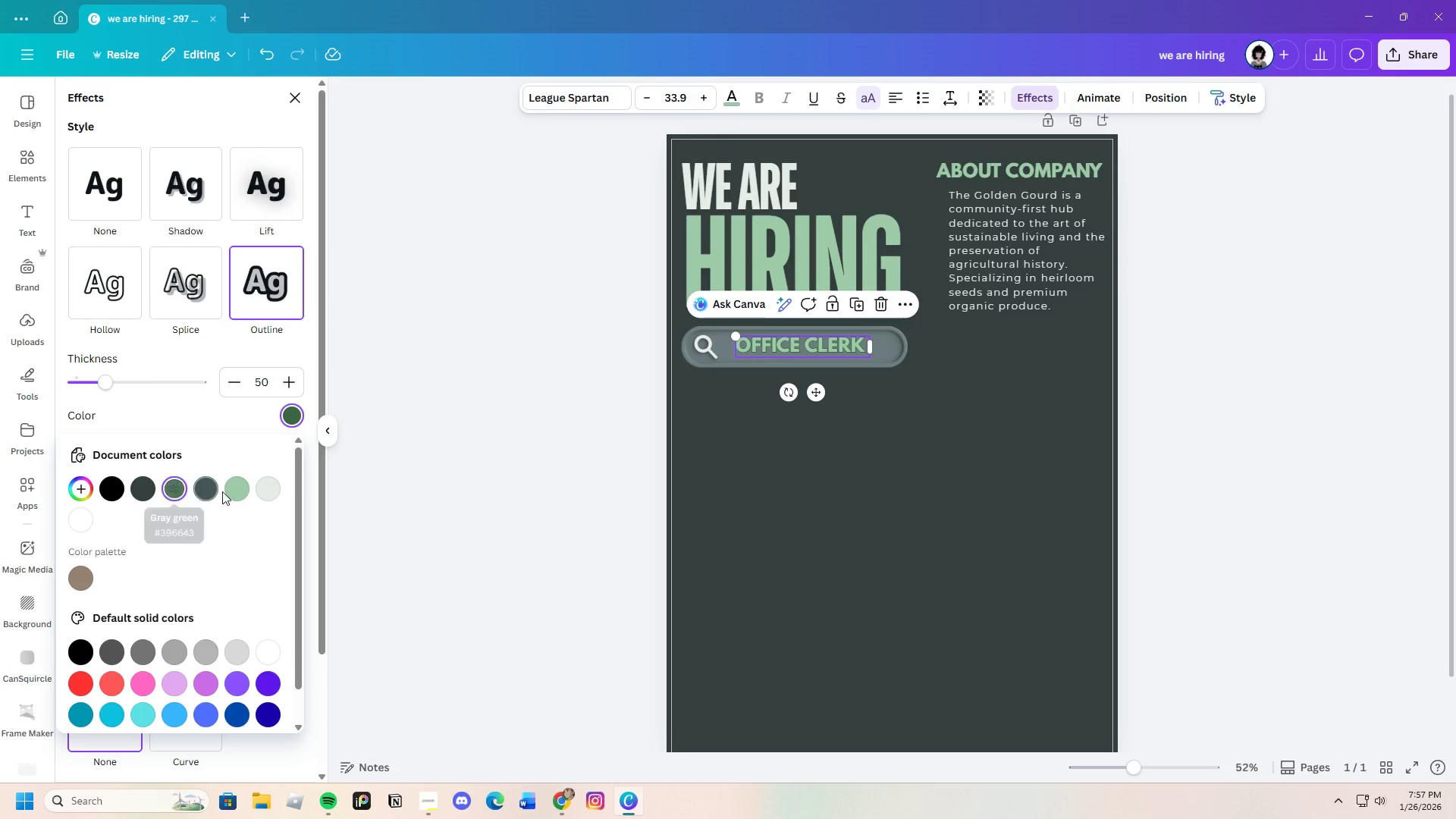 
left_click([207, 491])
 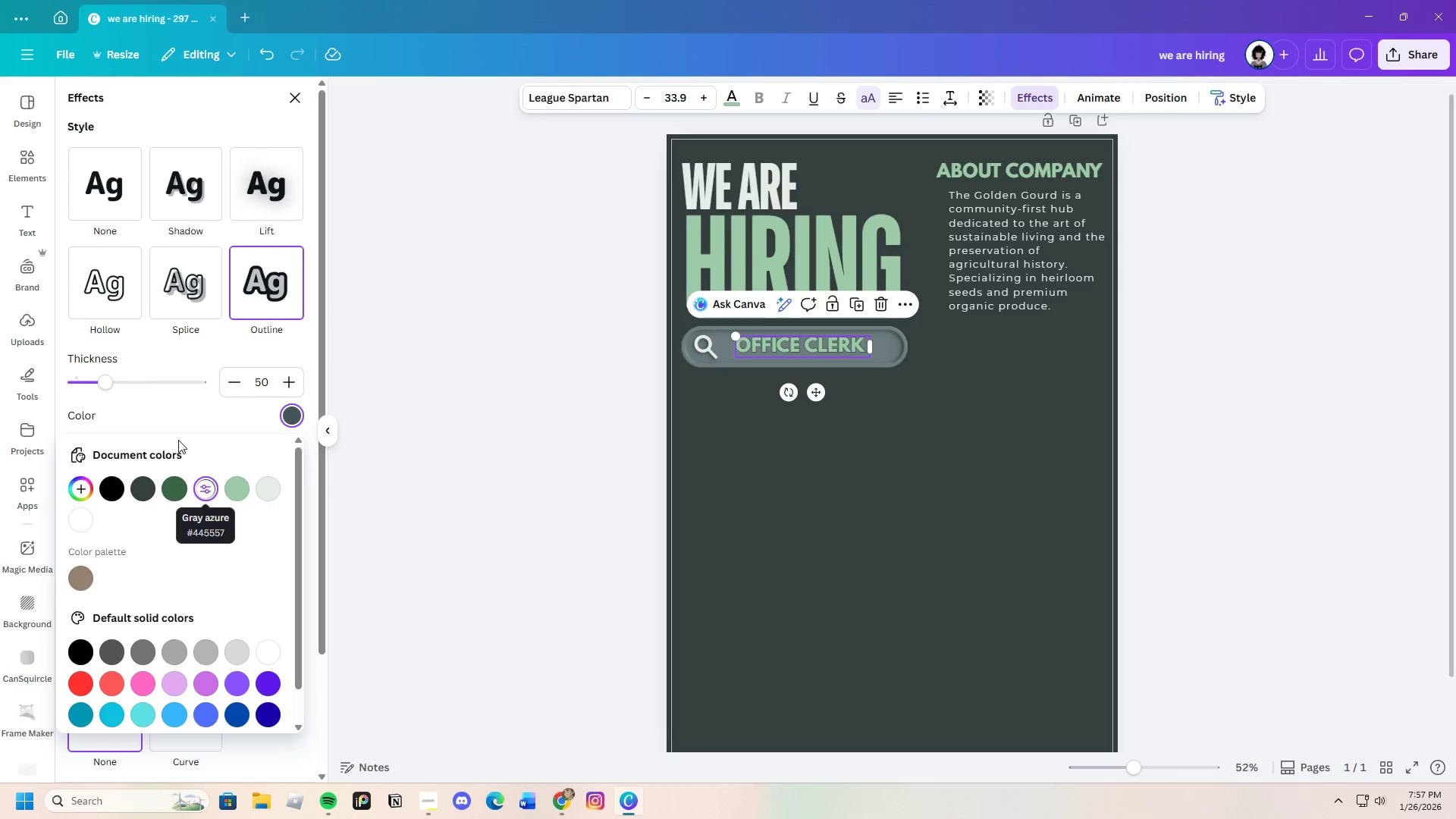 
left_click_drag(start_coordinate=[112, 384], to_coordinate=[124, 388])
 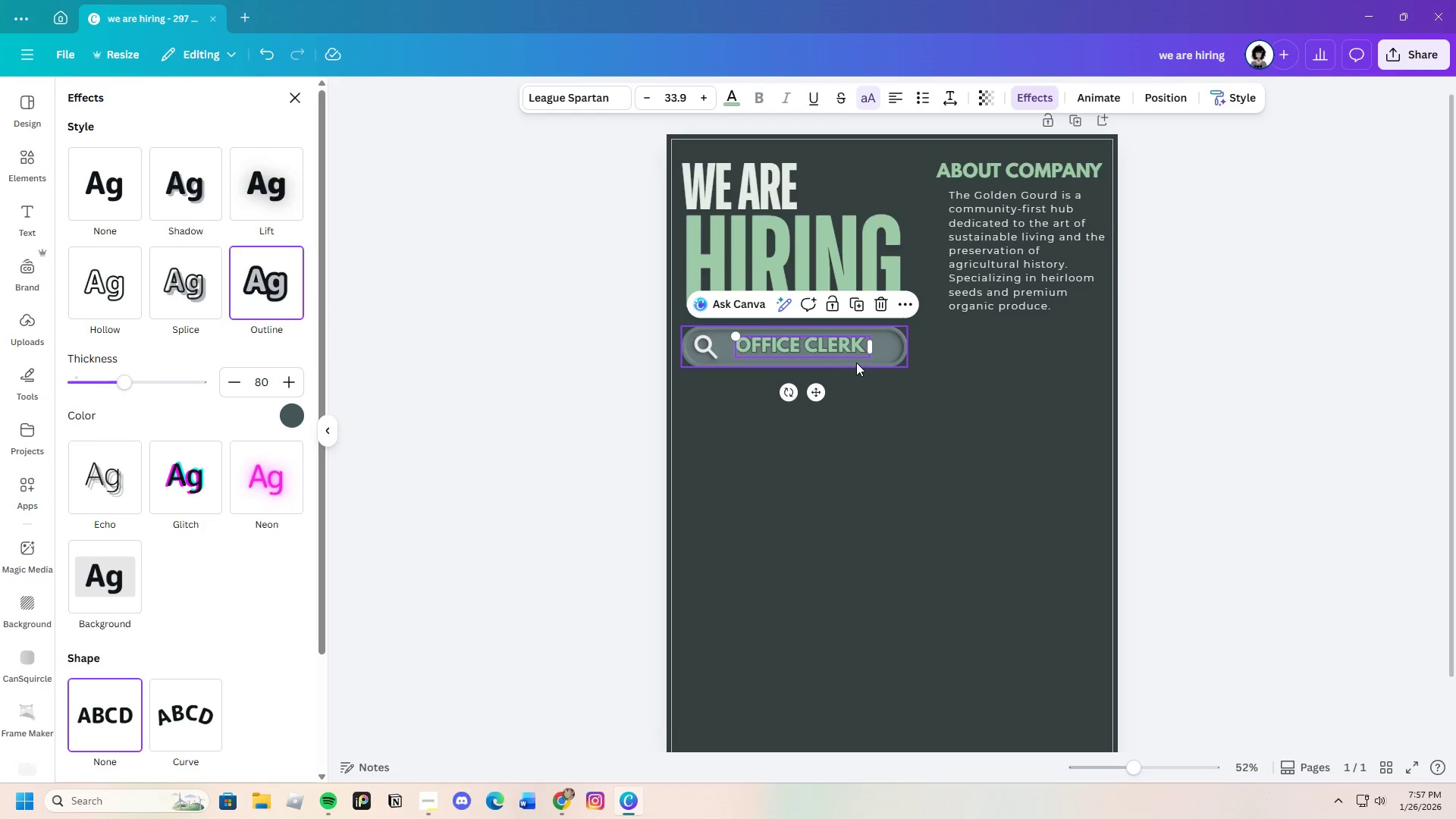 
left_click([959, 413])
 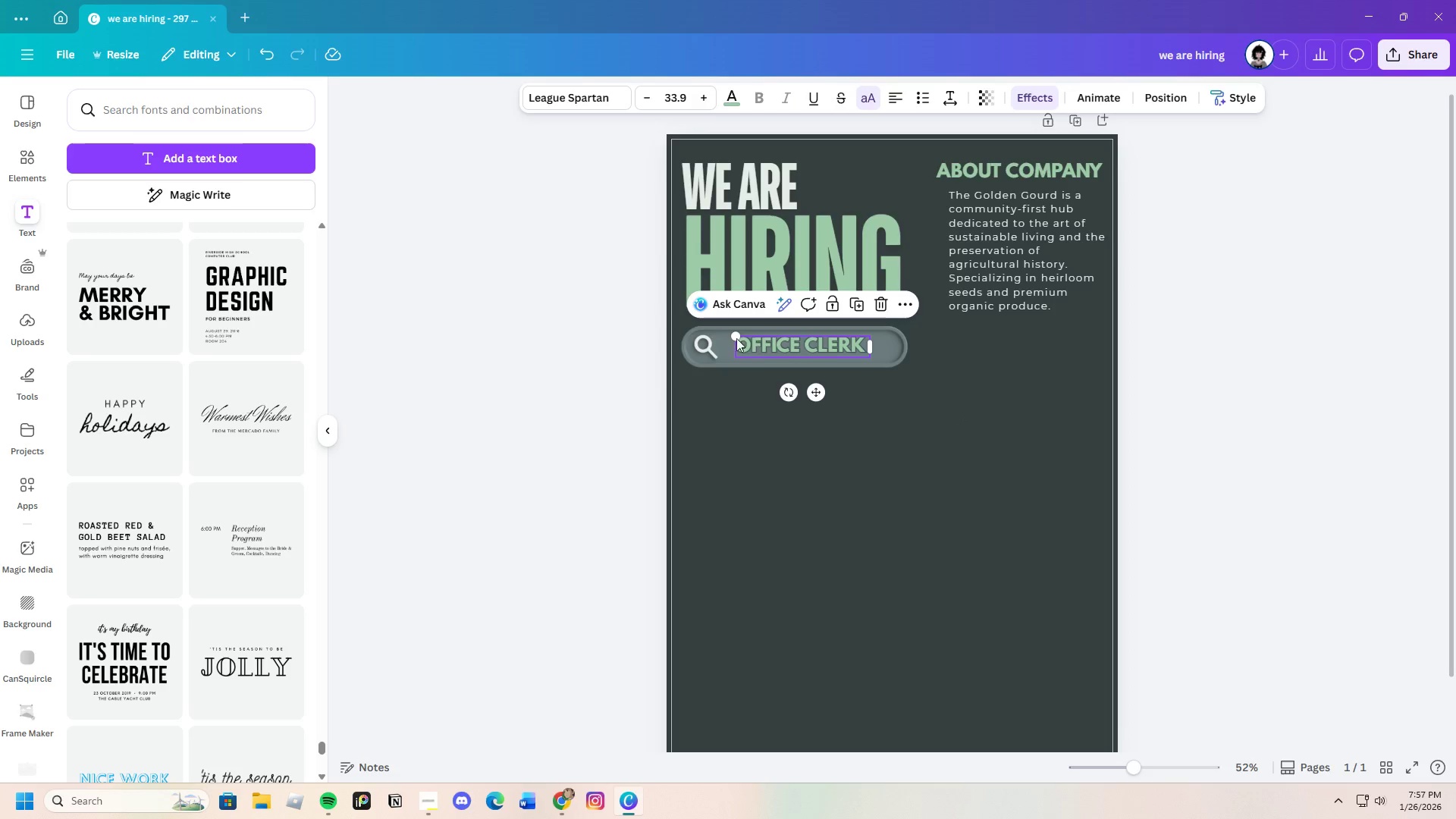 
left_click_drag(start_coordinate=[736, 336], to_coordinate=[711, 335])
 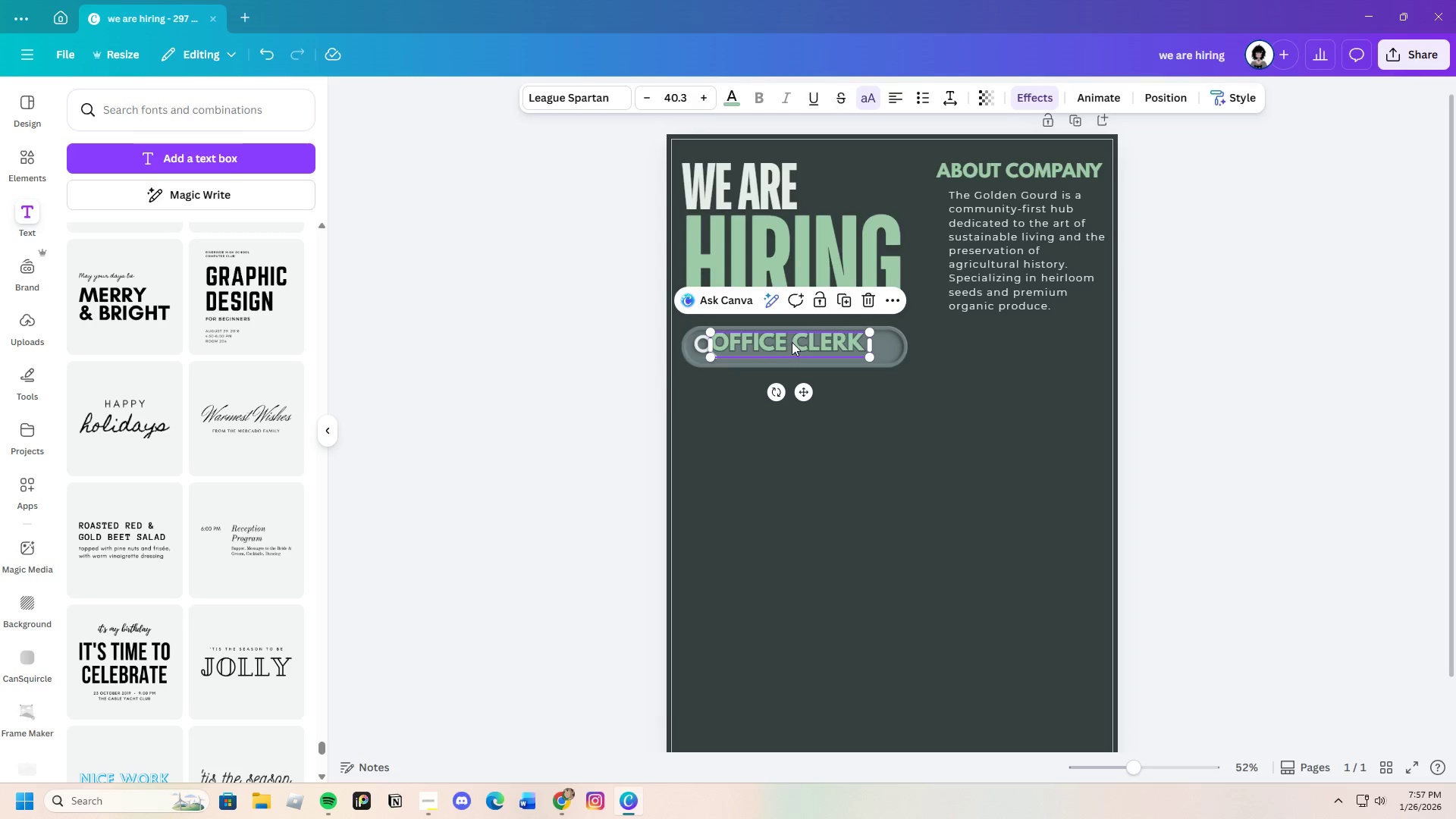 
left_click_drag(start_coordinate=[792, 342], to_coordinate=[807, 347])
 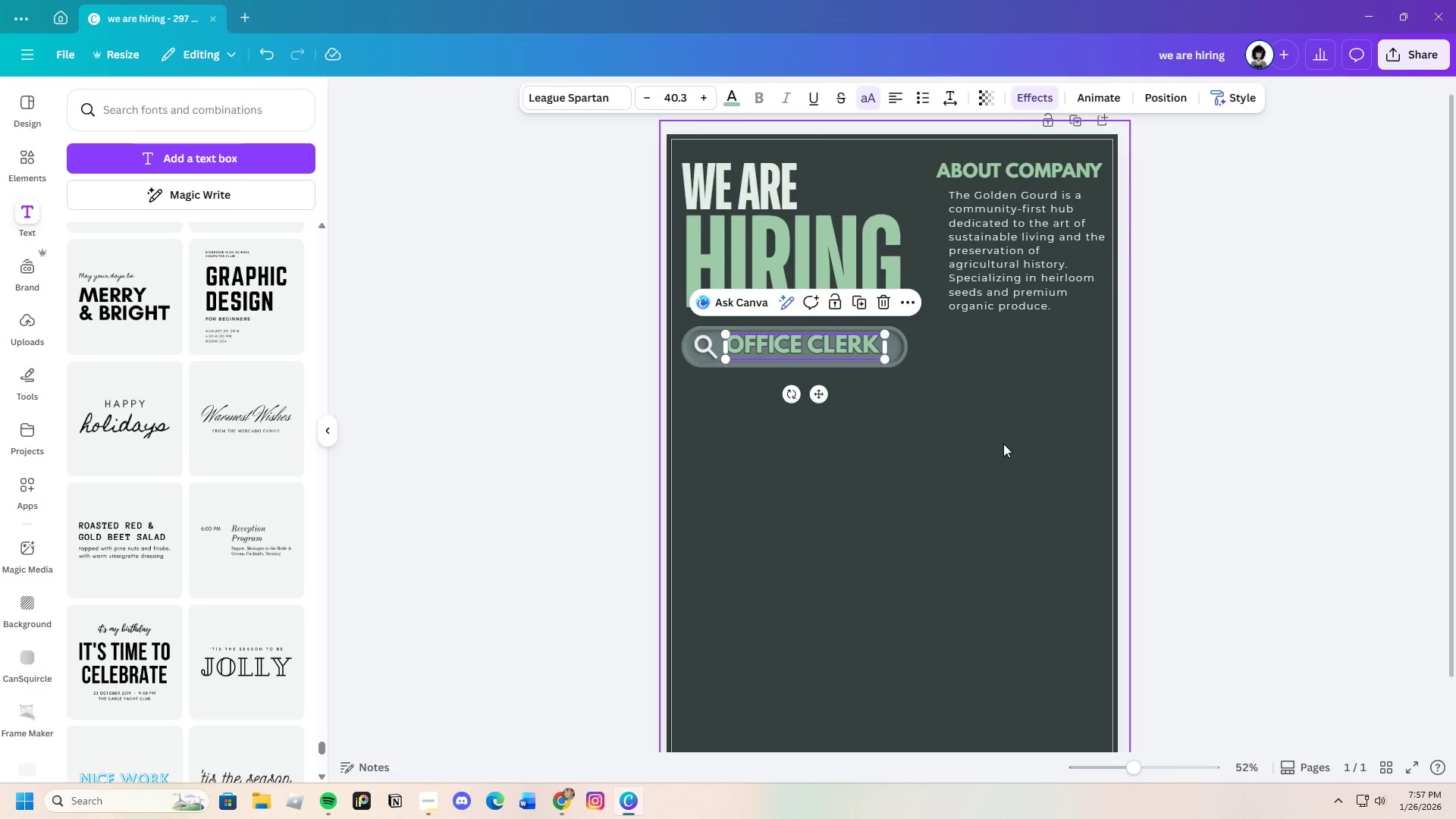 
left_click([1003, 444])
 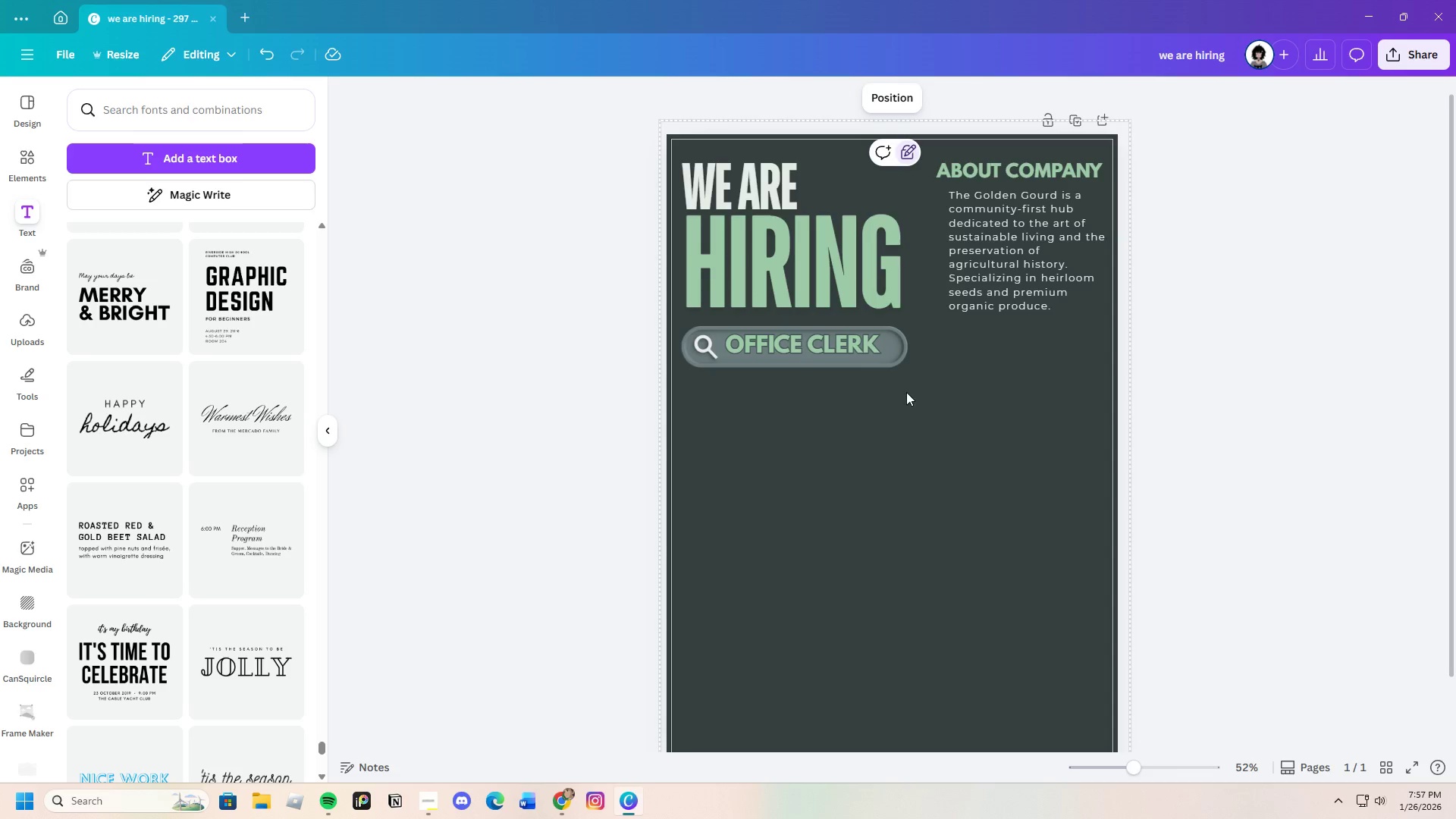 
left_click([827, 344])
 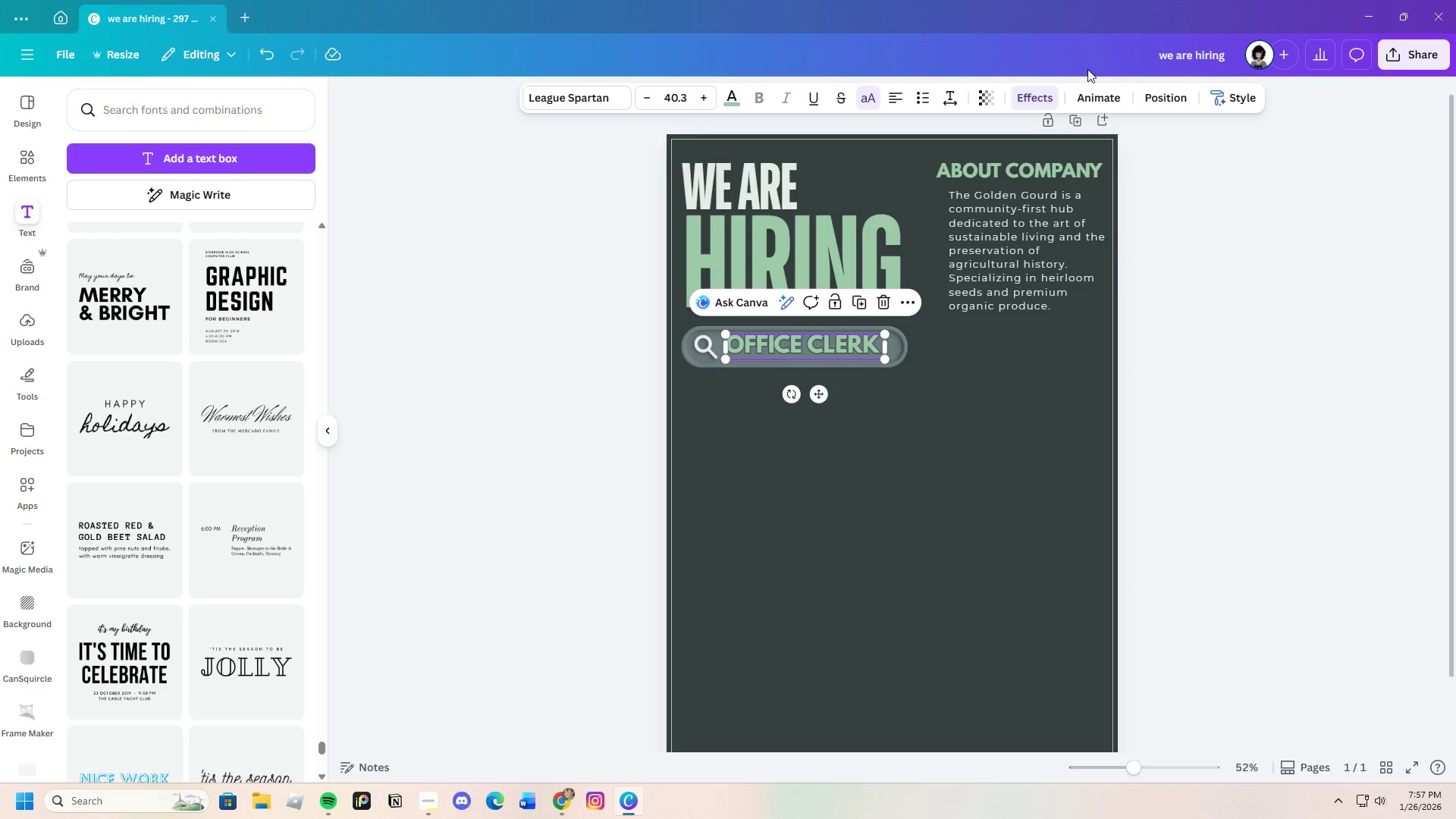 
left_click([1016, 95])
 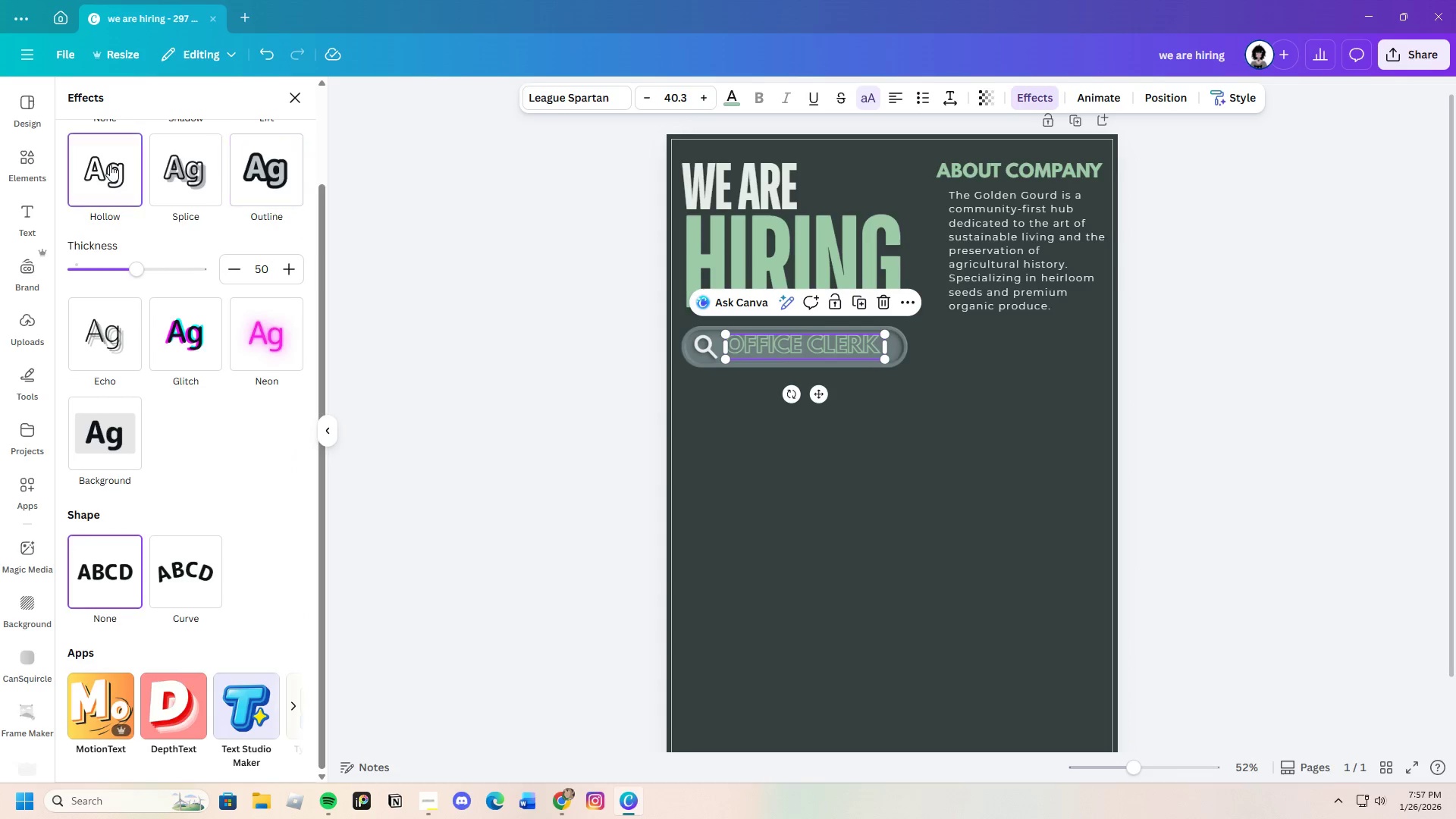 
left_click([111, 177])
 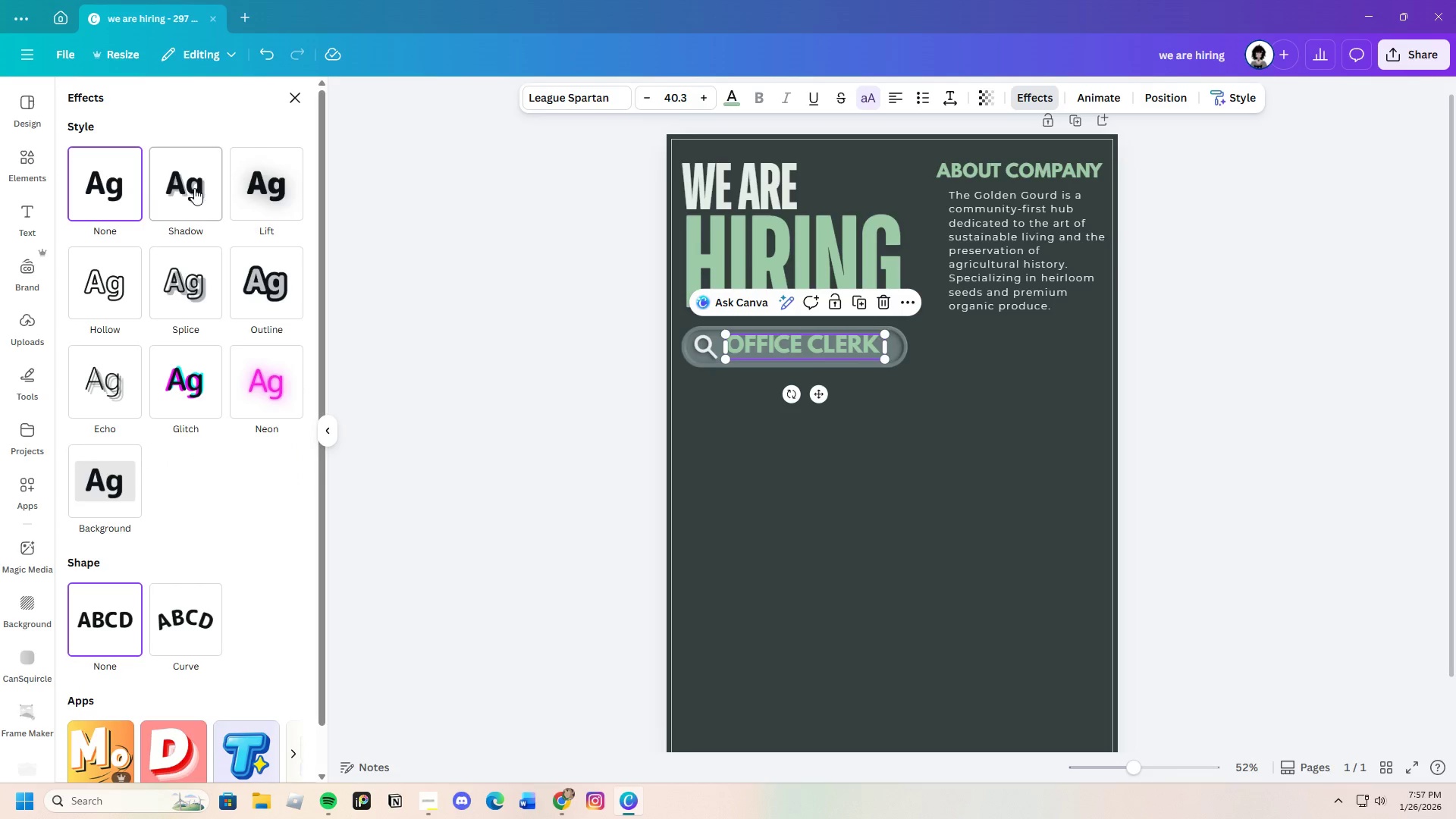 
scroll: coordinate [202, 283], scroll_direction: up, amount: 6.0
 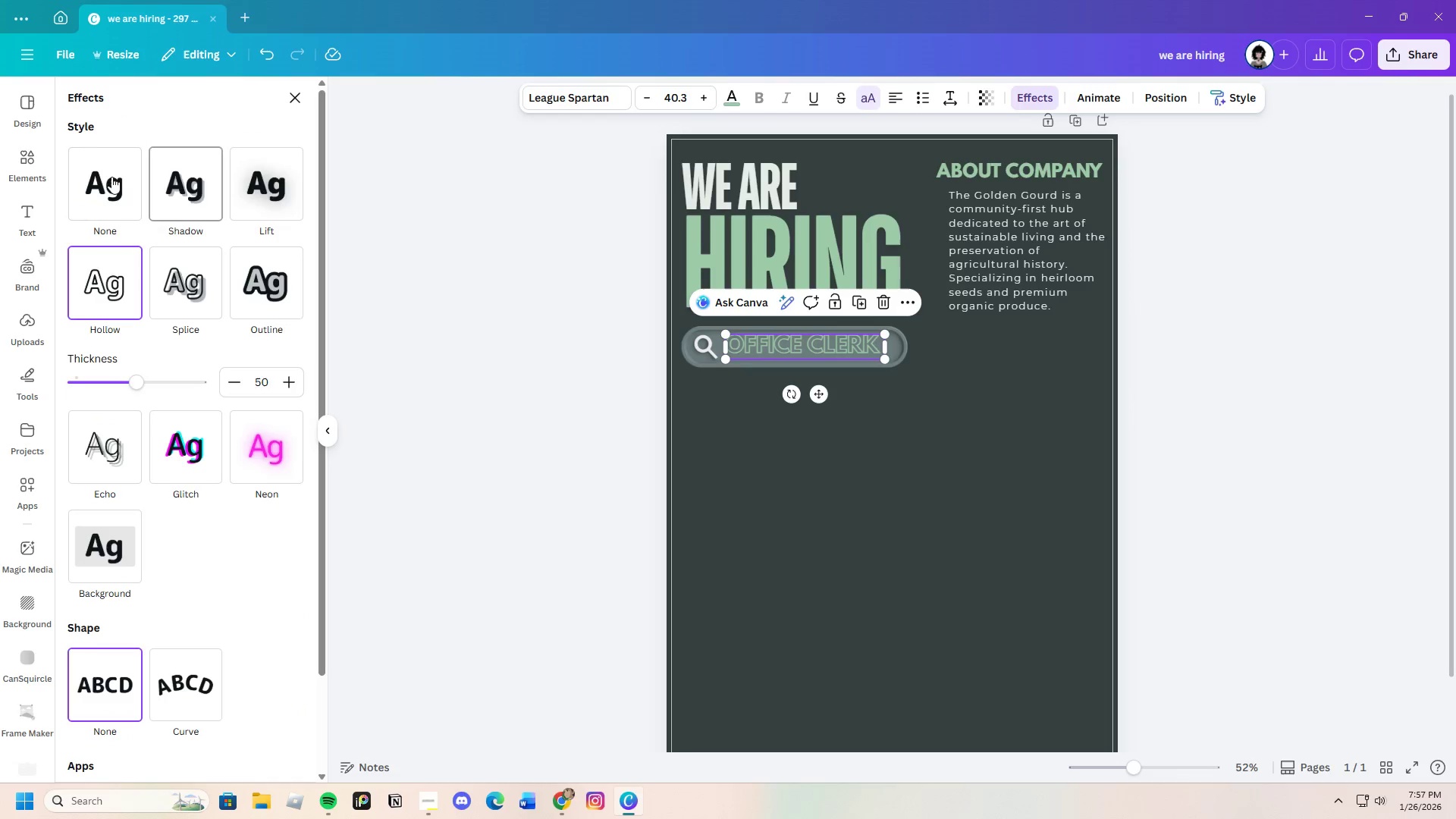 
left_click([208, 187])
 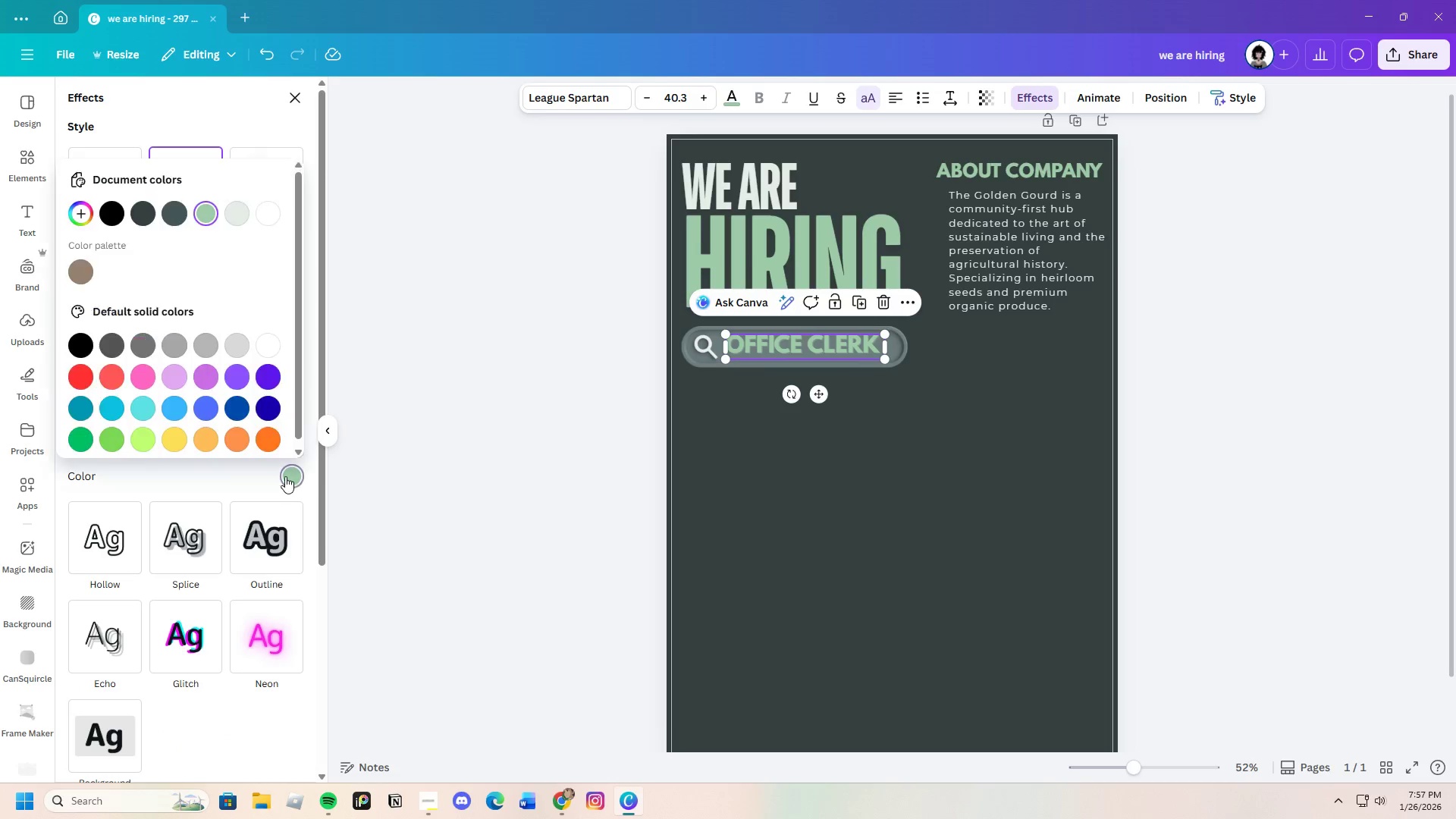 
left_click([108, 340])
 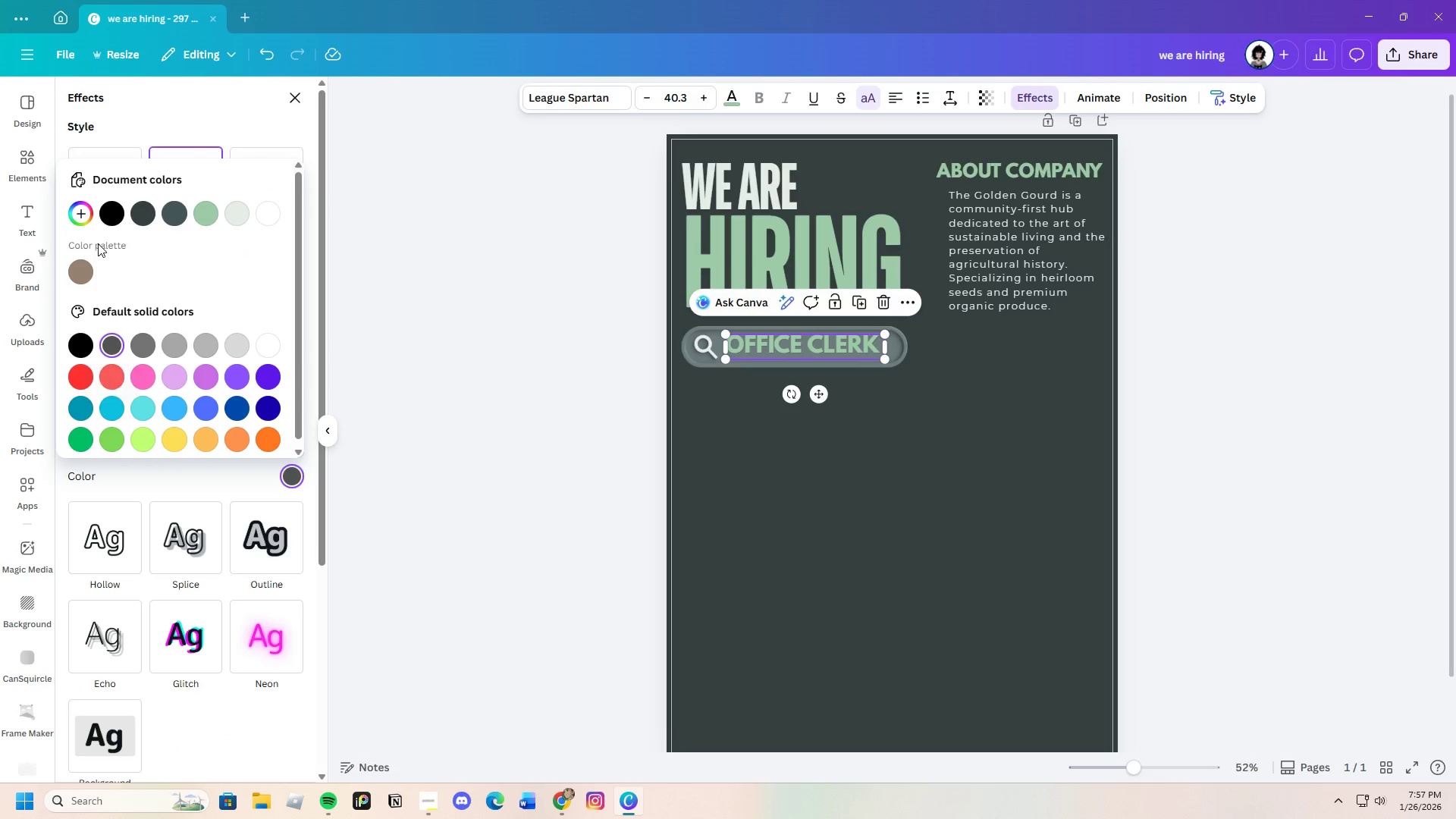 
left_click([144, 218])
 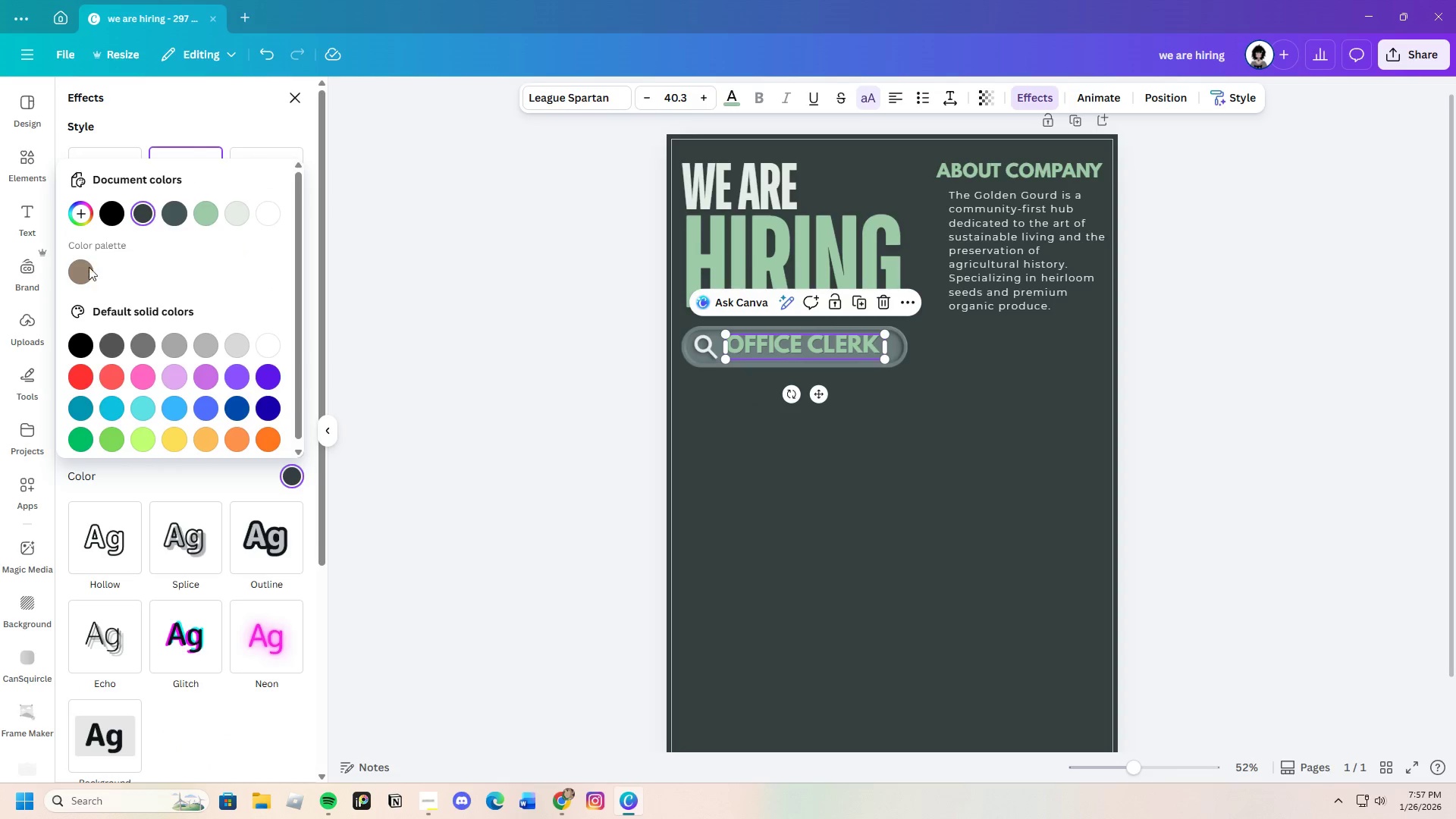 
left_click([381, 414])
 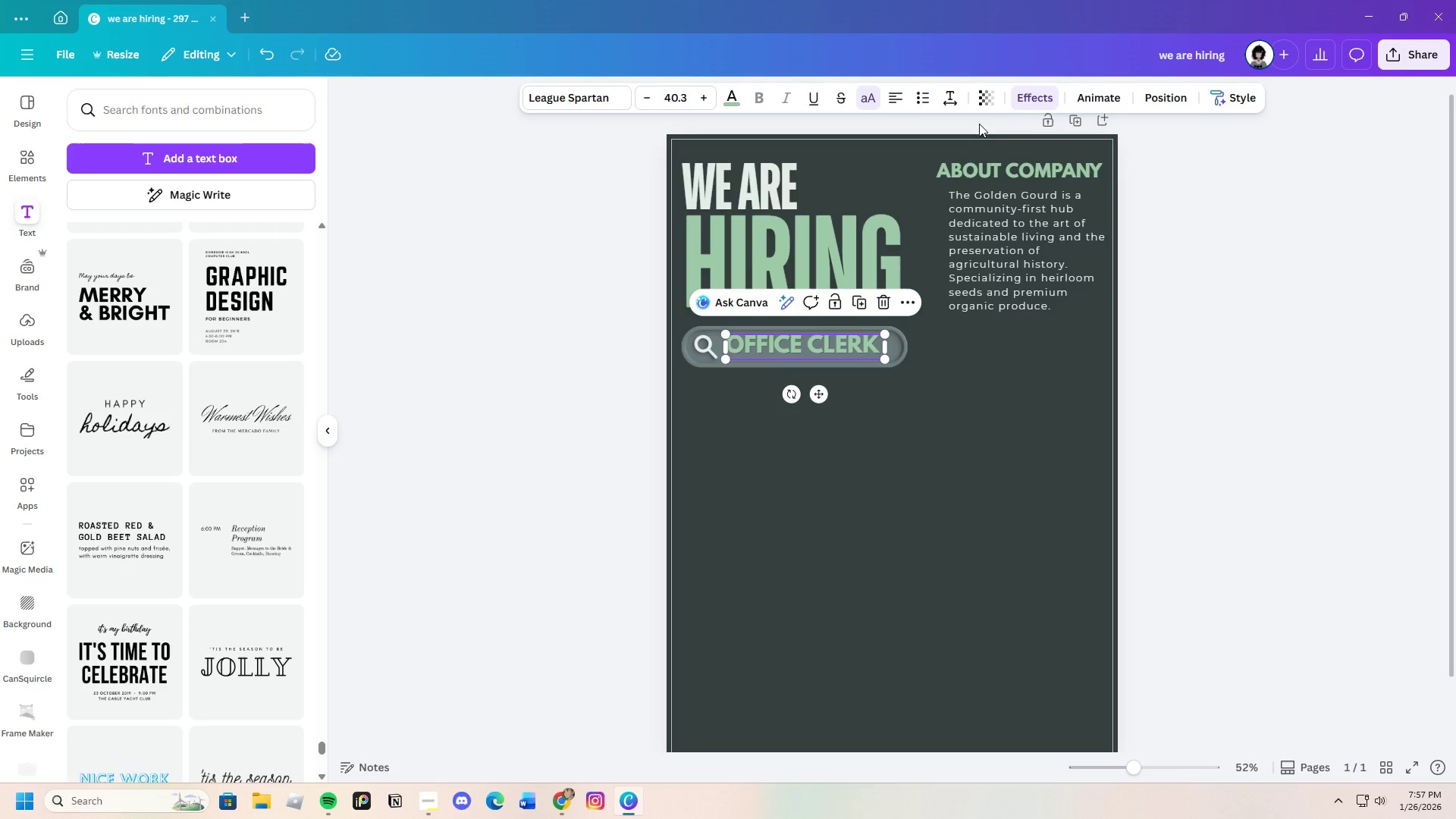 
left_click([1033, 92])
 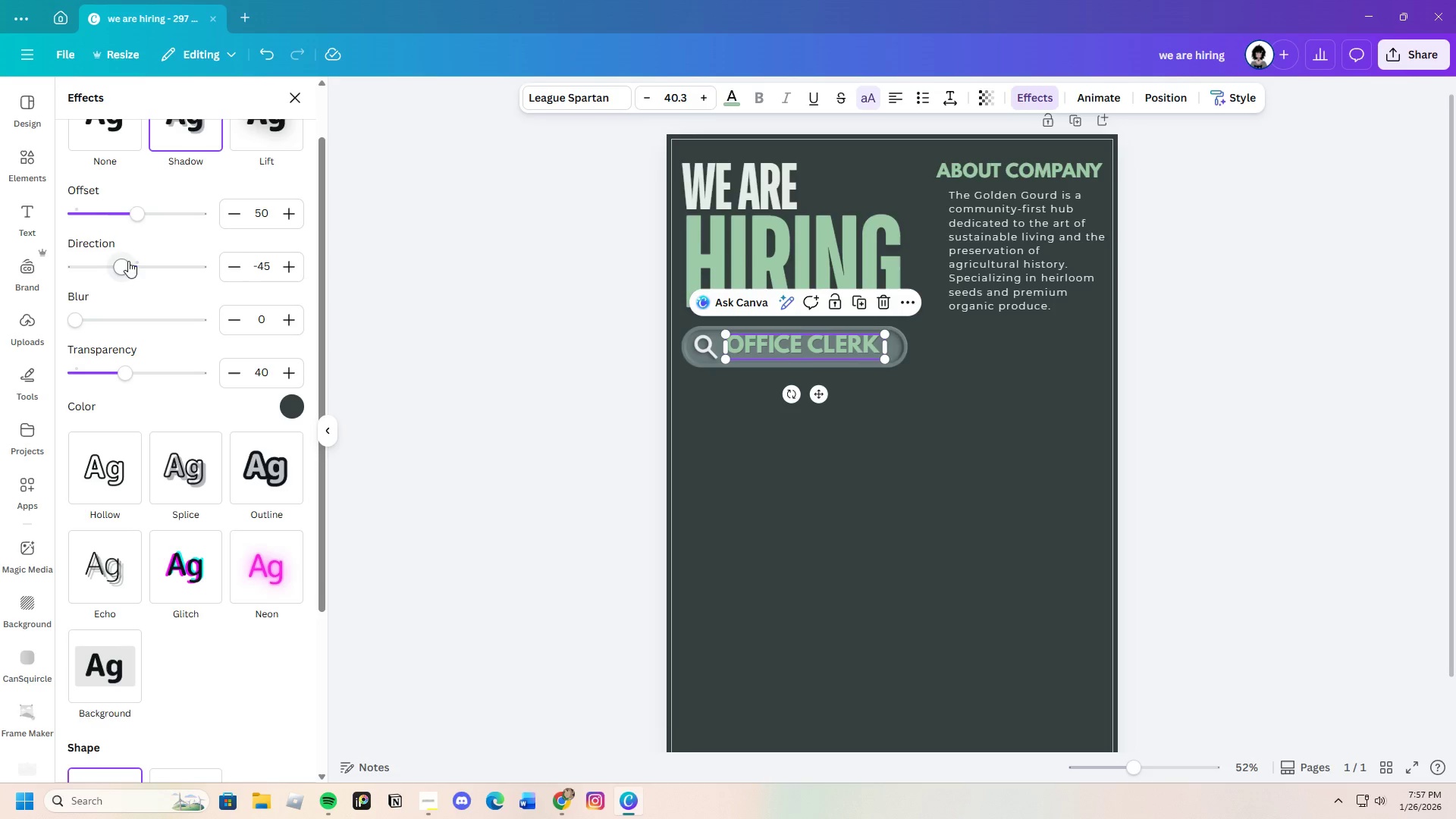 
left_click_drag(start_coordinate=[127, 266], to_coordinate=[145, 268])
 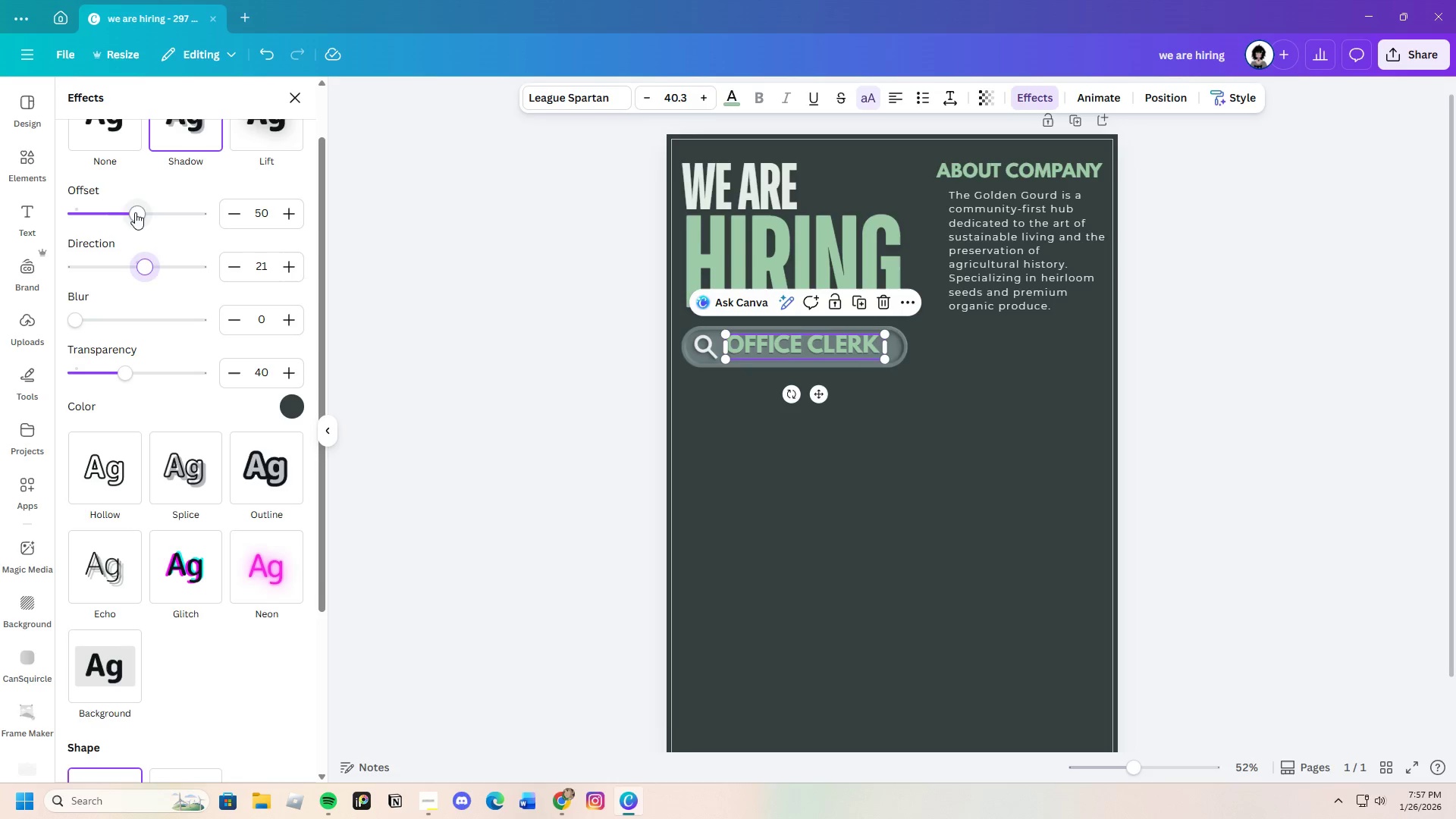 
left_click_drag(start_coordinate=[135, 212], to_coordinate=[174, 218])
 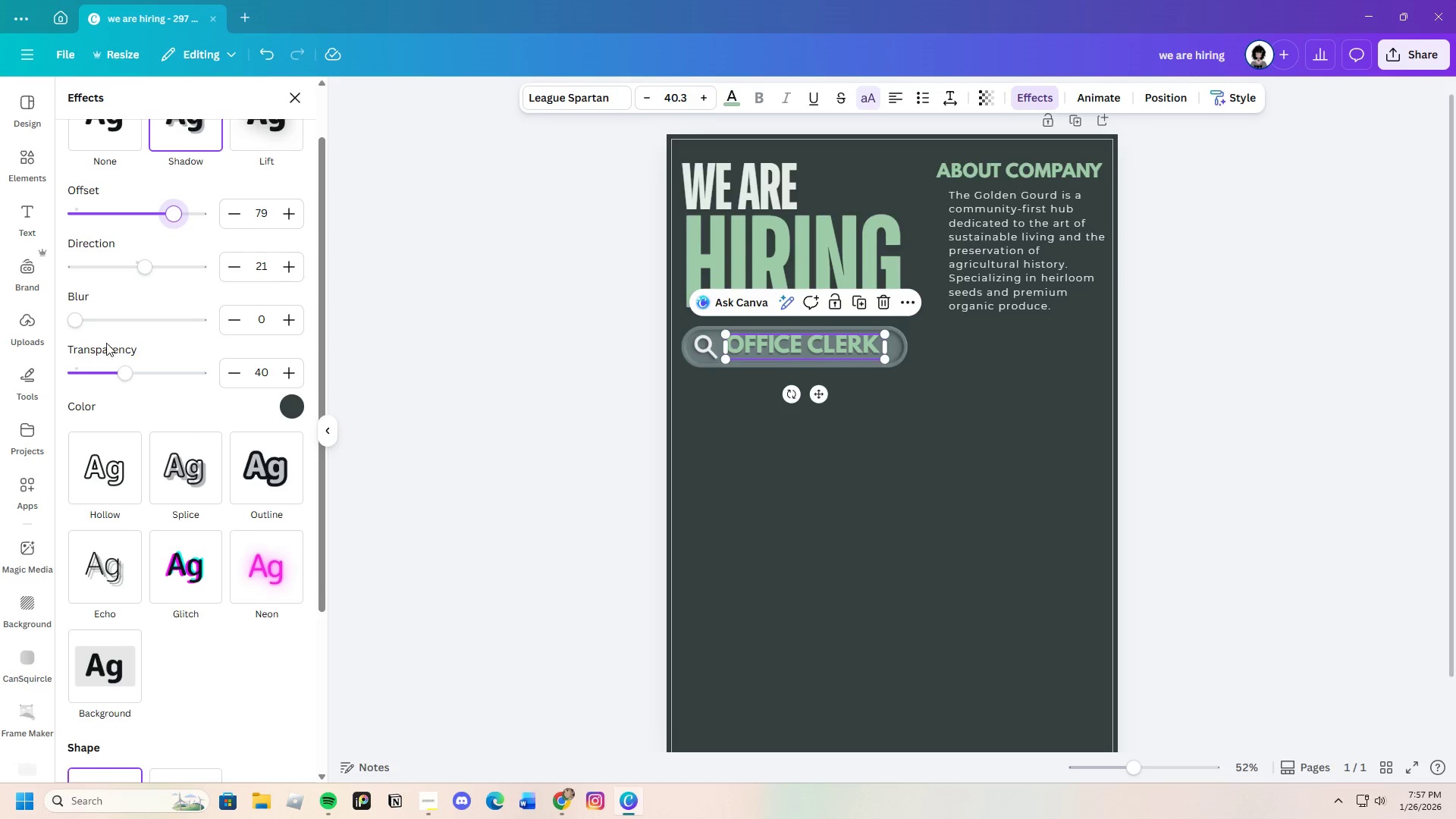 
left_click_drag(start_coordinate=[86, 320], to_coordinate=[71, 328])
 